 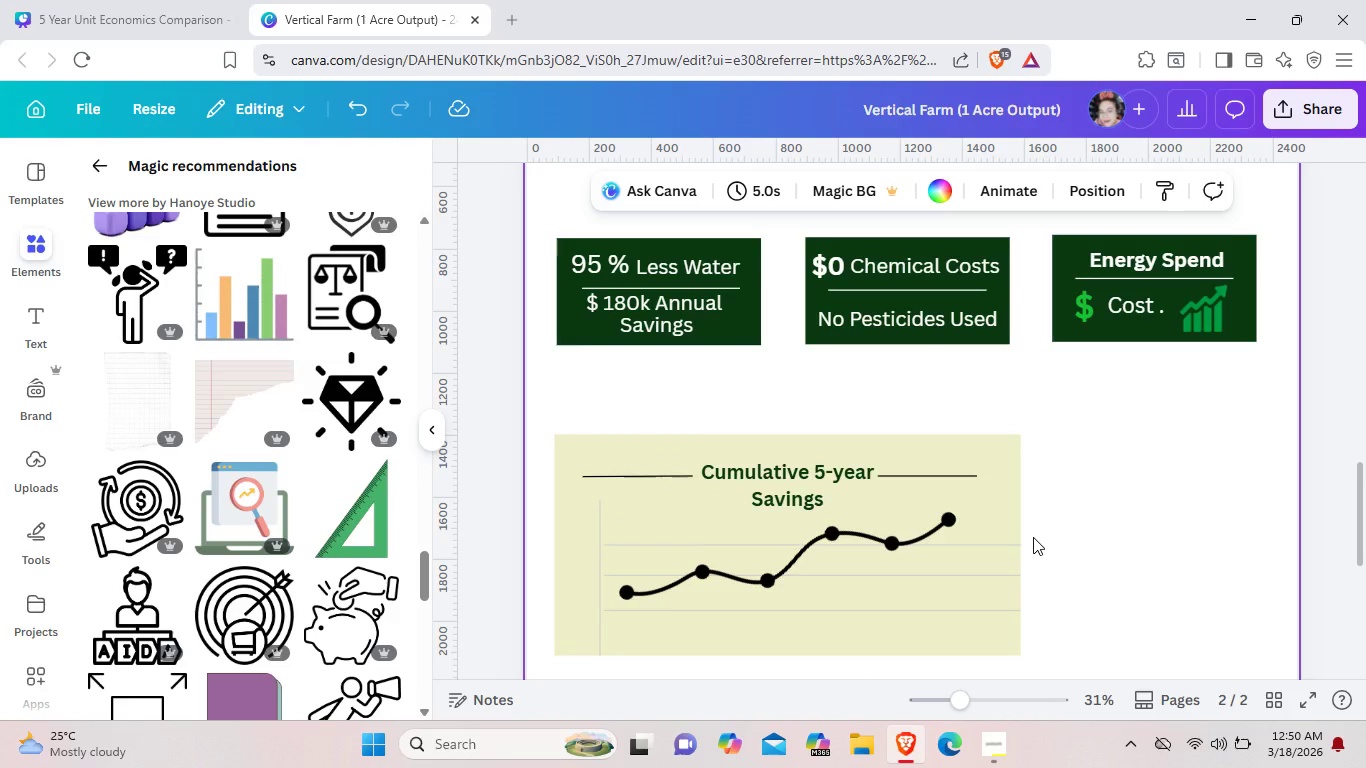 
left_click([782, 579])
 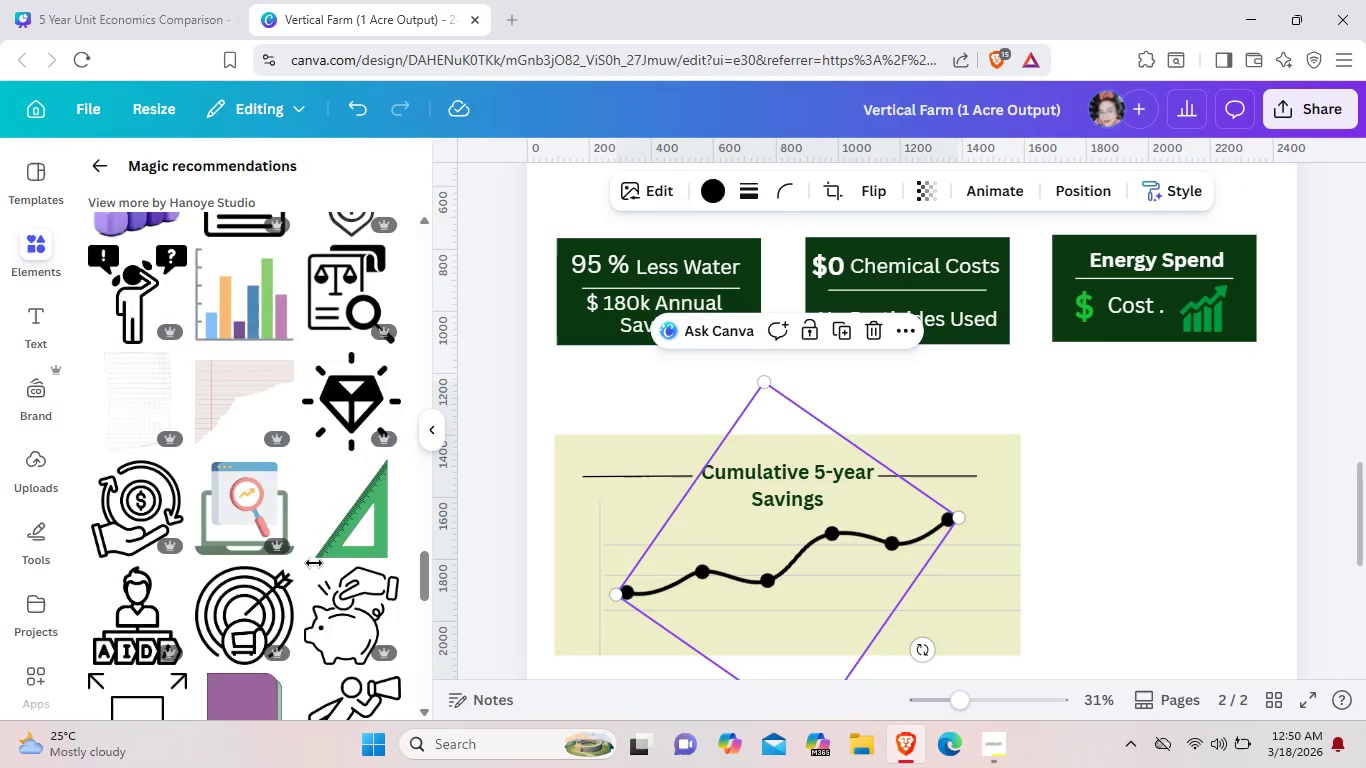 
scroll: coordinate [314, 563], scroll_direction: up, amount: 18.0
 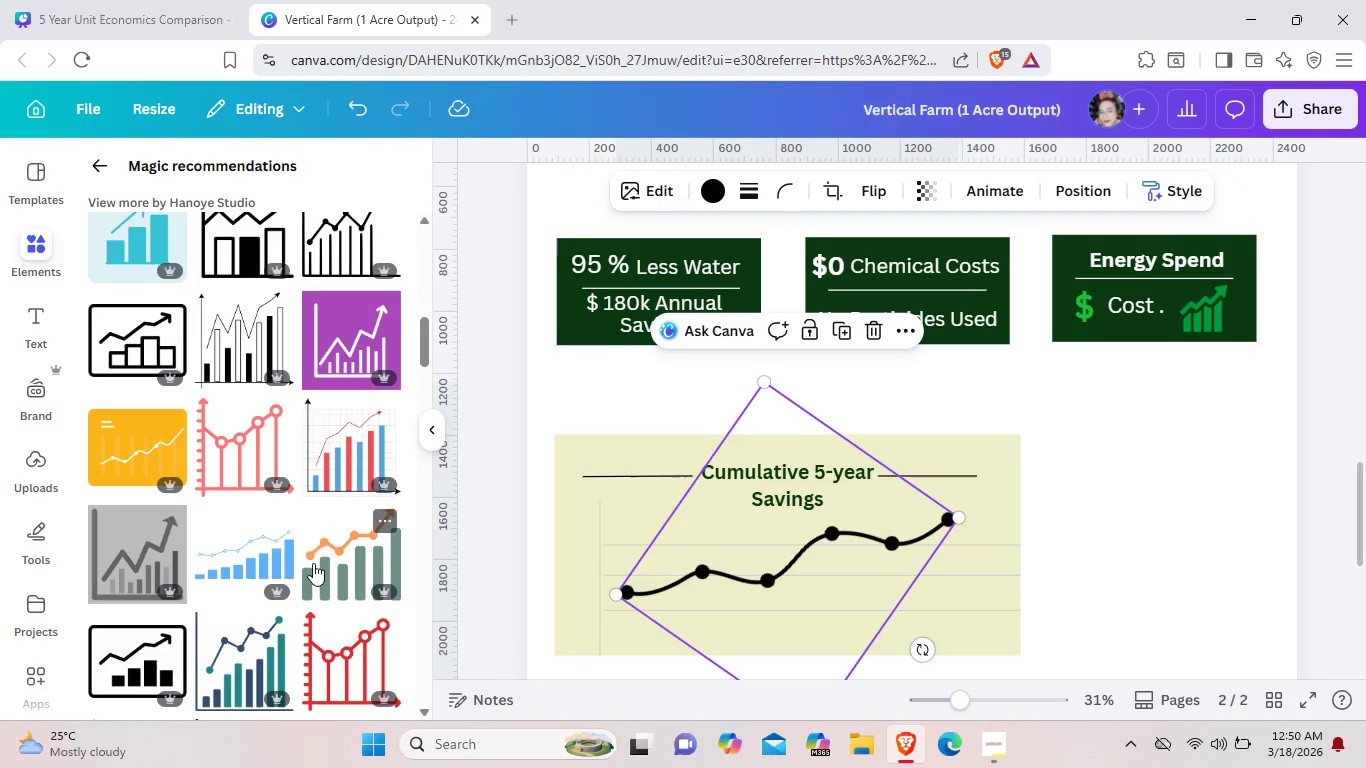 
left_click([268, 559])
 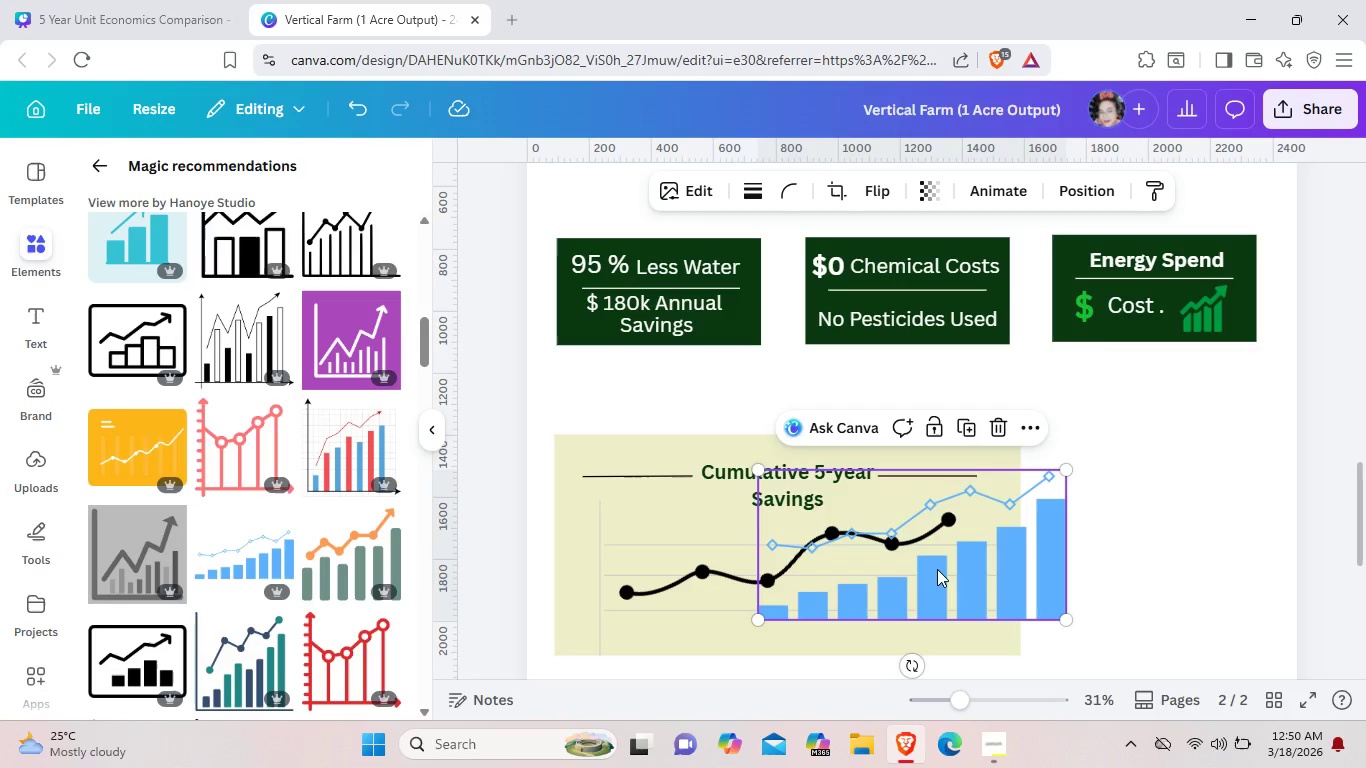 
left_click_drag(start_coordinate=[947, 554], to_coordinate=[743, 631])
 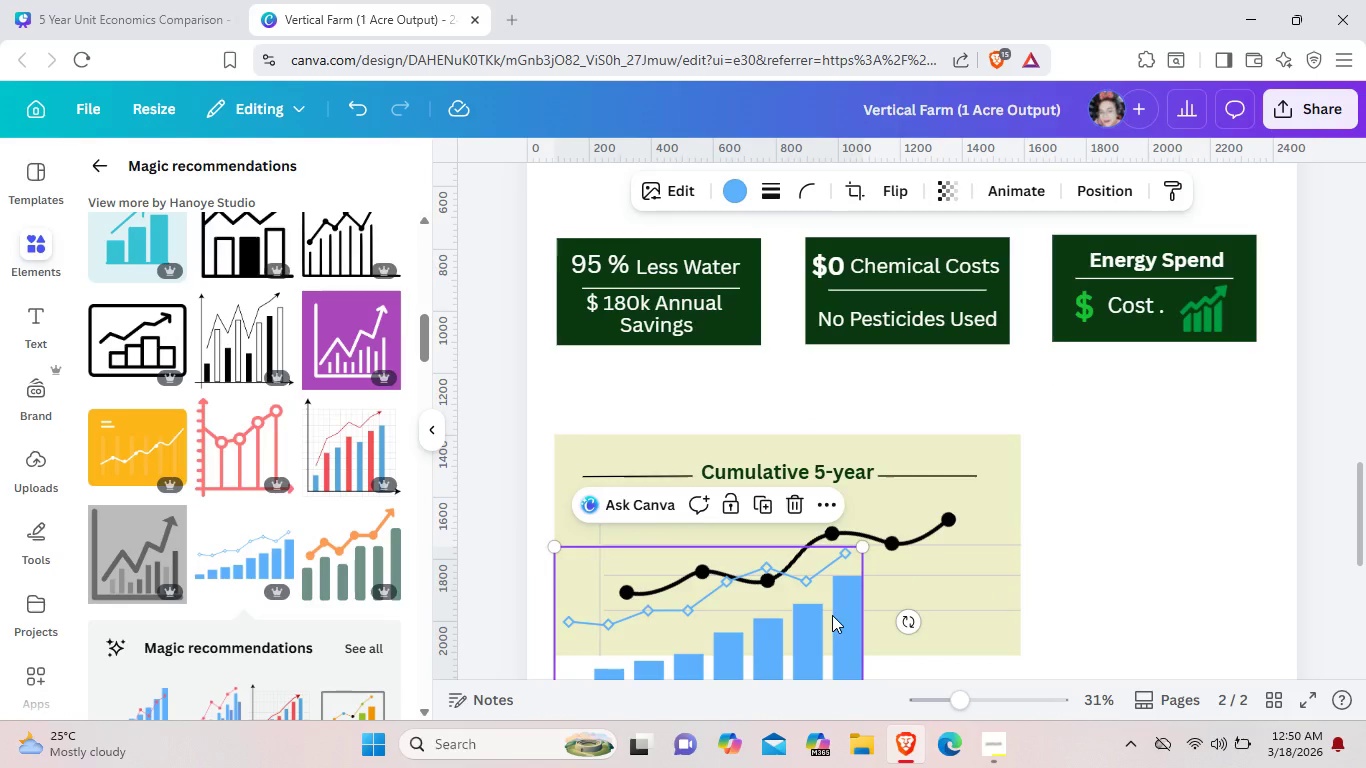 
left_click_drag(start_coordinate=[818, 624], to_coordinate=[932, 597])
 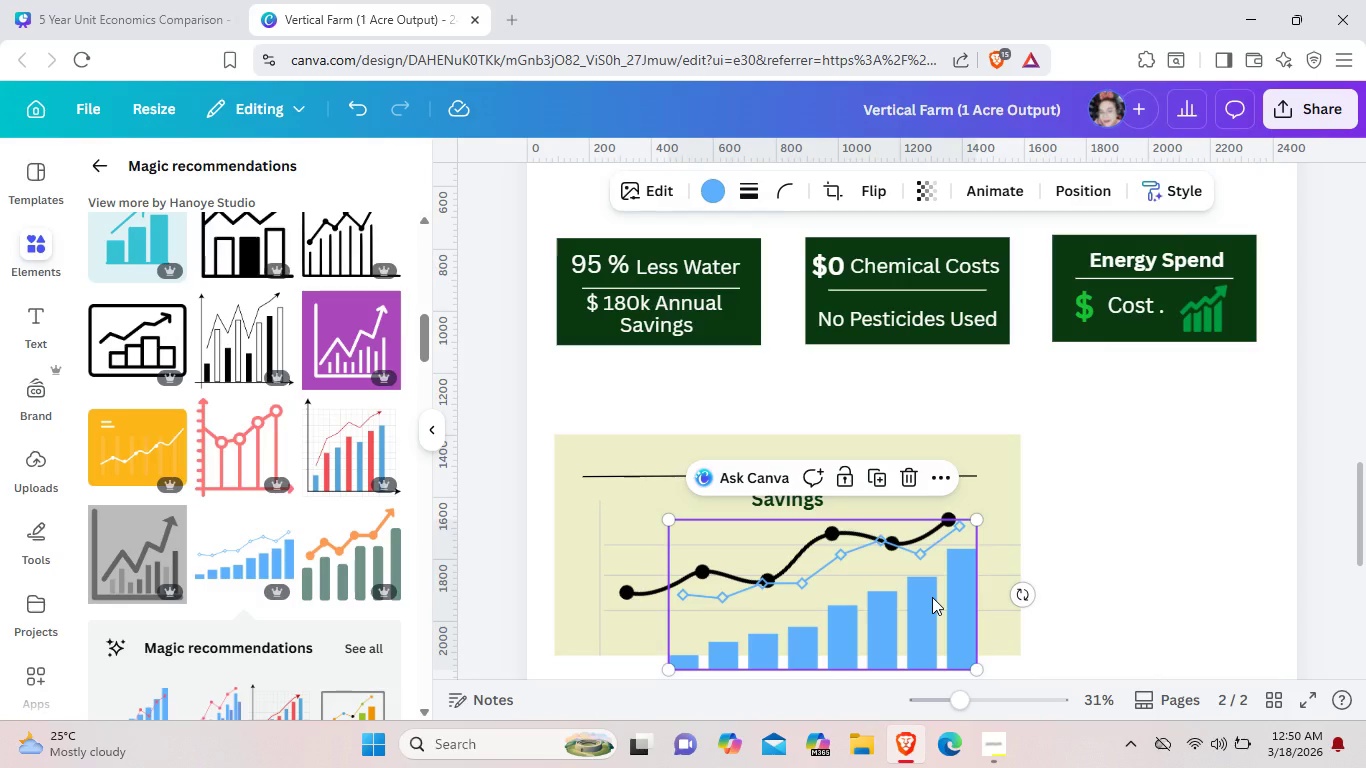 
wait(9.11)
 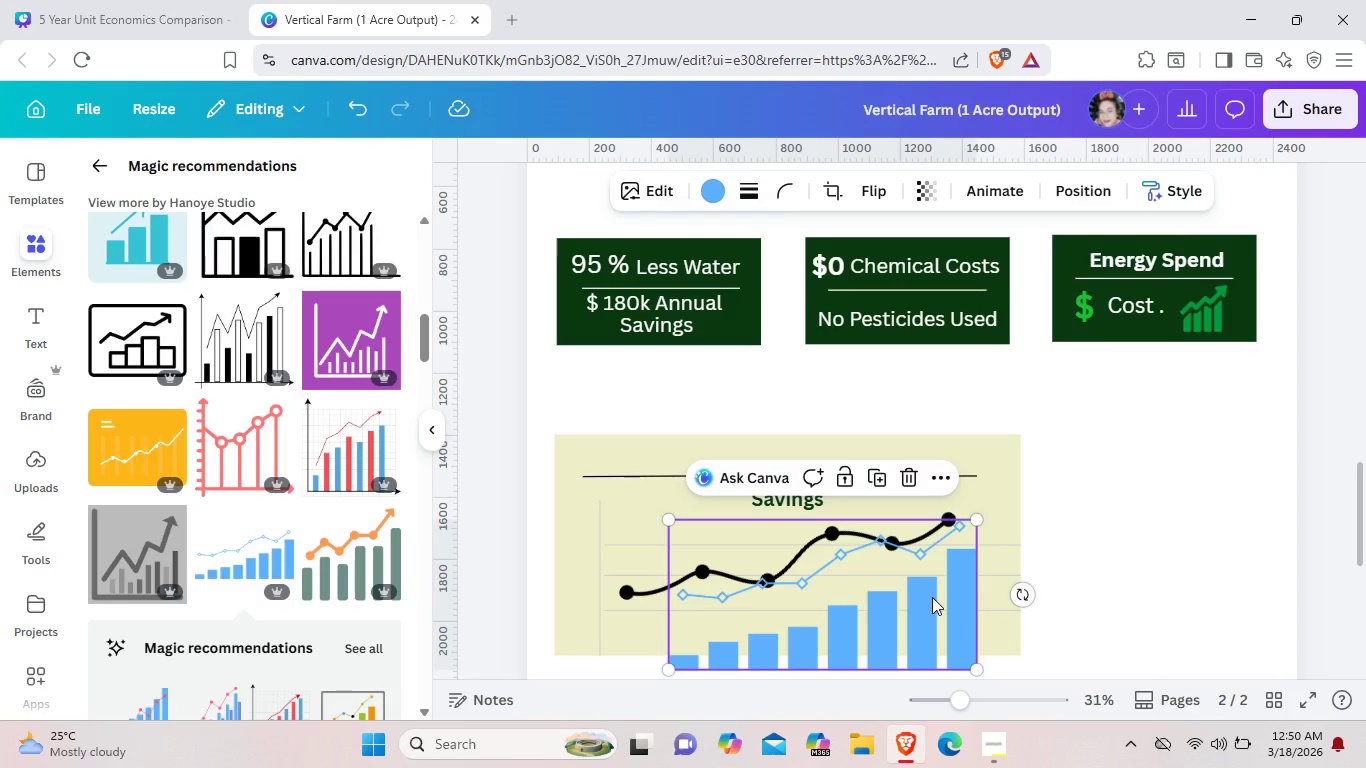 
left_click([718, 192])
 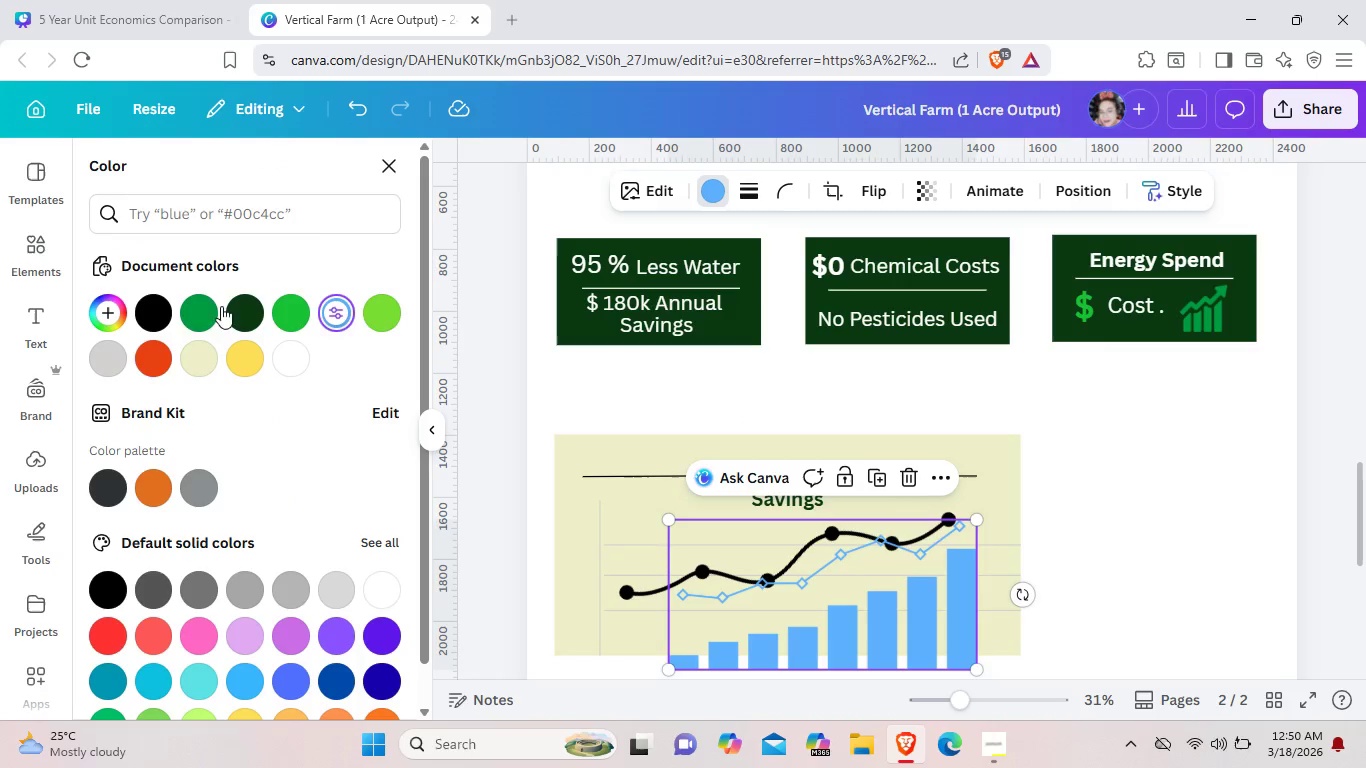 
left_click([210, 306])
 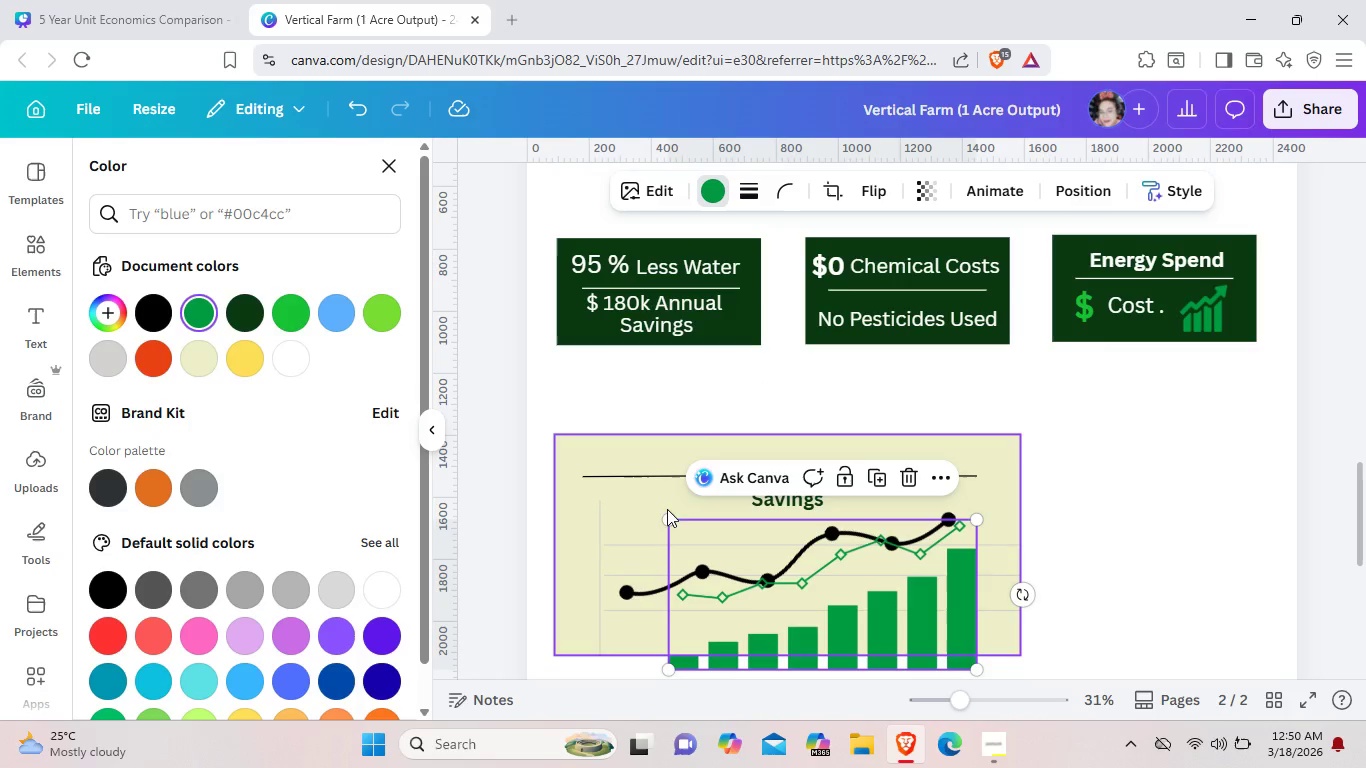 
left_click_drag(start_coordinate=[670, 522], to_coordinate=[781, 659])
 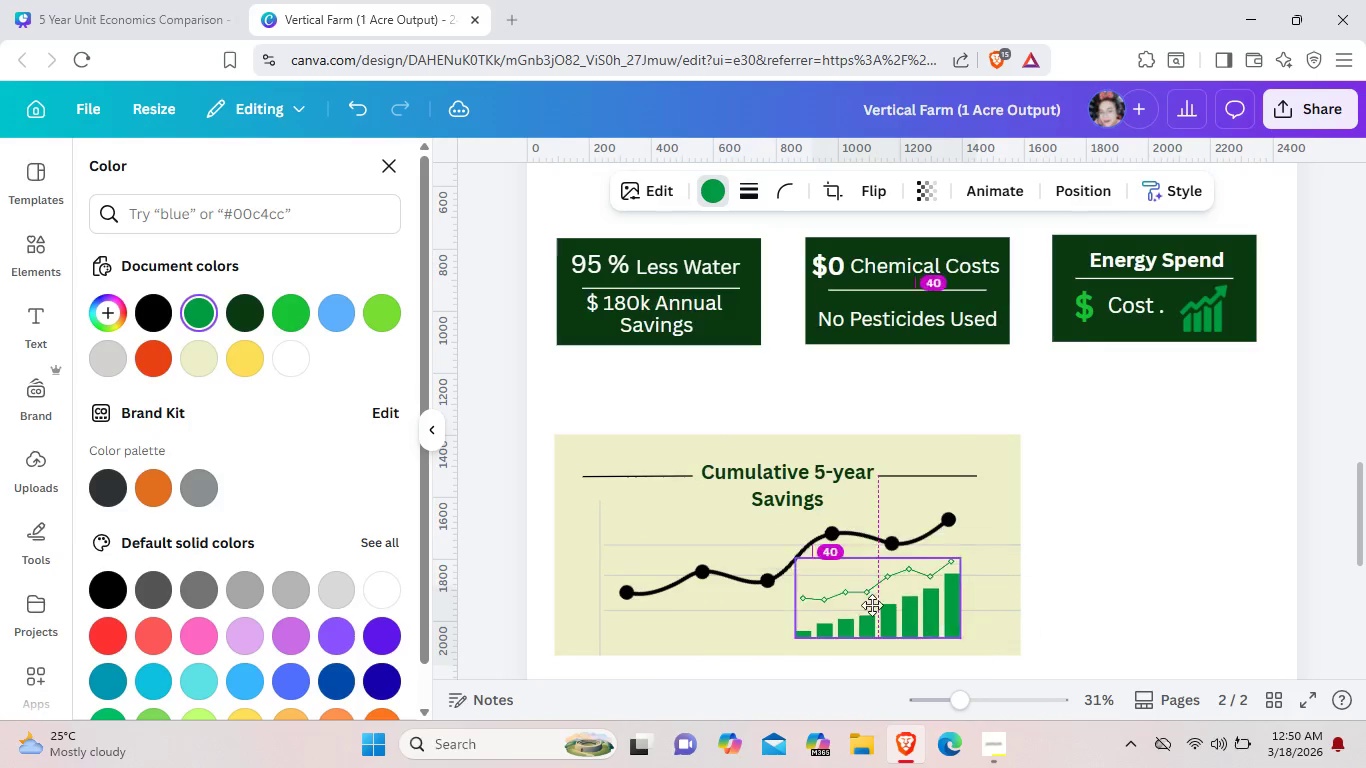 
left_click_drag(start_coordinate=[889, 645], to_coordinate=[867, 615])
 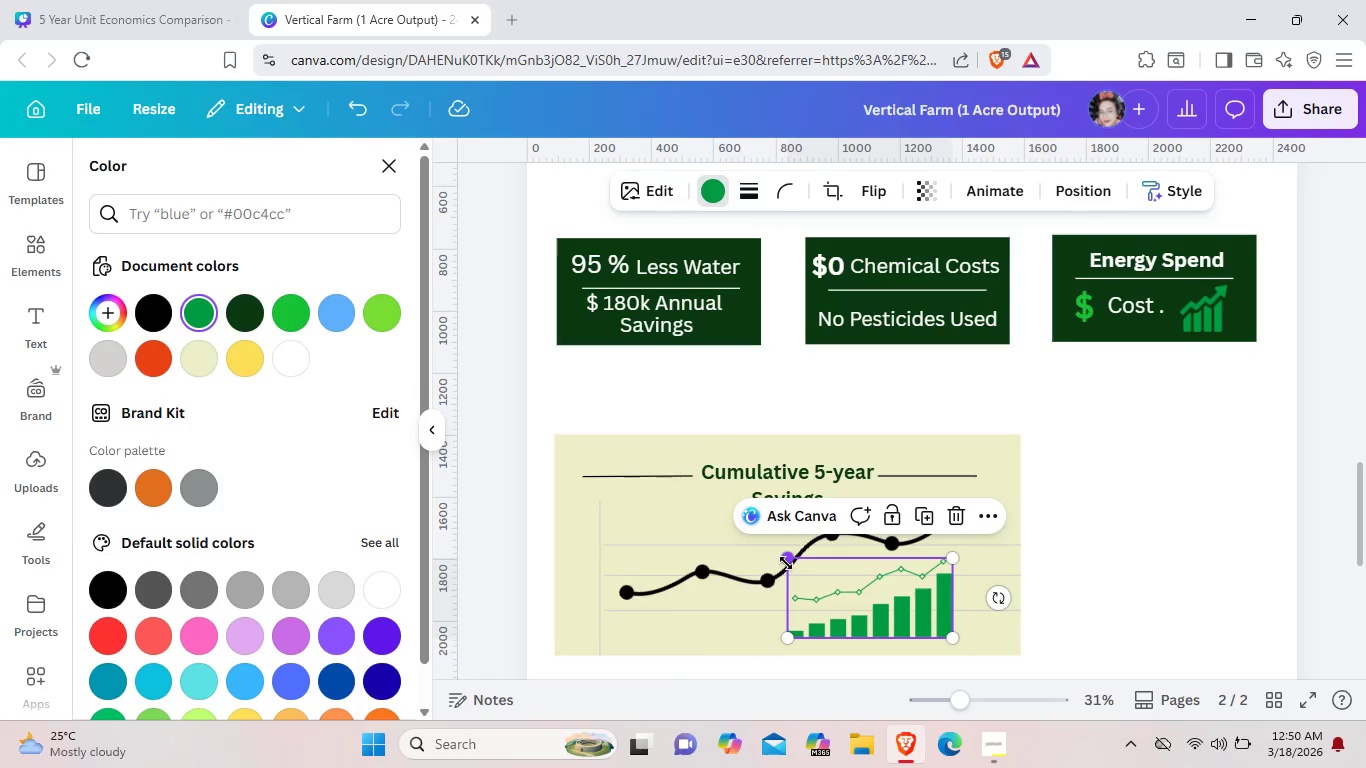 
left_click_drag(start_coordinate=[786, 563], to_coordinate=[556, 580])
 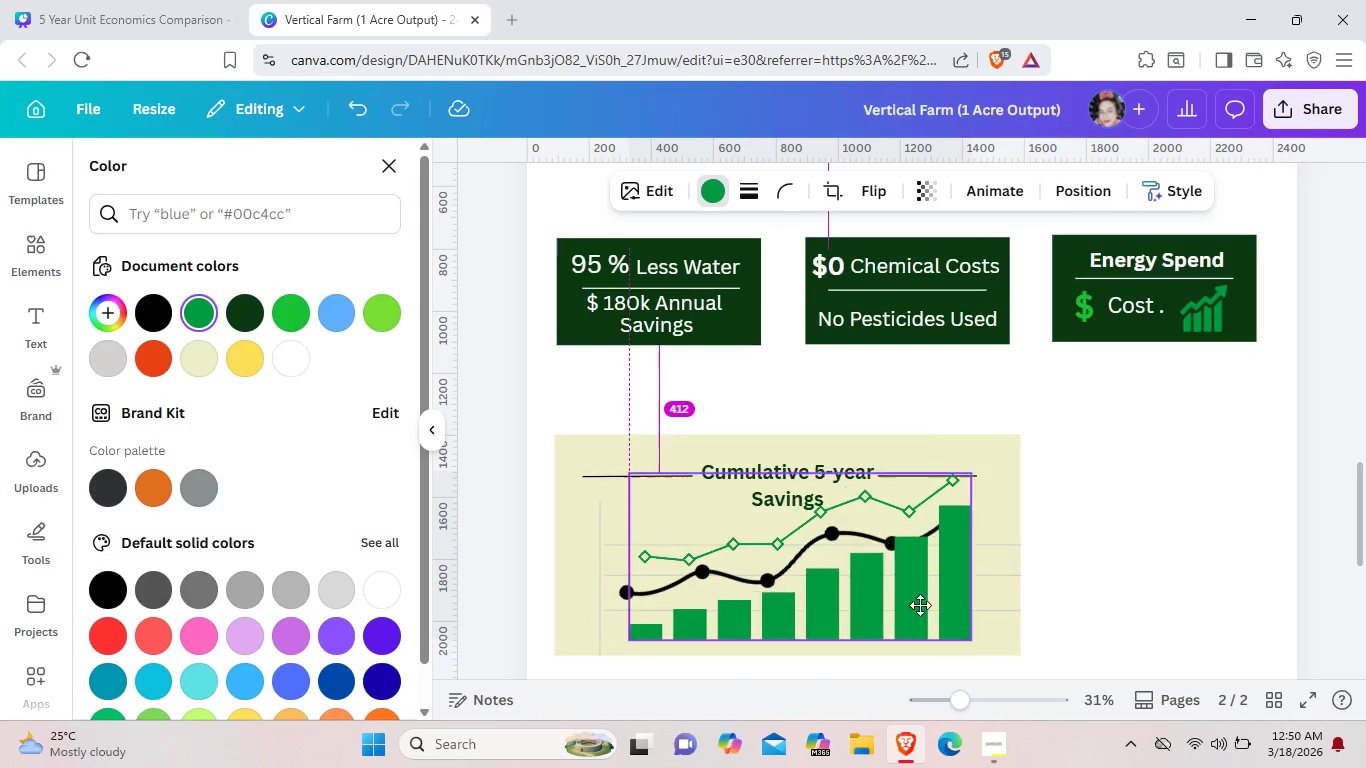 
left_click_drag(start_coordinate=[904, 603], to_coordinate=[970, 617])
 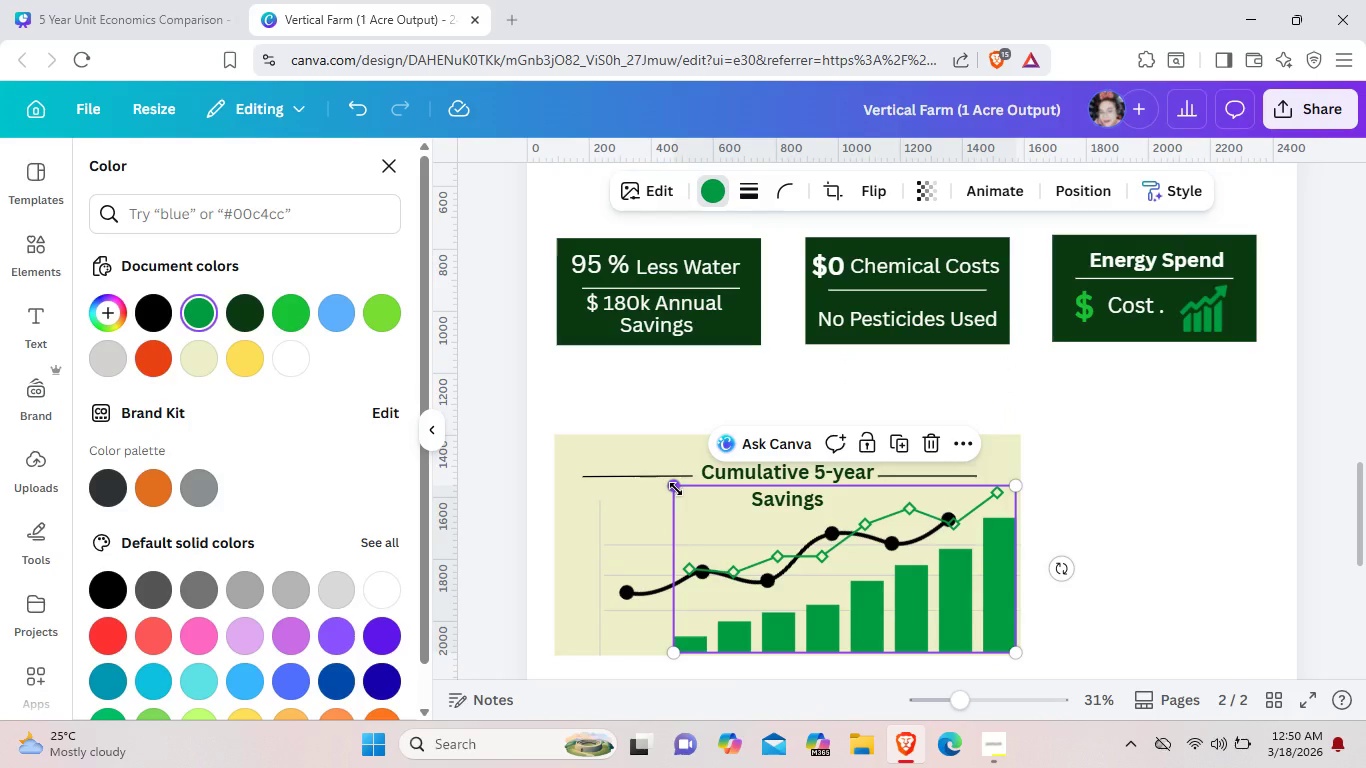 
left_click_drag(start_coordinate=[676, 489], to_coordinate=[608, 492])
 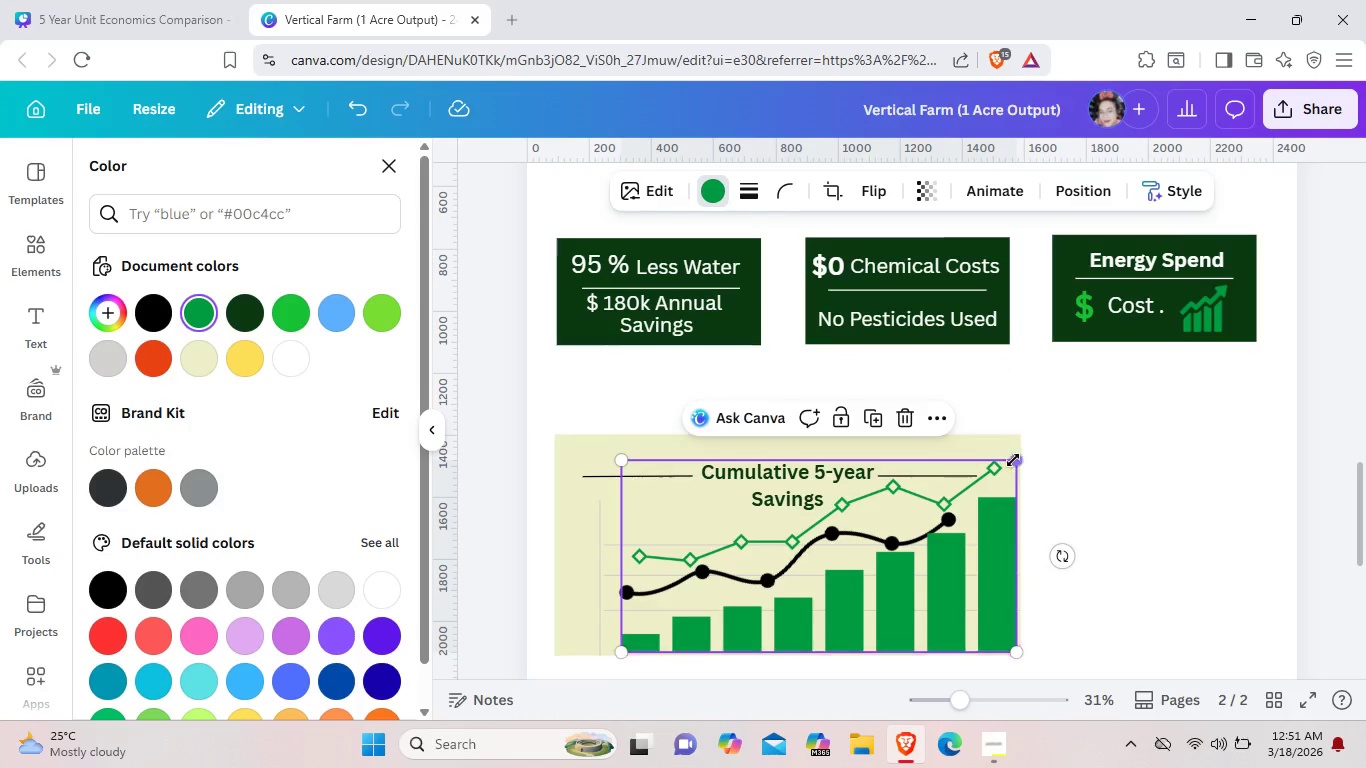 
left_click_drag(start_coordinate=[1019, 464], to_coordinate=[1000, 497])
 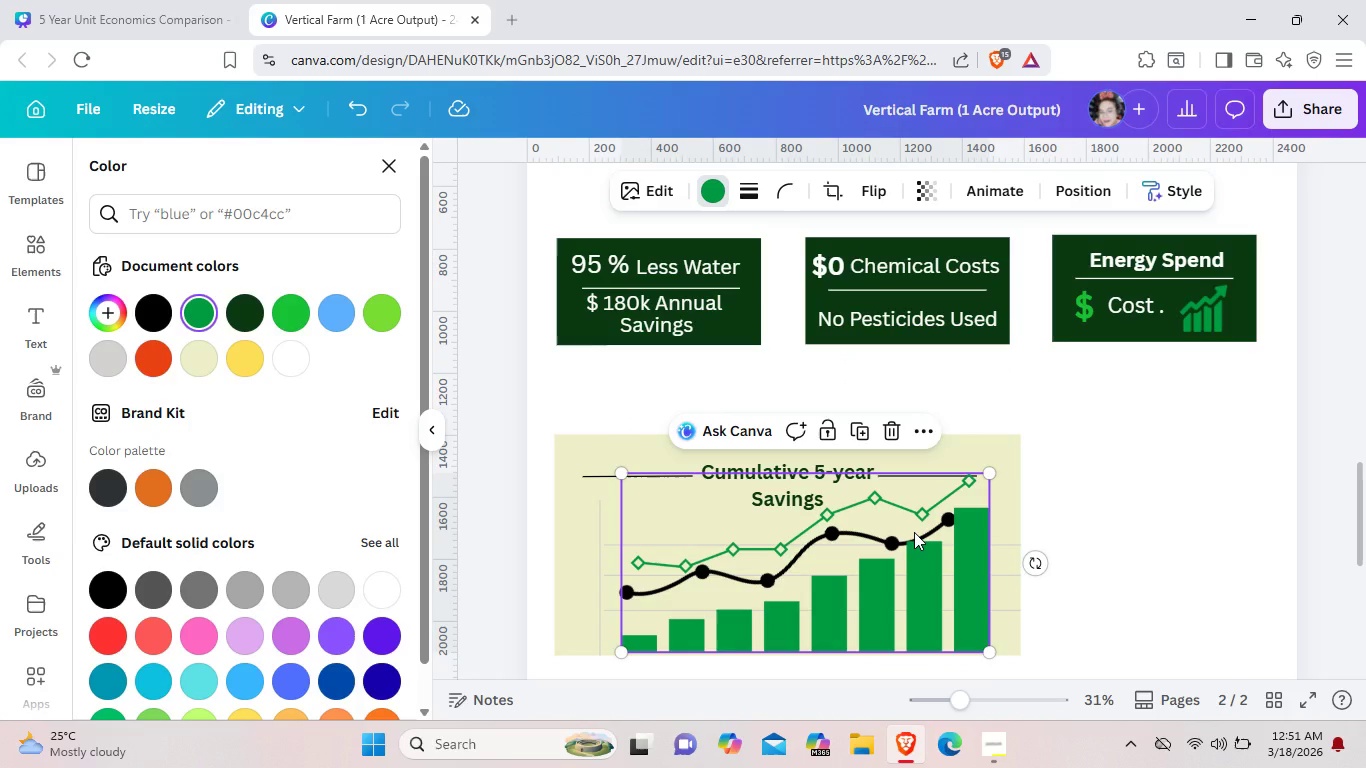 
left_click([914, 532])
 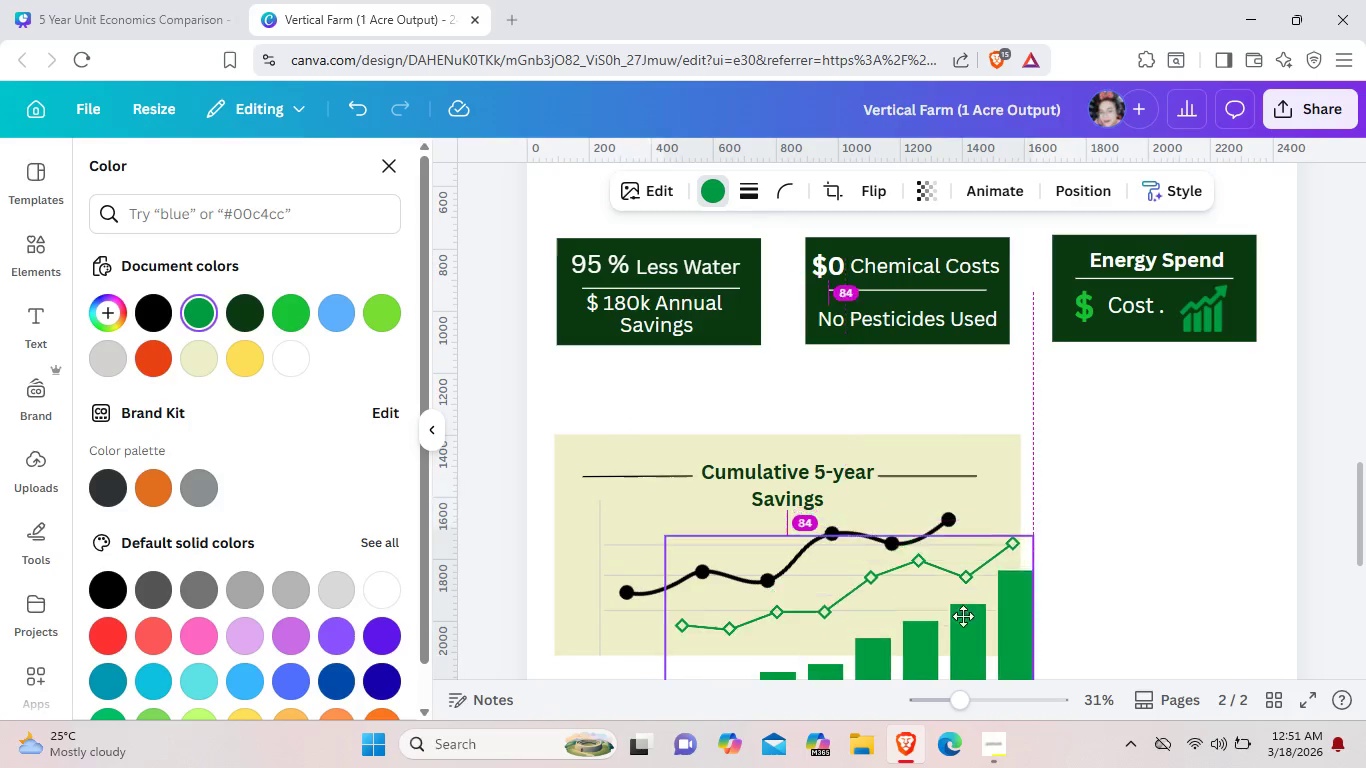 
left_click_drag(start_coordinate=[914, 546], to_coordinate=[993, 681])
 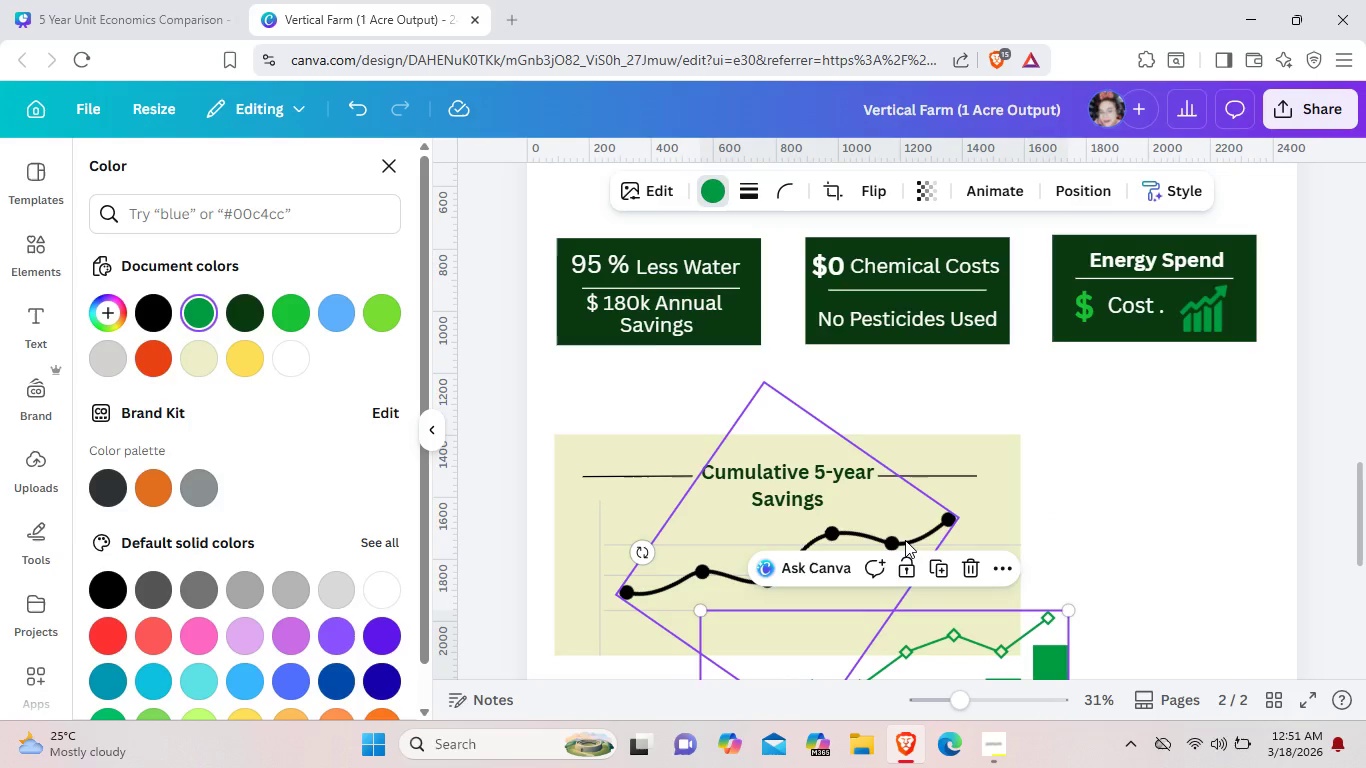 
left_click_drag(start_coordinate=[905, 543], to_coordinate=[908, 515])
 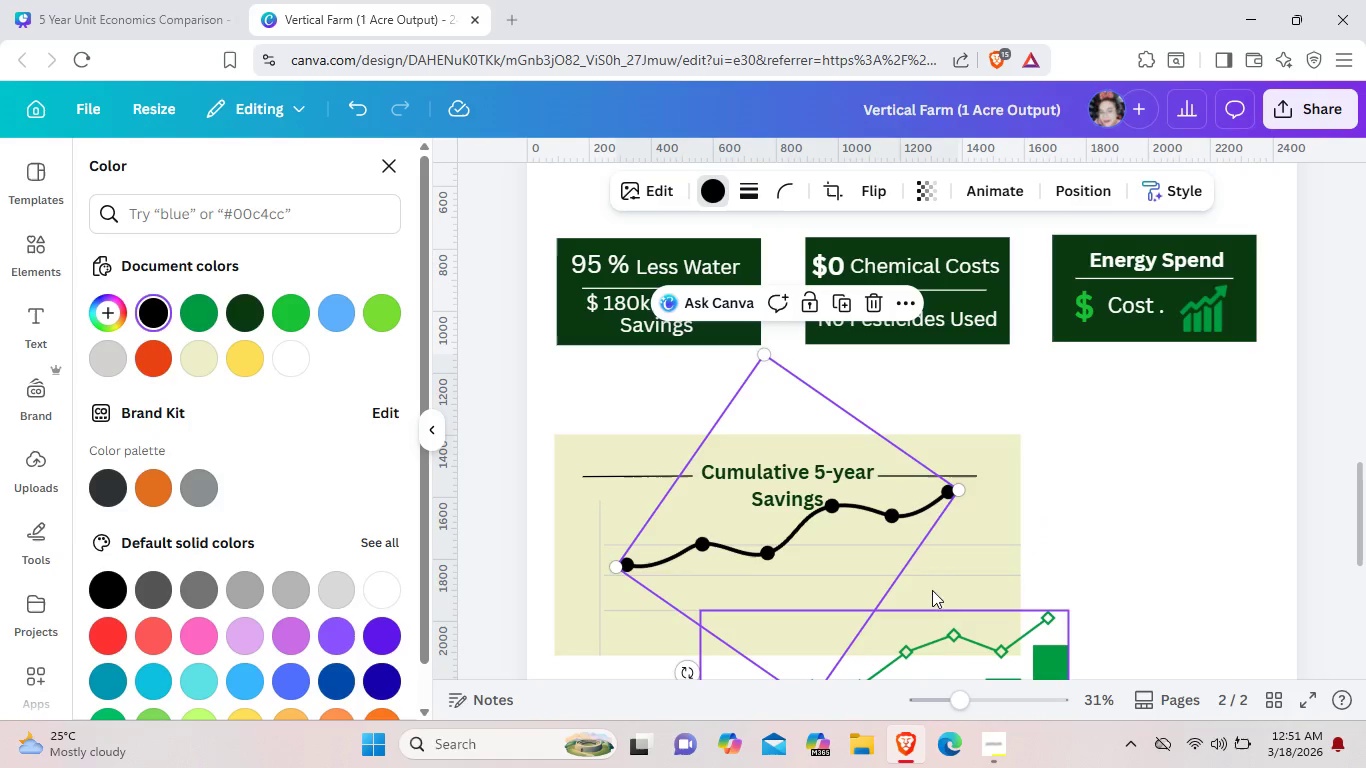 
left_click_drag(start_coordinate=[975, 652], to_coordinate=[916, 512])
 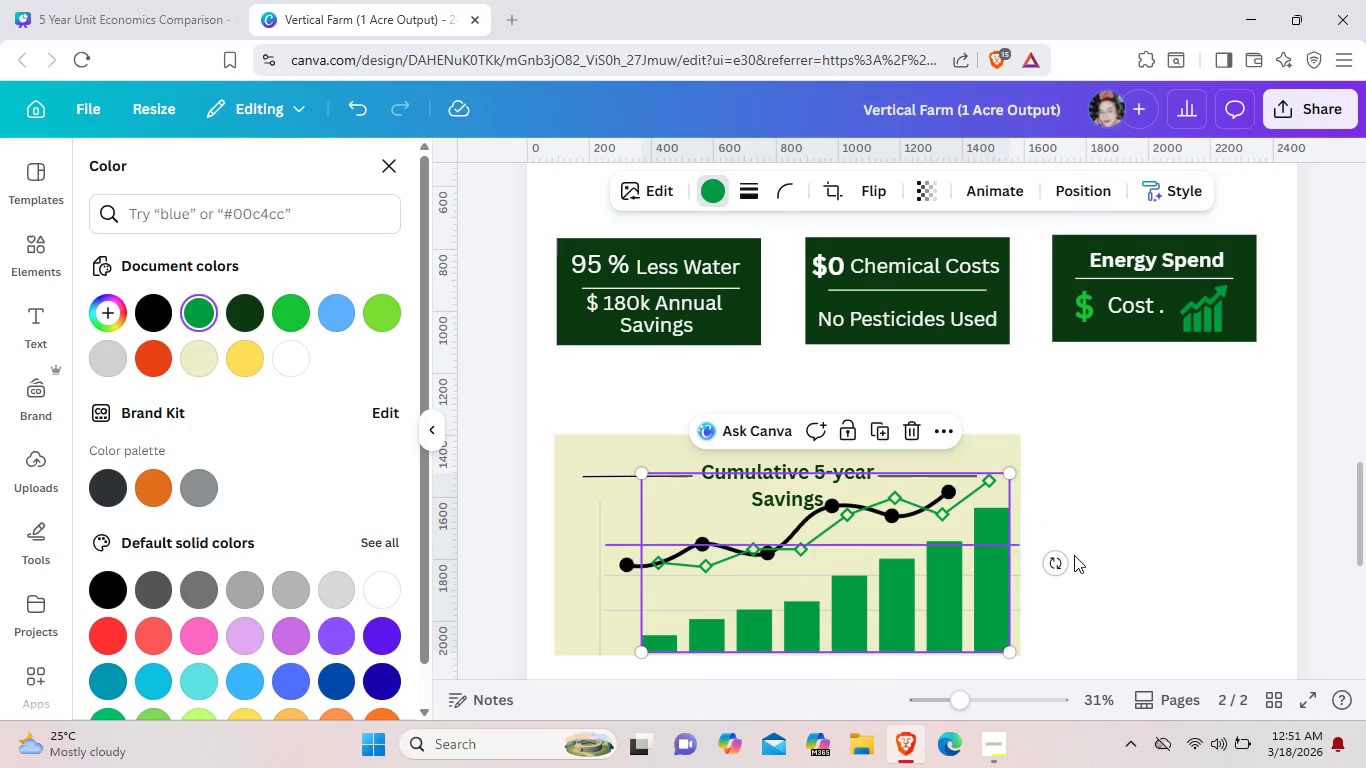 
left_click([1074, 555])
 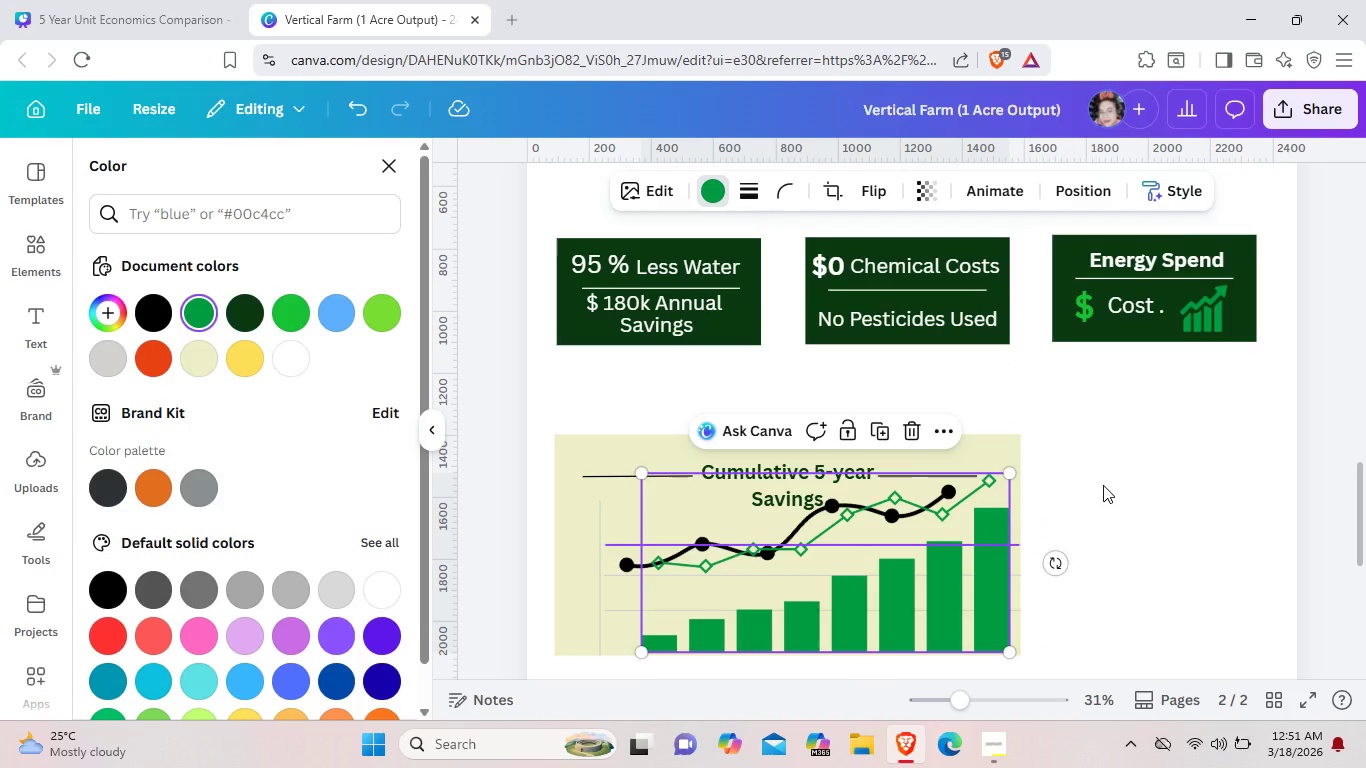 
left_click([1103, 485])
 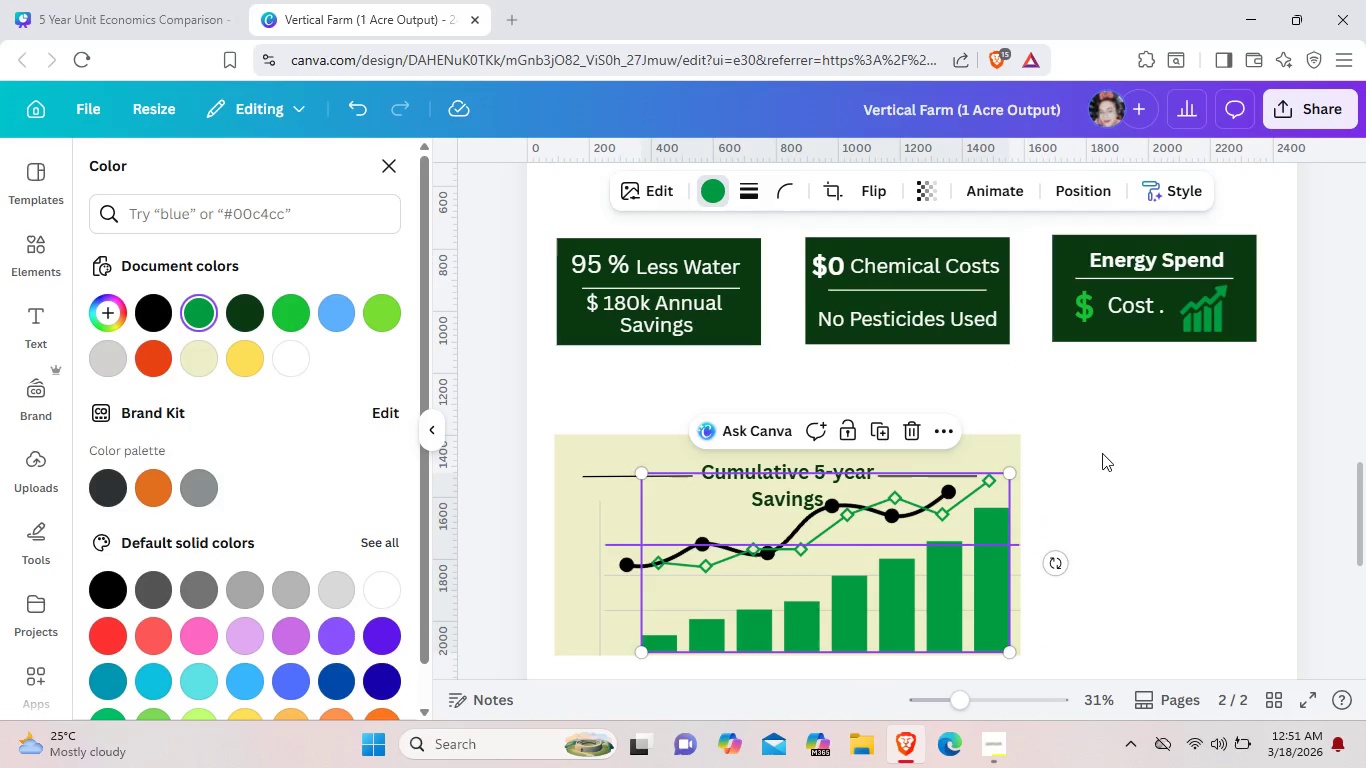 
left_click([1102, 453])
 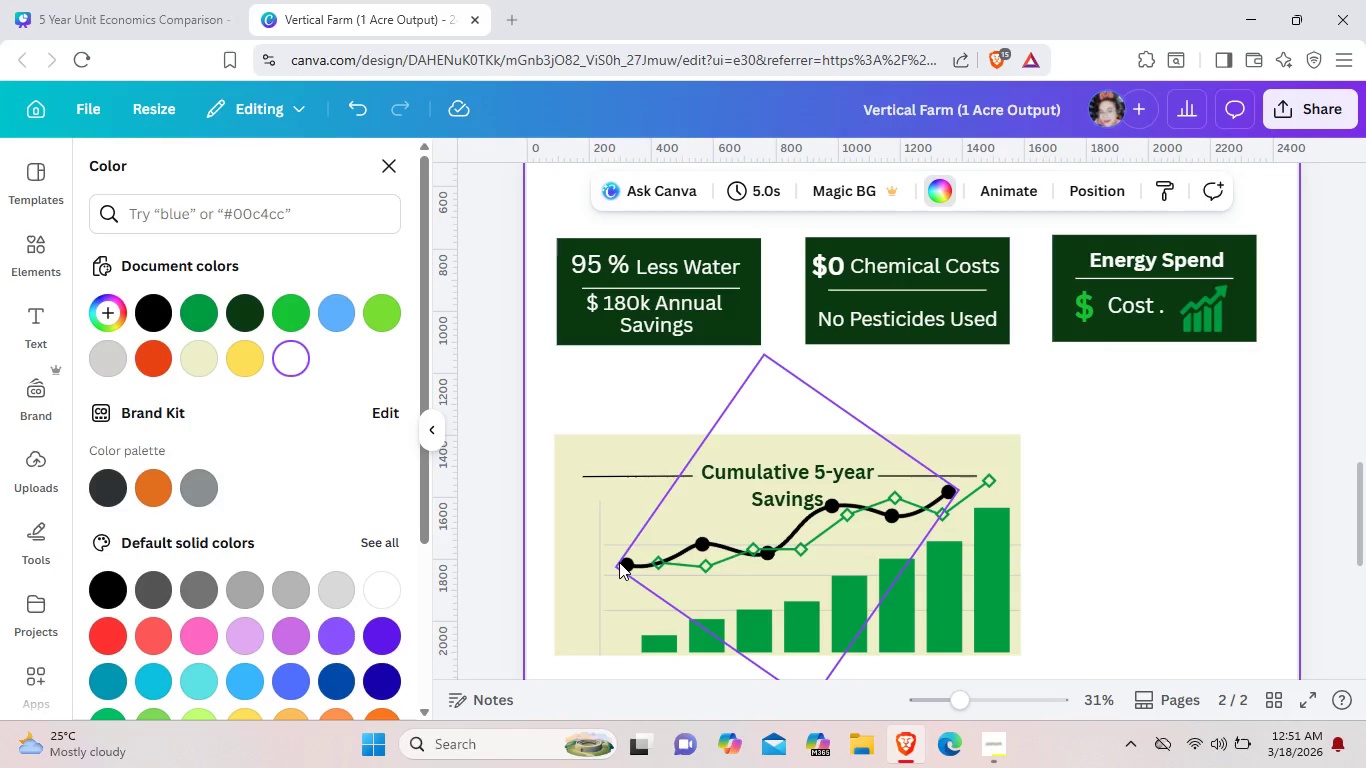 
left_click([619, 562])
 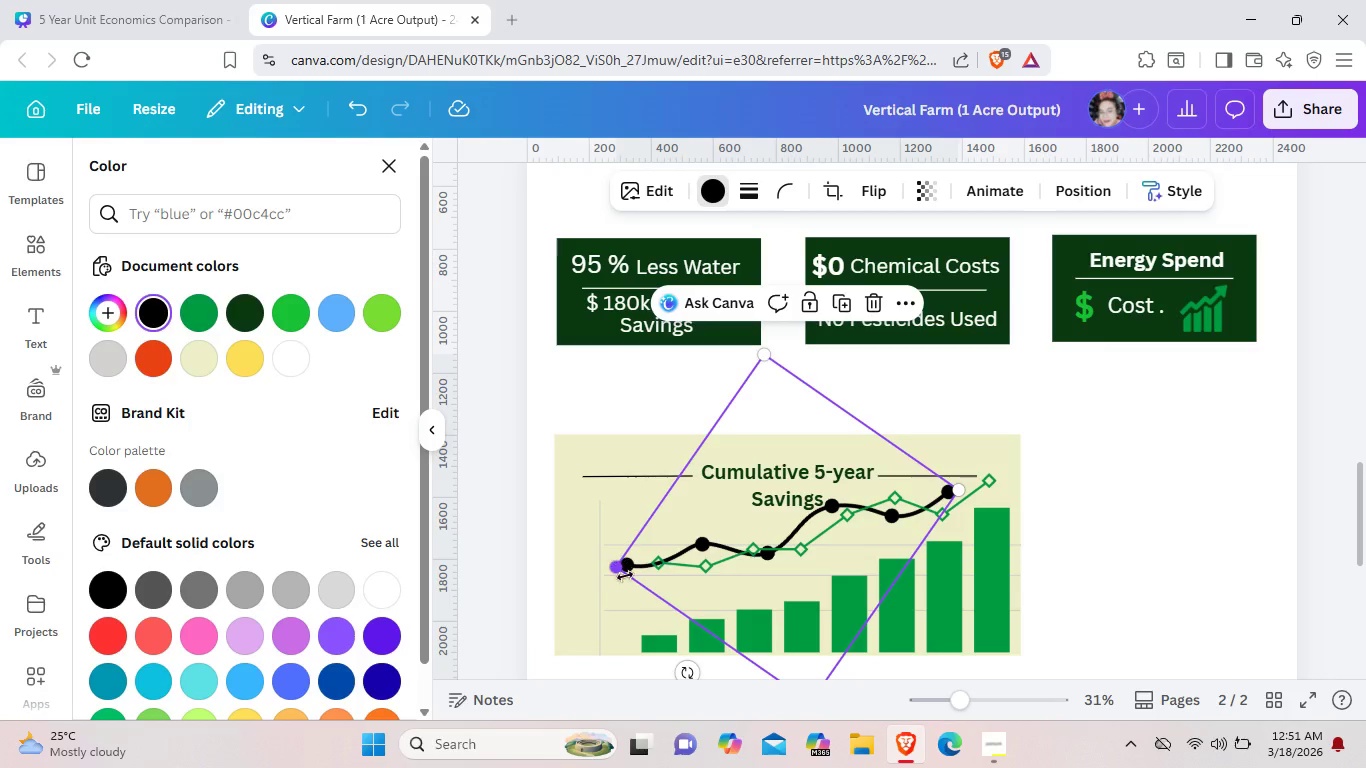 
left_click_drag(start_coordinate=[619, 562], to_coordinate=[636, 599])
 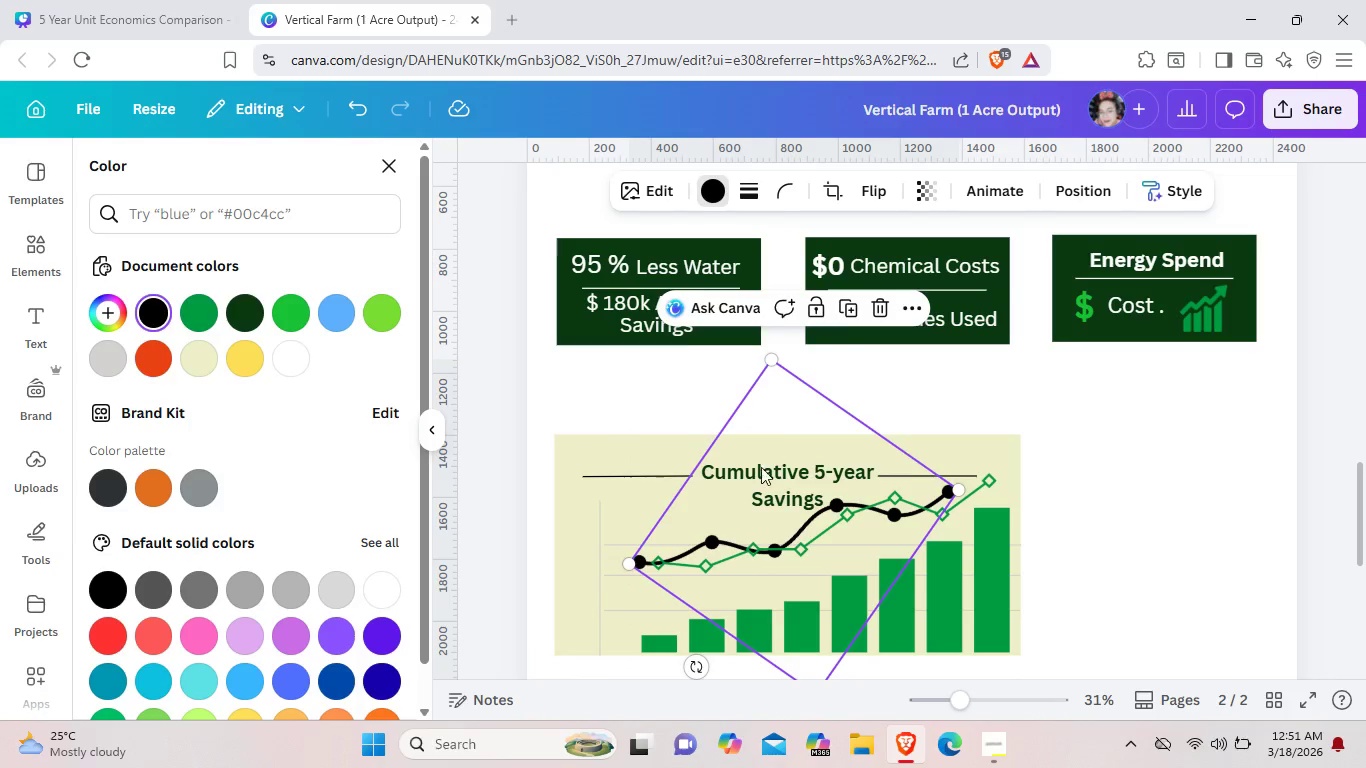 
left_click_drag(start_coordinate=[757, 408], to_coordinate=[778, 436])
 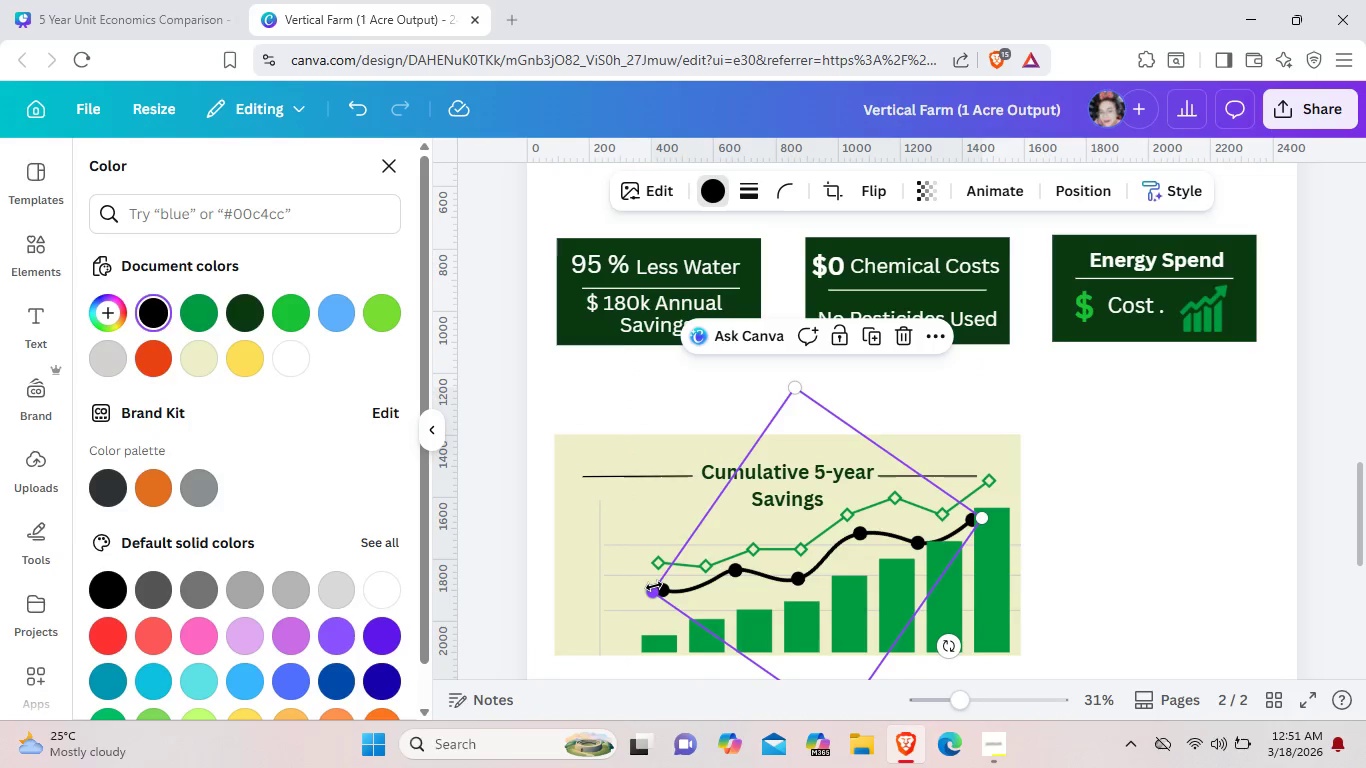 
left_click_drag(start_coordinate=[654, 586], to_coordinate=[660, 602])
 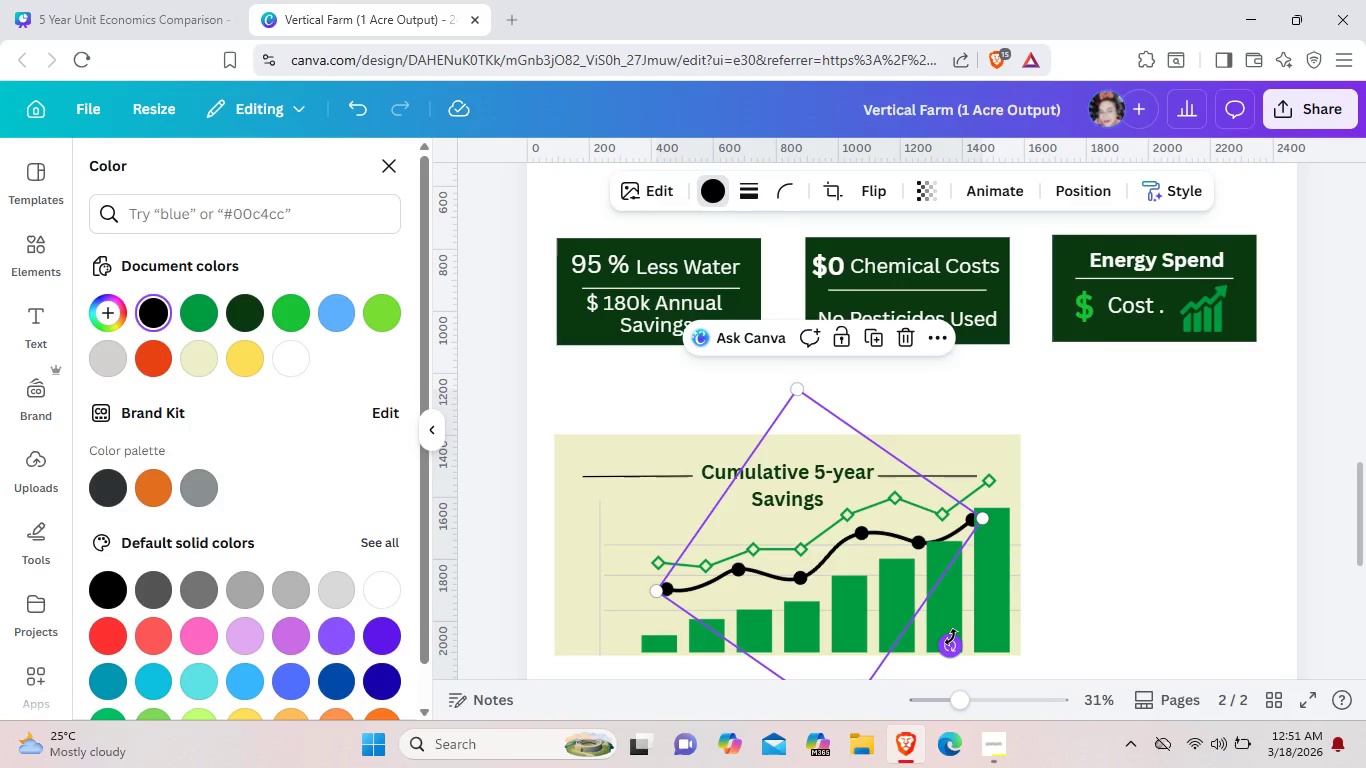 
left_click_drag(start_coordinate=[950, 639], to_coordinate=[981, 642])
 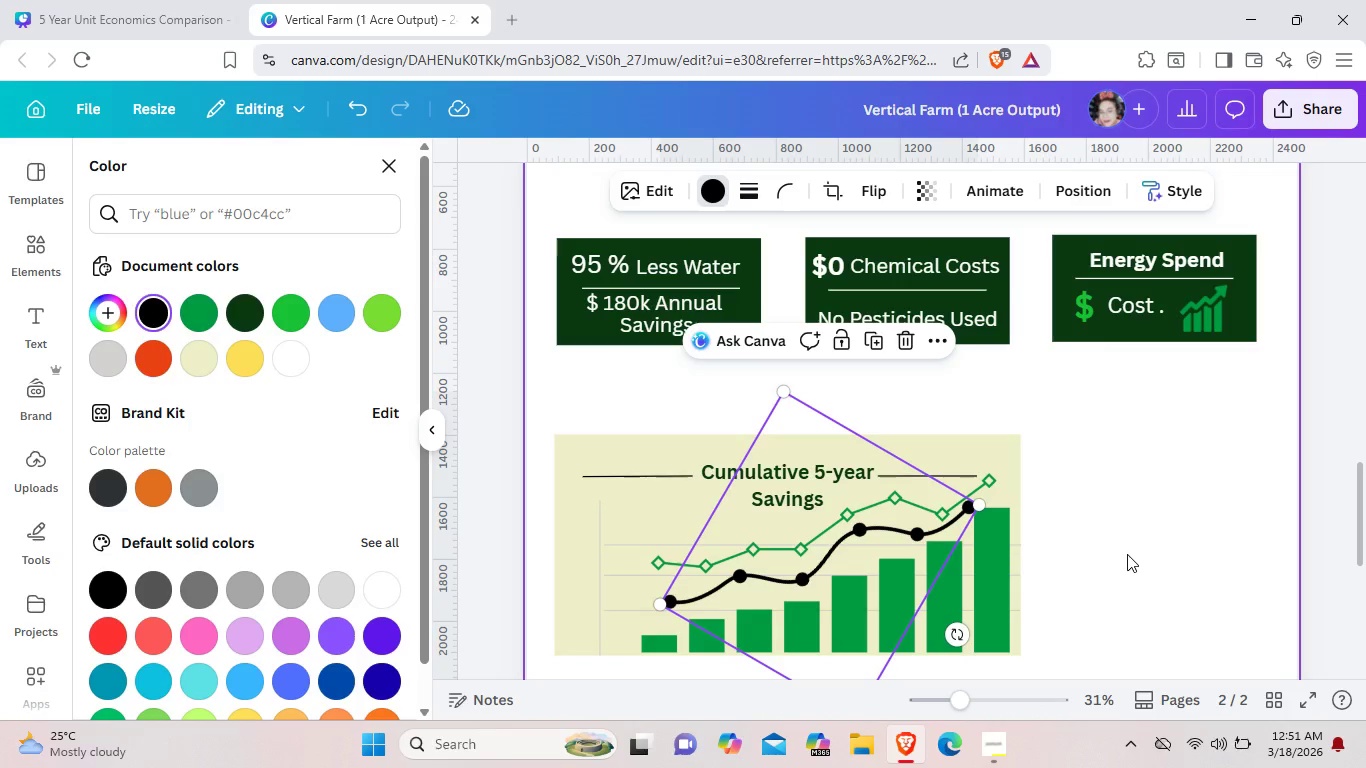 
left_click([1127, 554])
 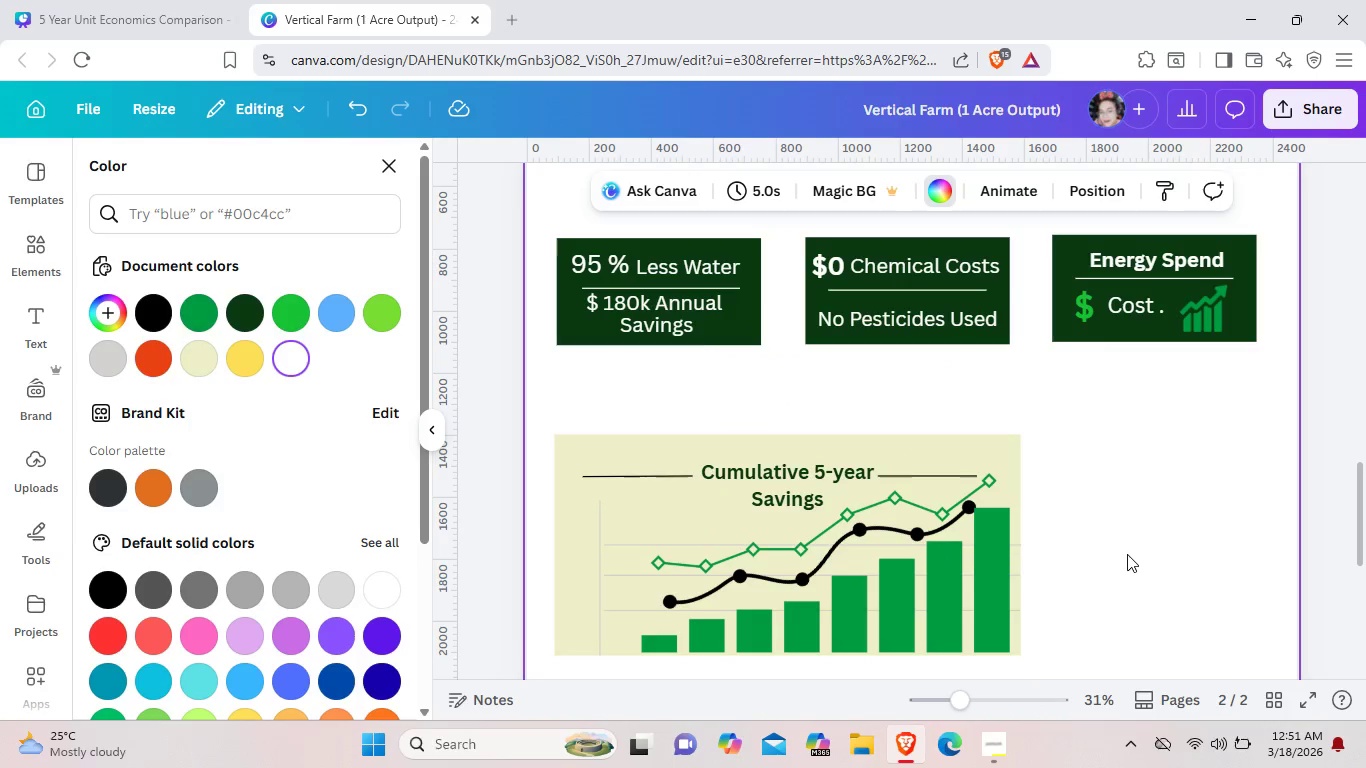 
scroll: coordinate [1127, 554], scroll_direction: down, amount: 2.0
 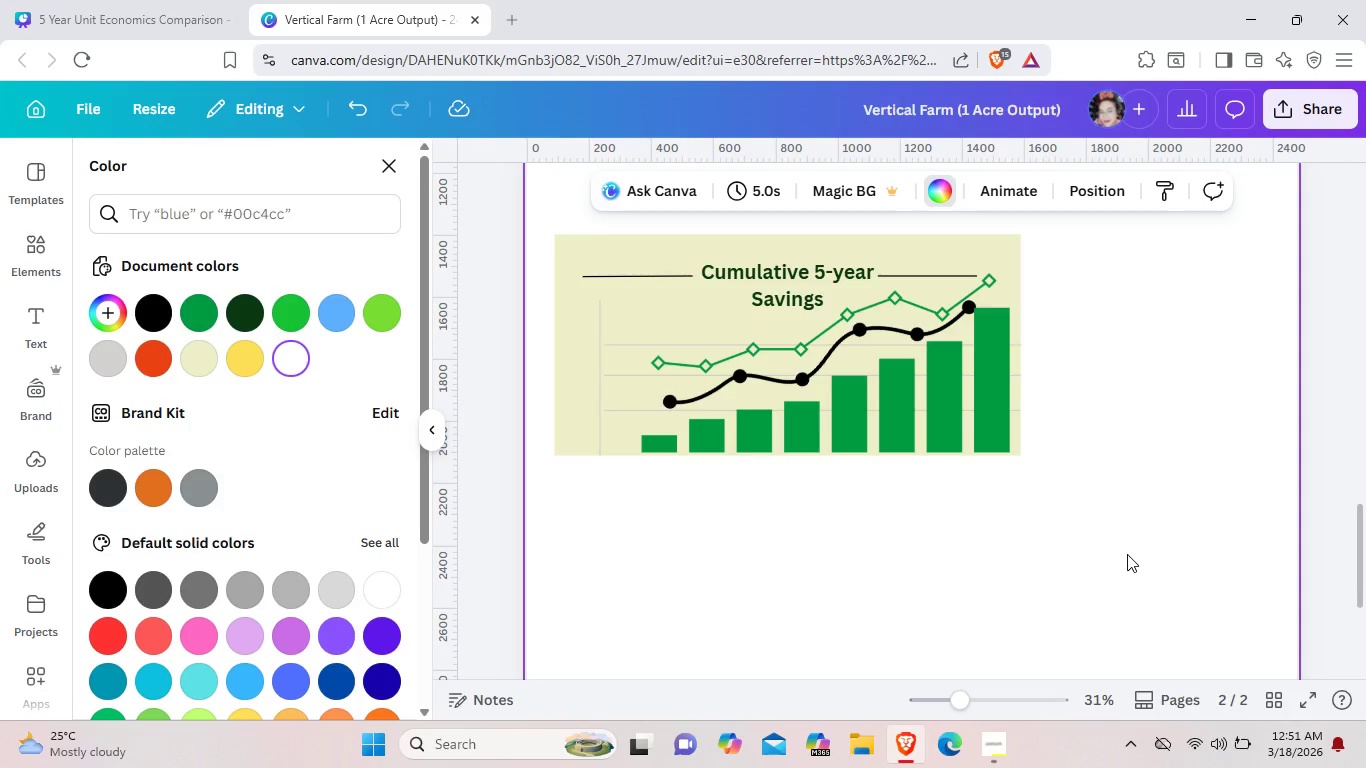 
wait(7.28)
 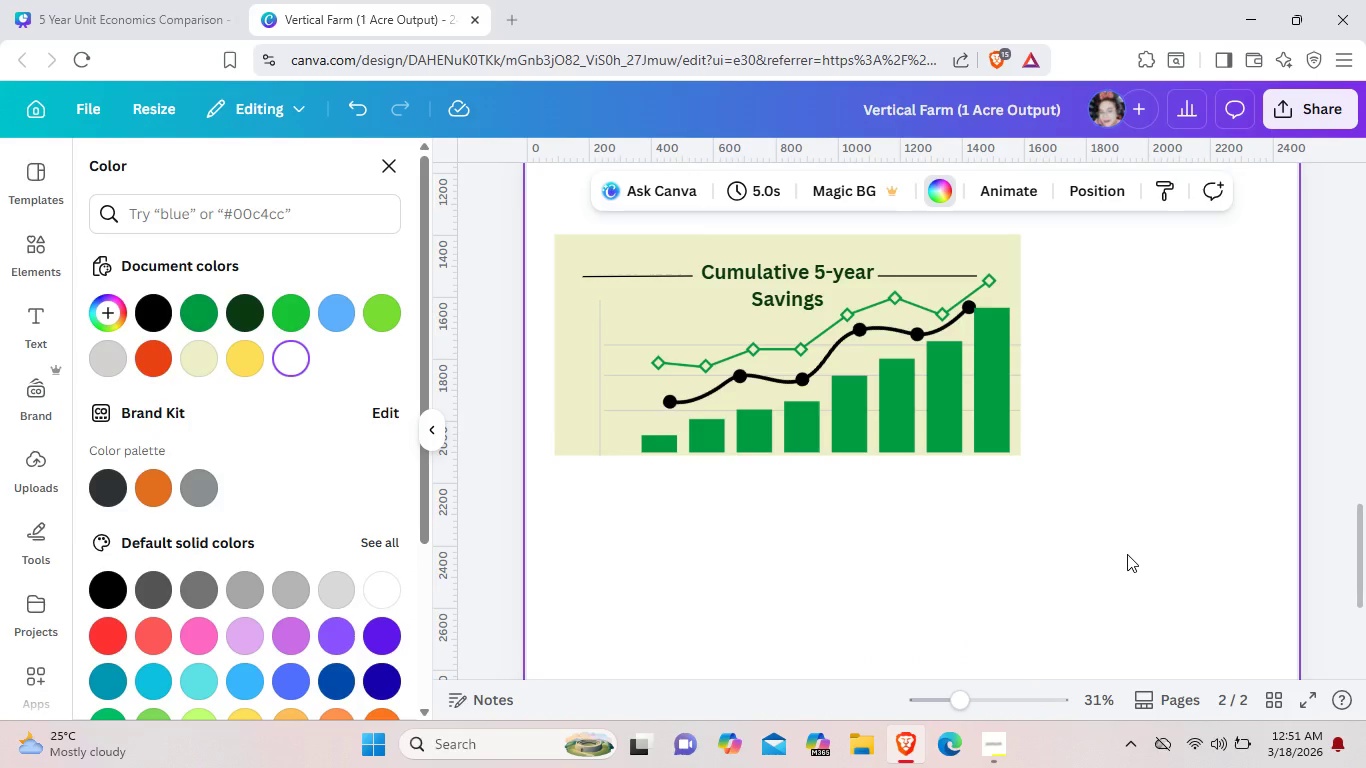 
scroll: coordinate [1115, 531], scroll_direction: up, amount: 5.0
 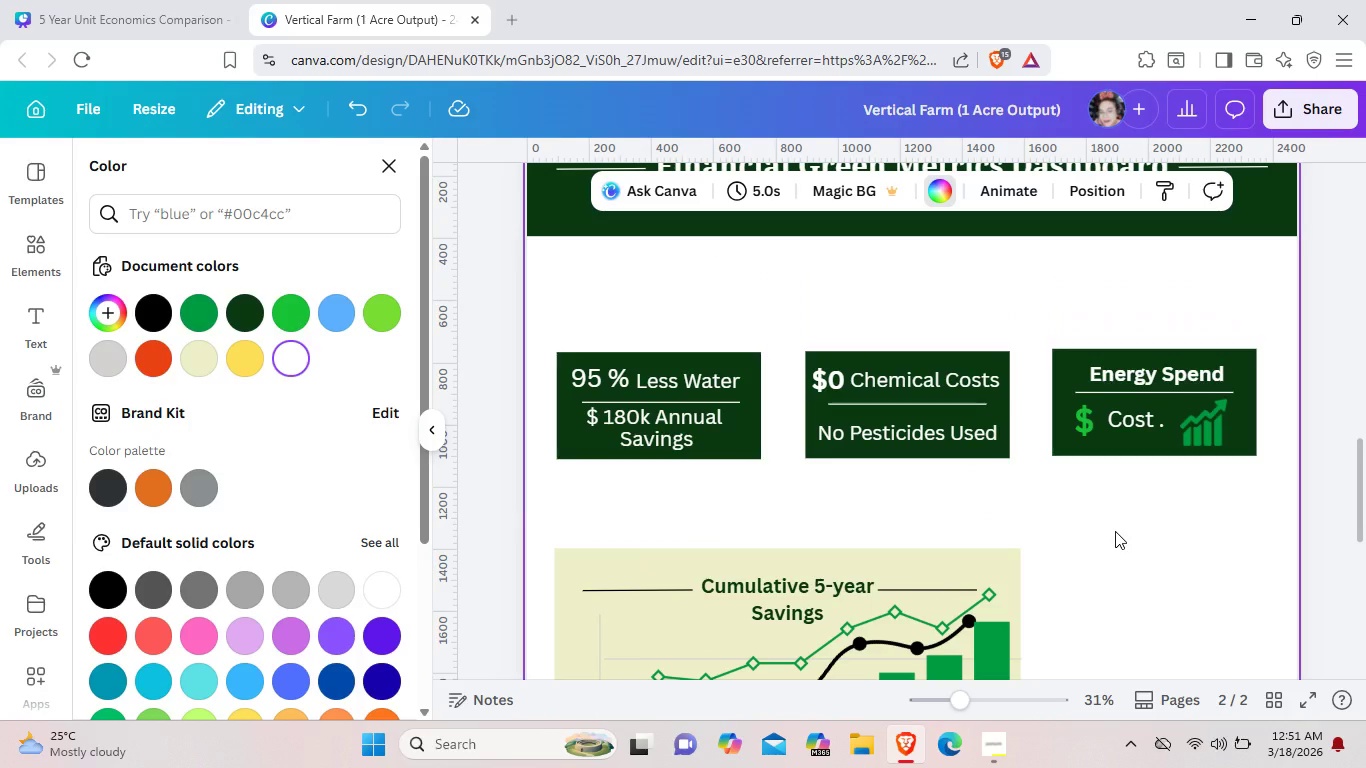 
scroll: coordinate [1115, 531], scroll_direction: down, amount: 8.0
 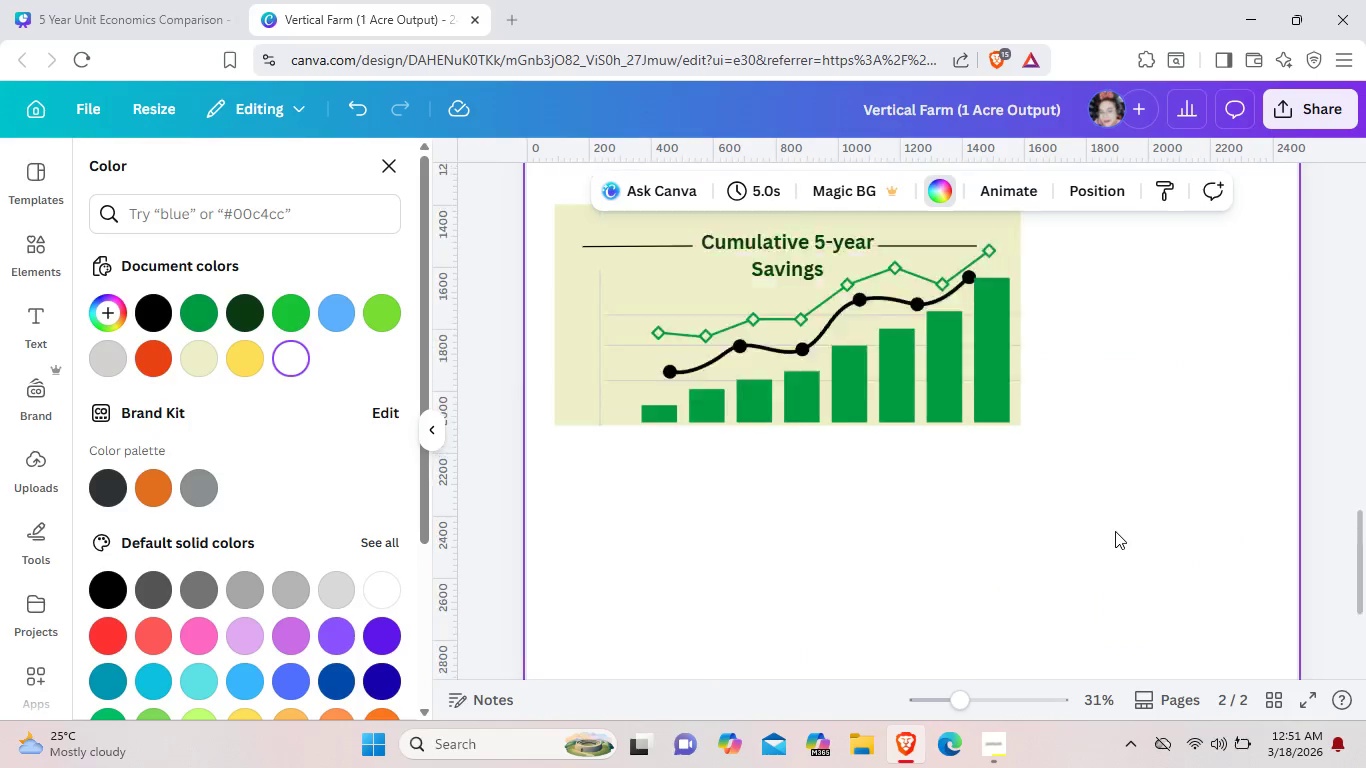 
scroll: coordinate [1115, 531], scroll_direction: up, amount: 3.0
 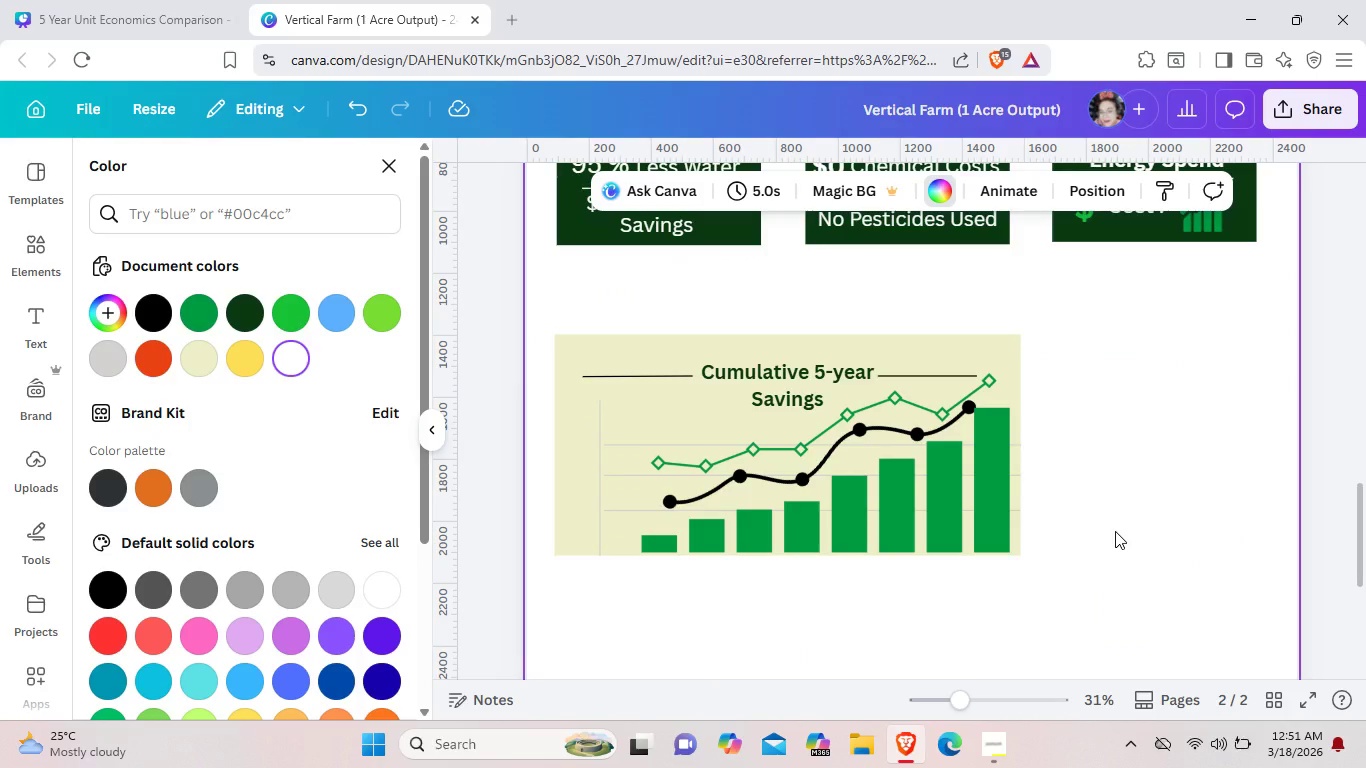 
wait(8.71)
 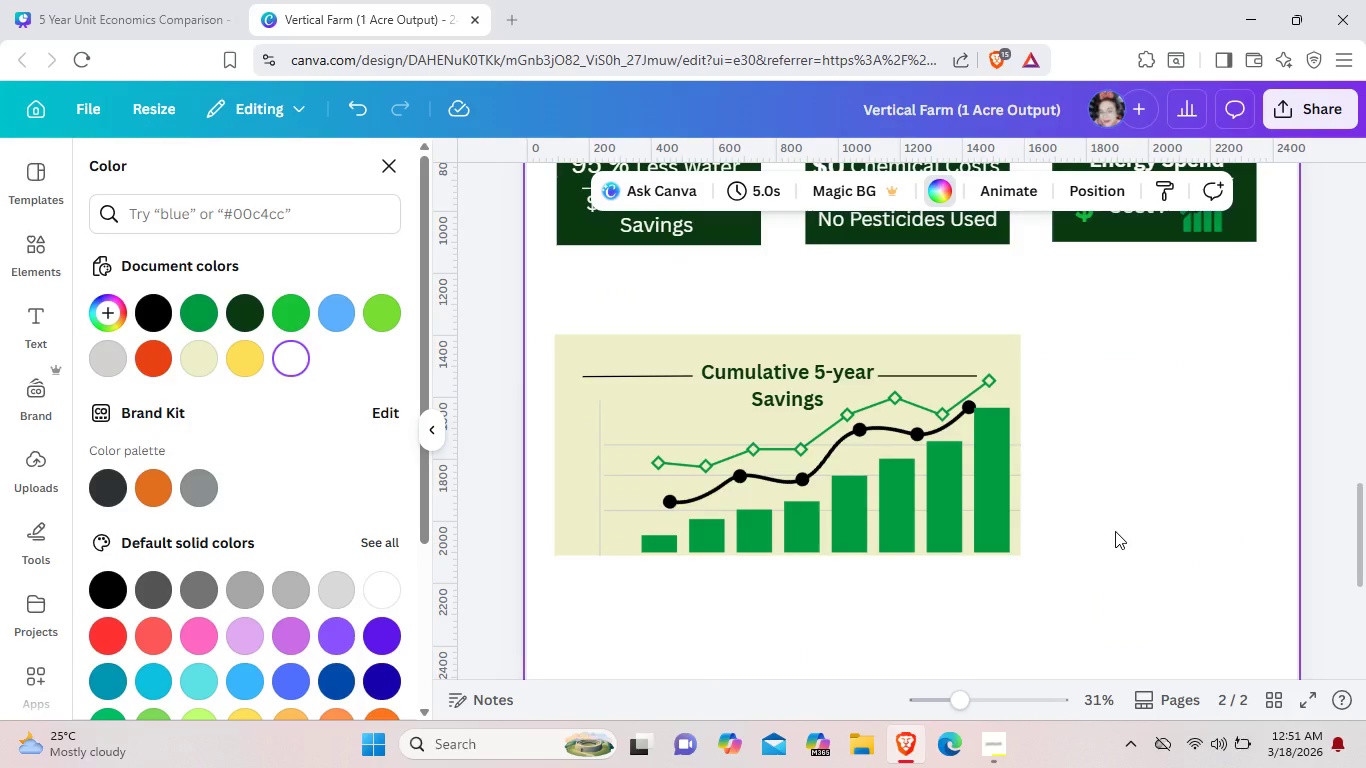 
scroll: coordinate [1105, 510], scroll_direction: up, amount: 3.0
 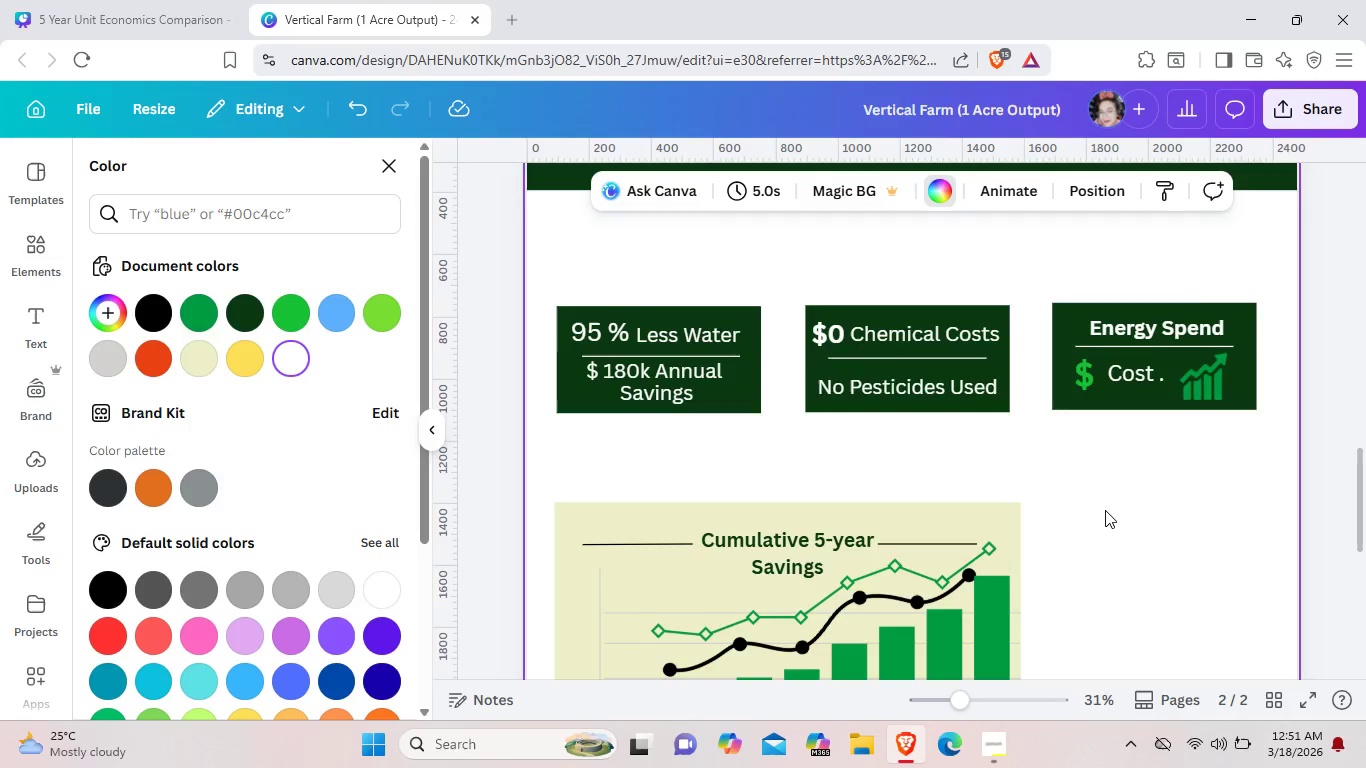 
scroll: coordinate [1105, 510], scroll_direction: down, amount: 1.0
 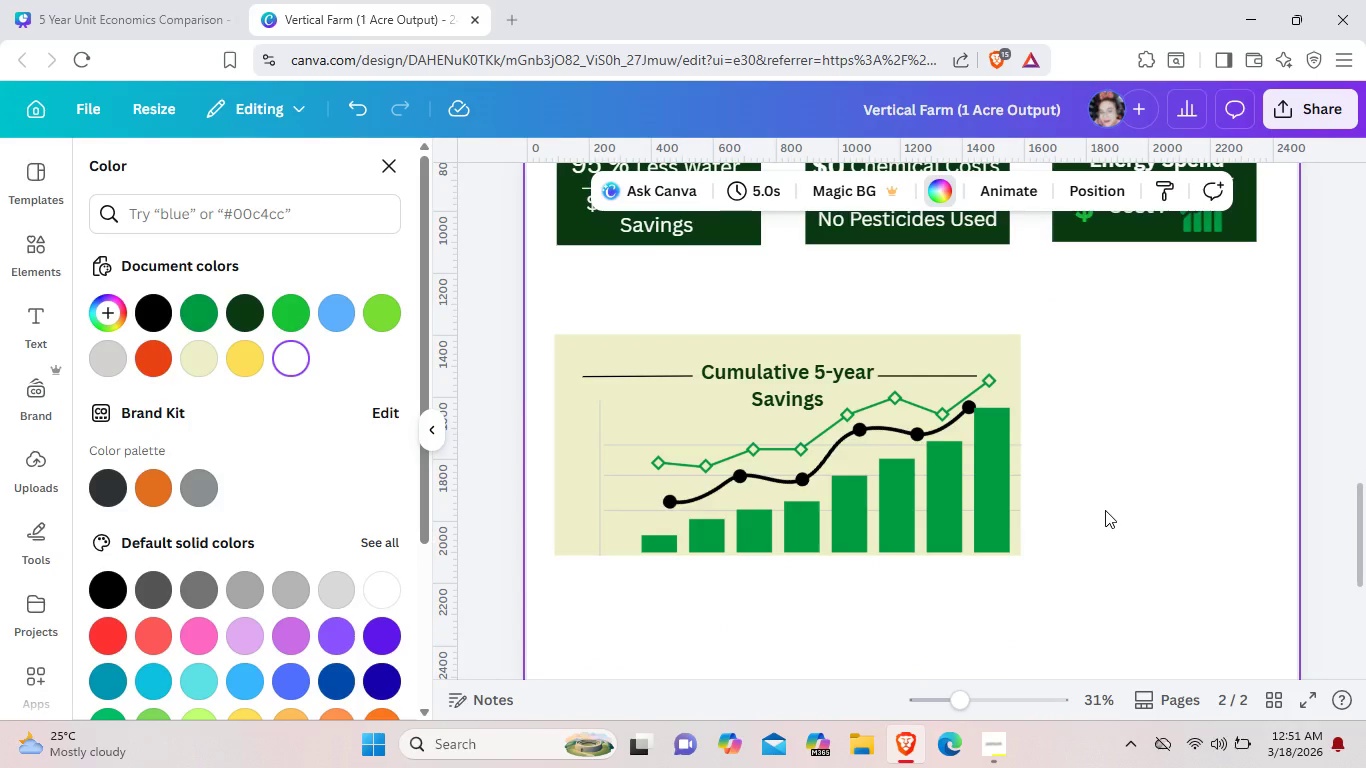 
scroll: coordinate [1105, 510], scroll_direction: up, amount: 1.0
 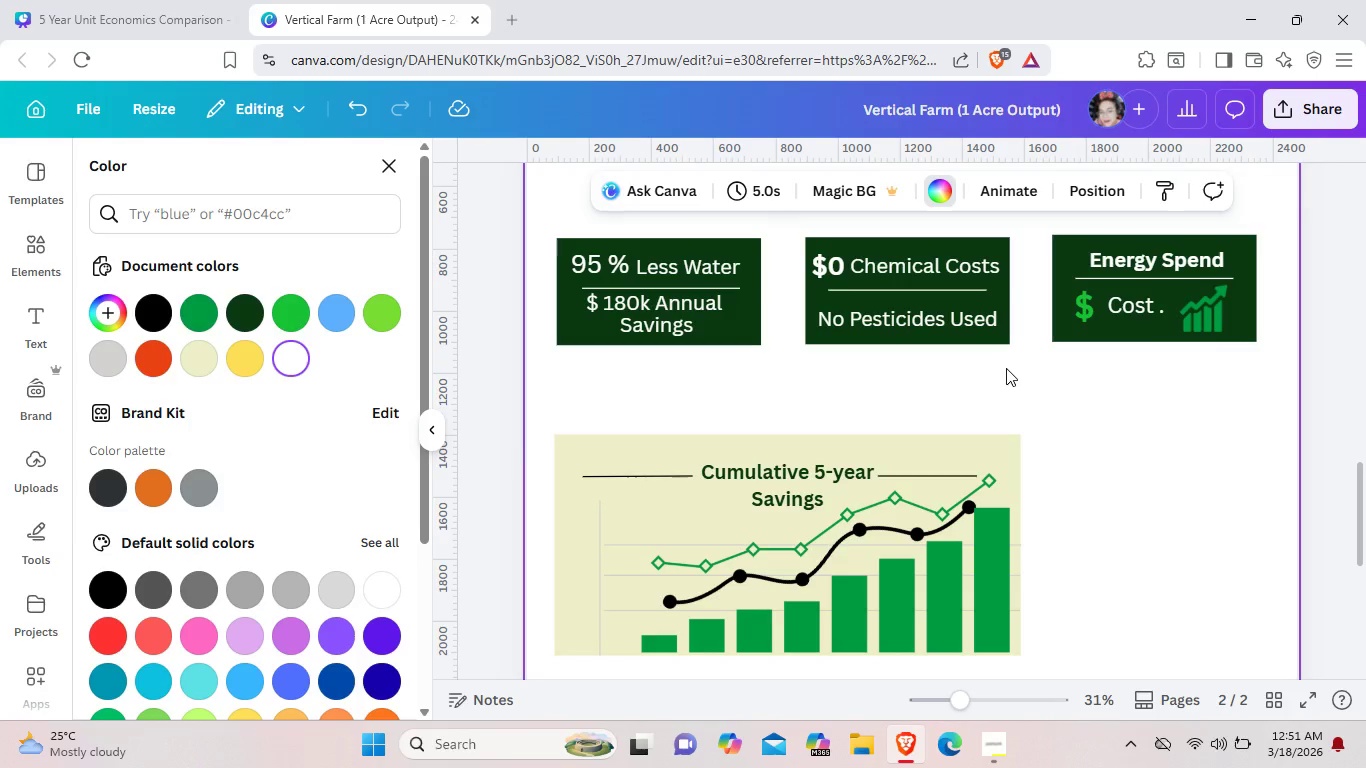 
scroll: coordinate [1006, 450], scroll_direction: down, amount: 2.0
 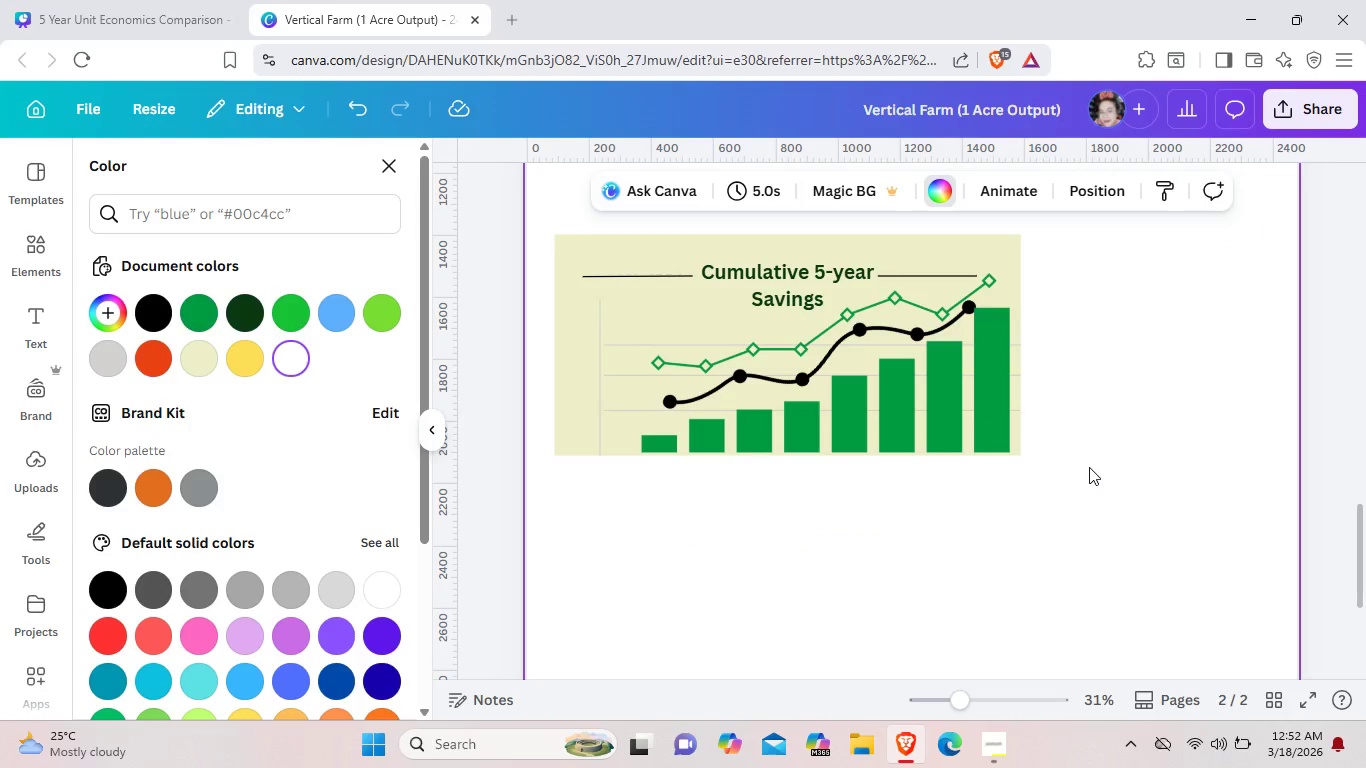 
wait(8.66)
 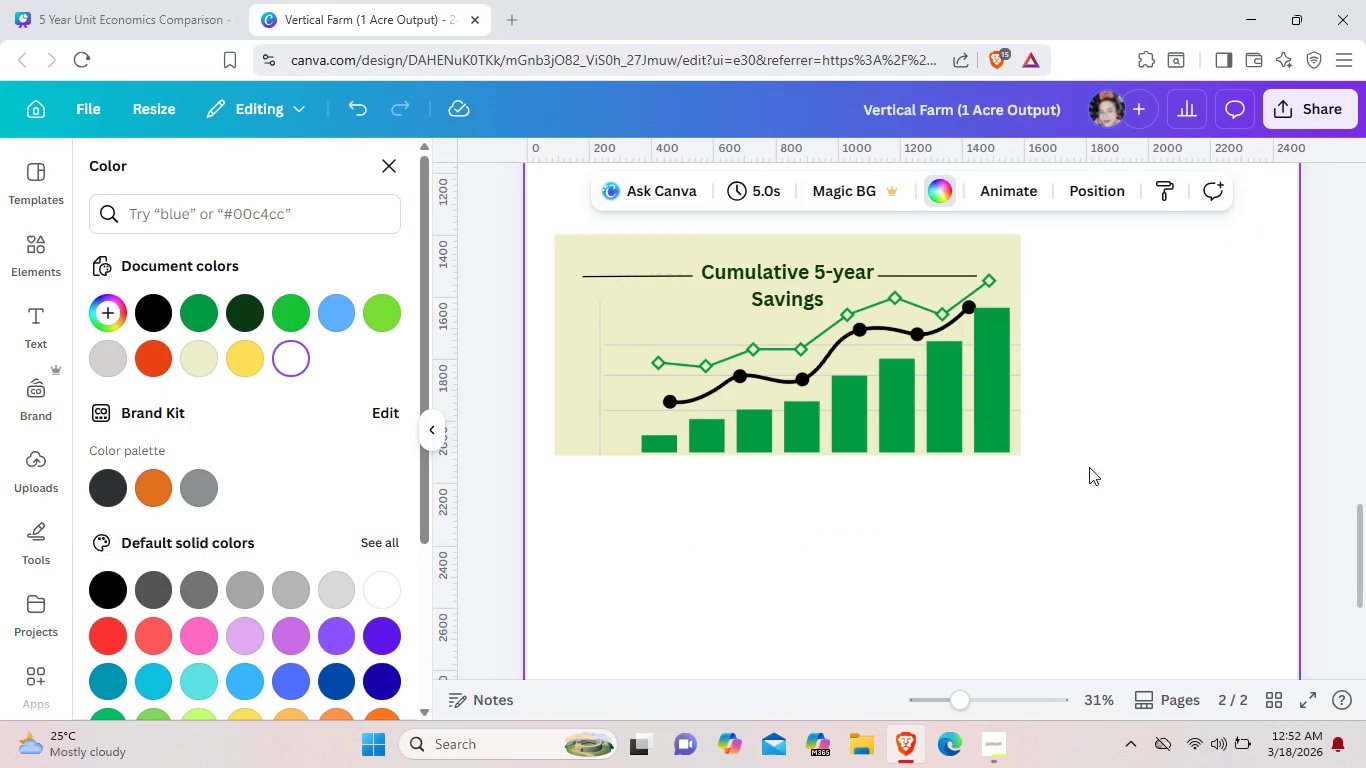 
scroll: coordinate [783, 514], scroll_direction: down, amount: 2.0
 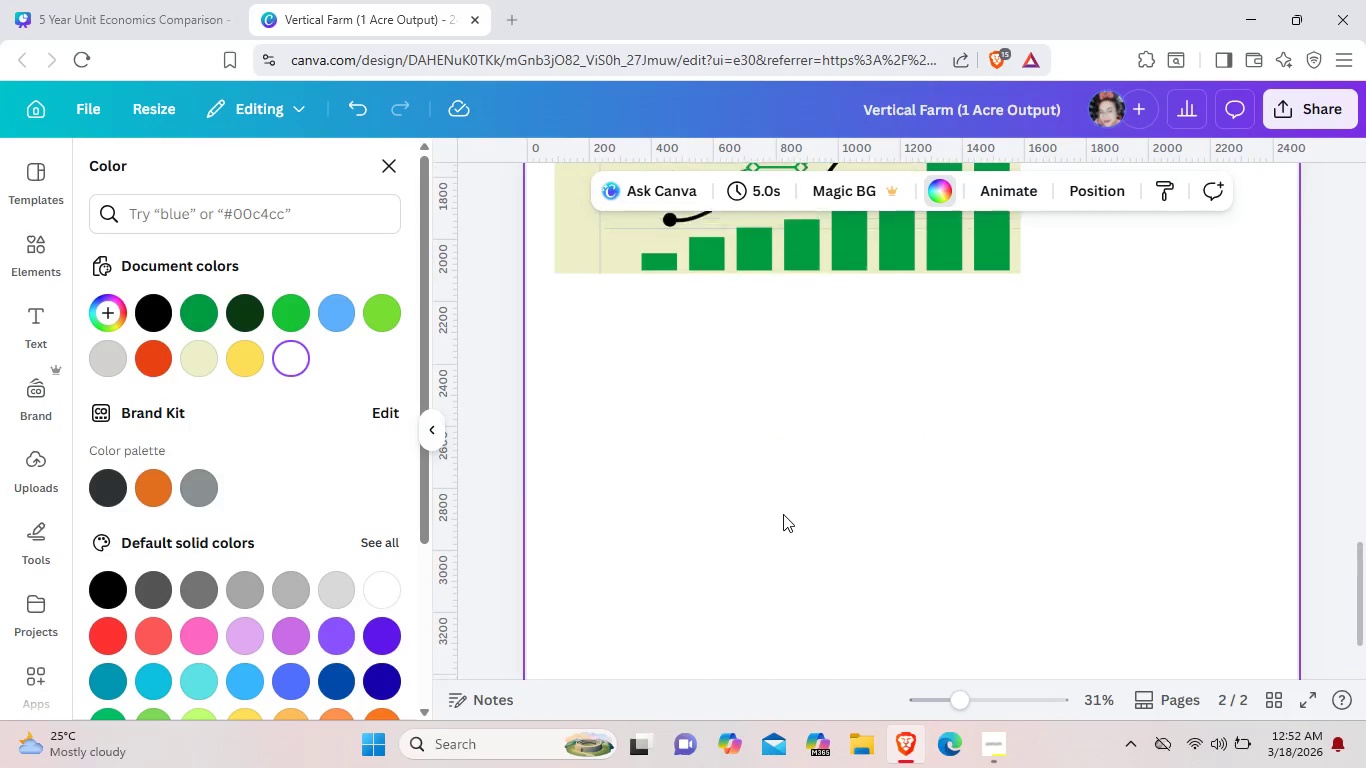 
scroll: coordinate [939, 490], scroll_direction: up, amount: 6.0
 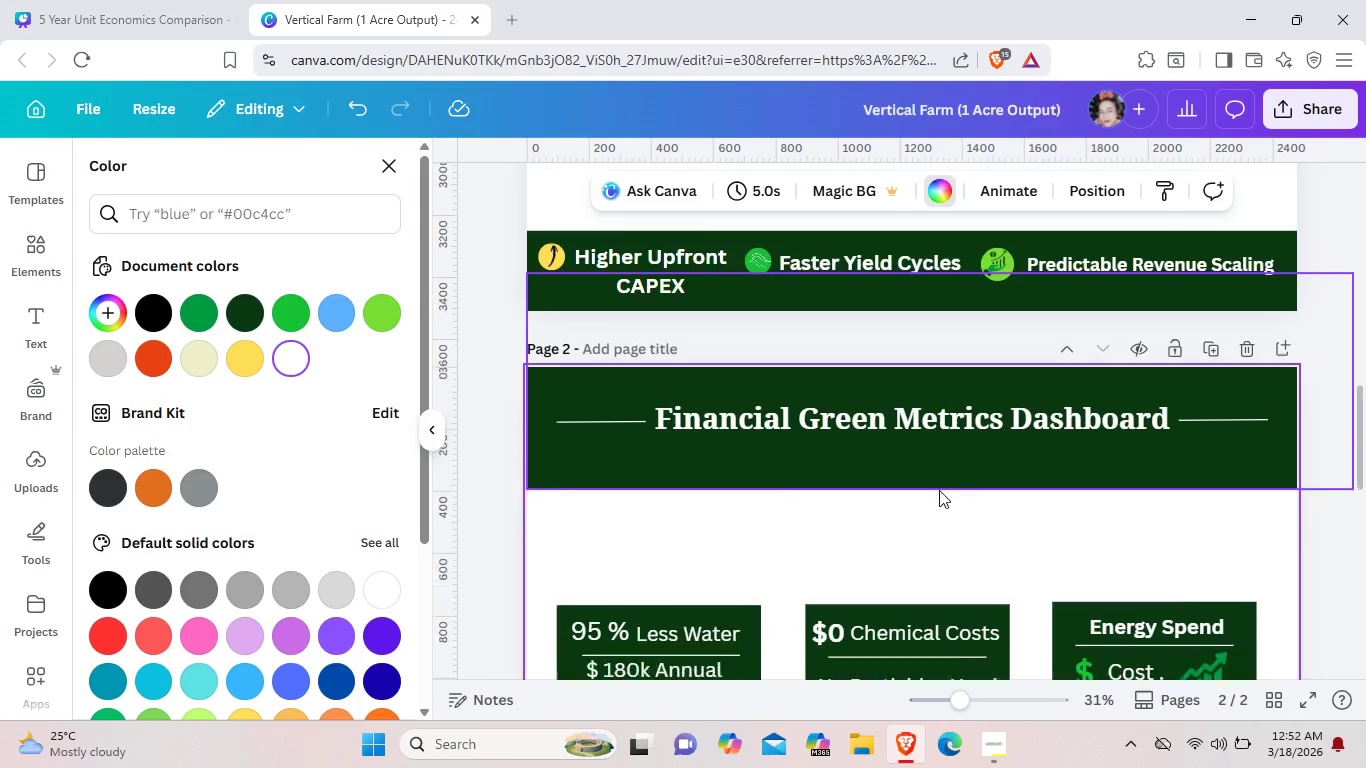 
scroll: coordinate [939, 490], scroll_direction: down, amount: 3.0
 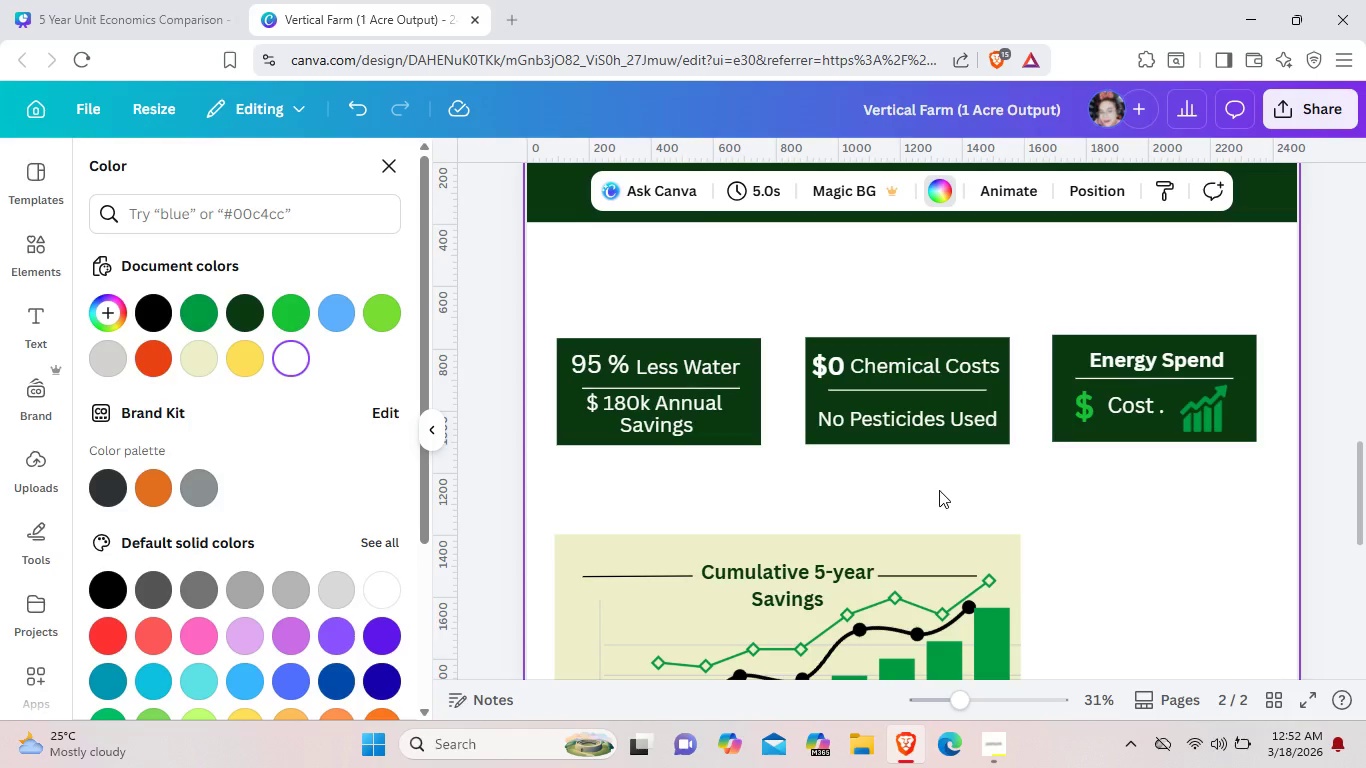 
wait(6.55)
 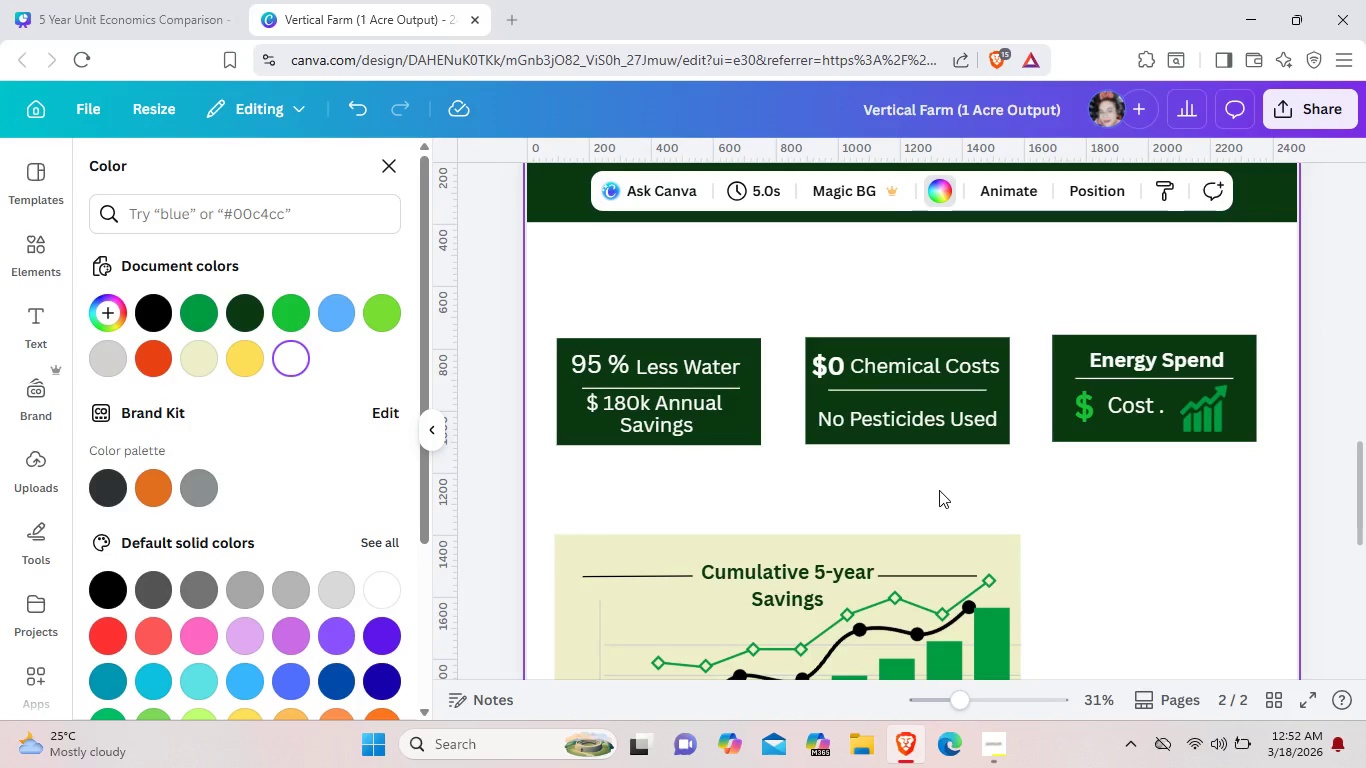 
scroll: coordinate [926, 492], scroll_direction: up, amount: 3.0
 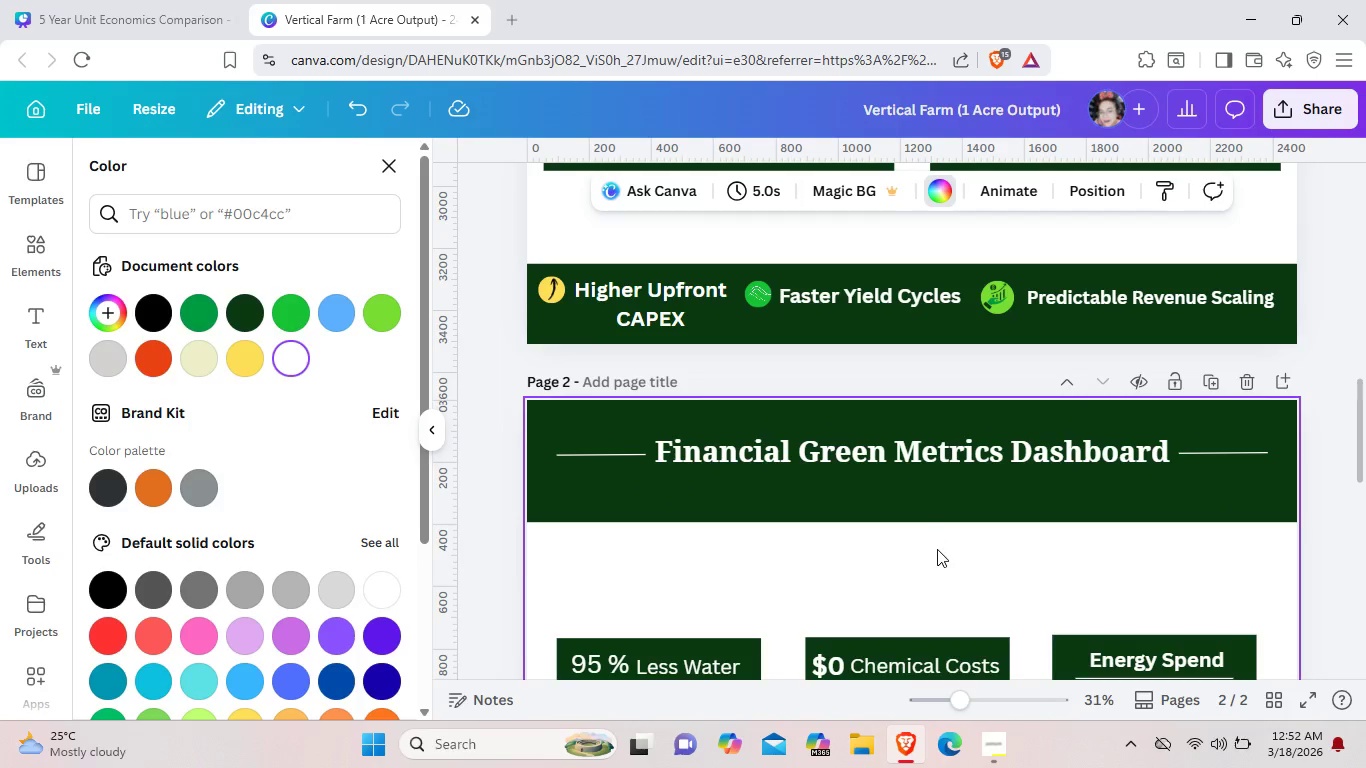 
scroll: coordinate [937, 549], scroll_direction: down, amount: 6.0
 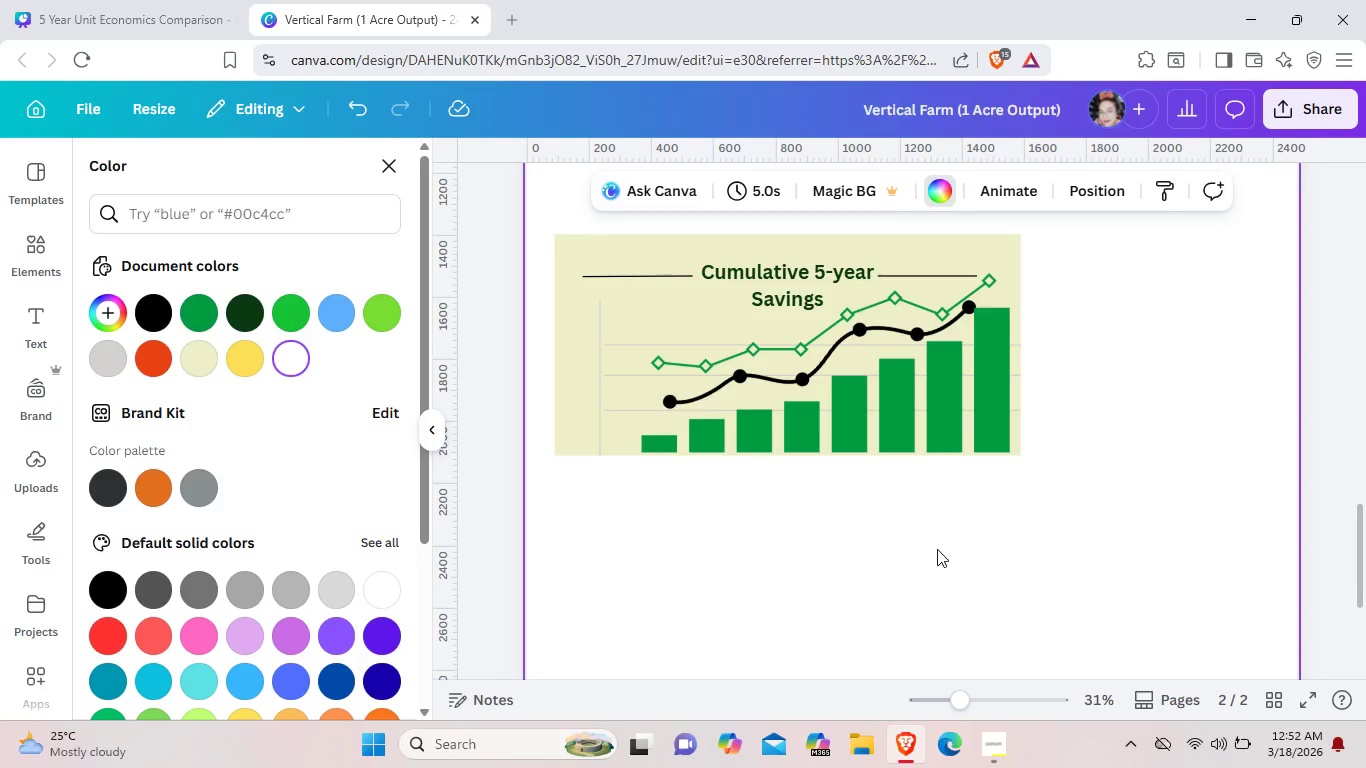 
wait(11.94)
 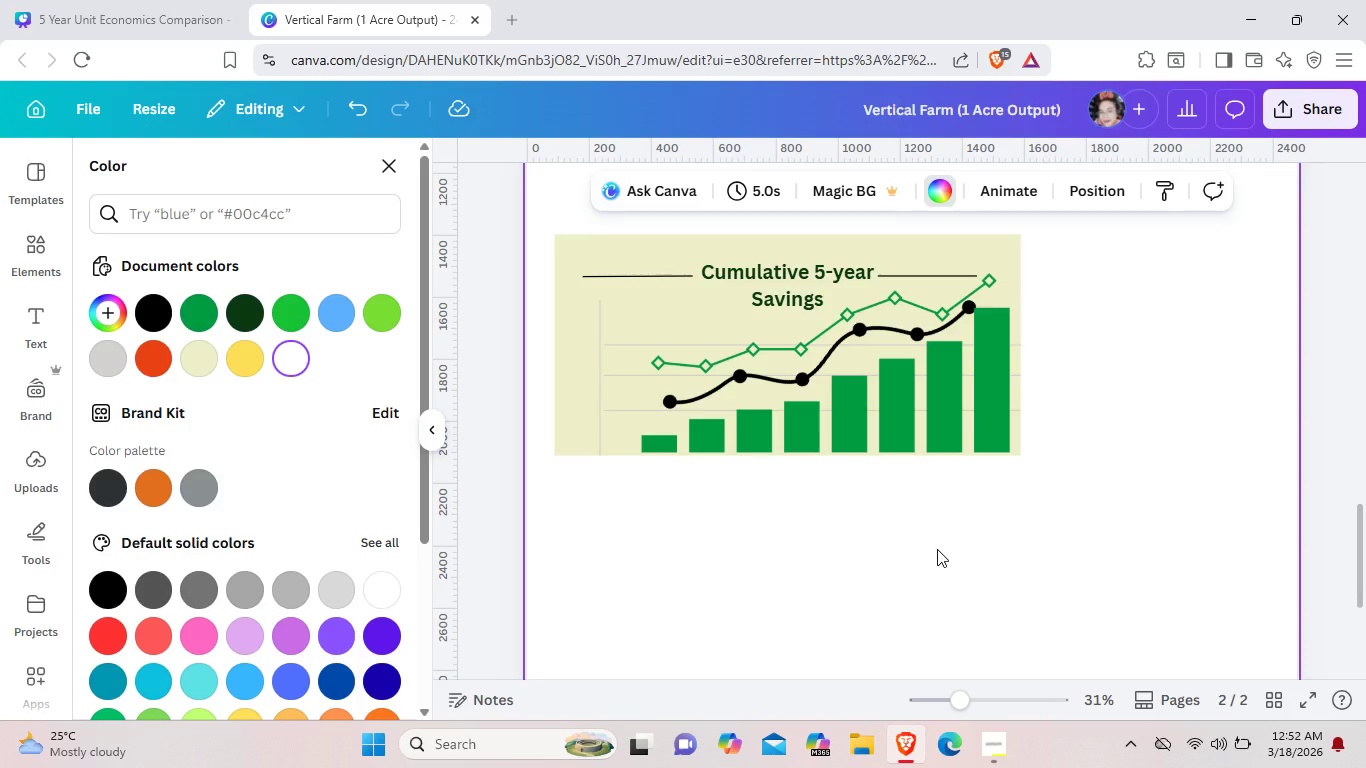 
left_click([380, 159])
 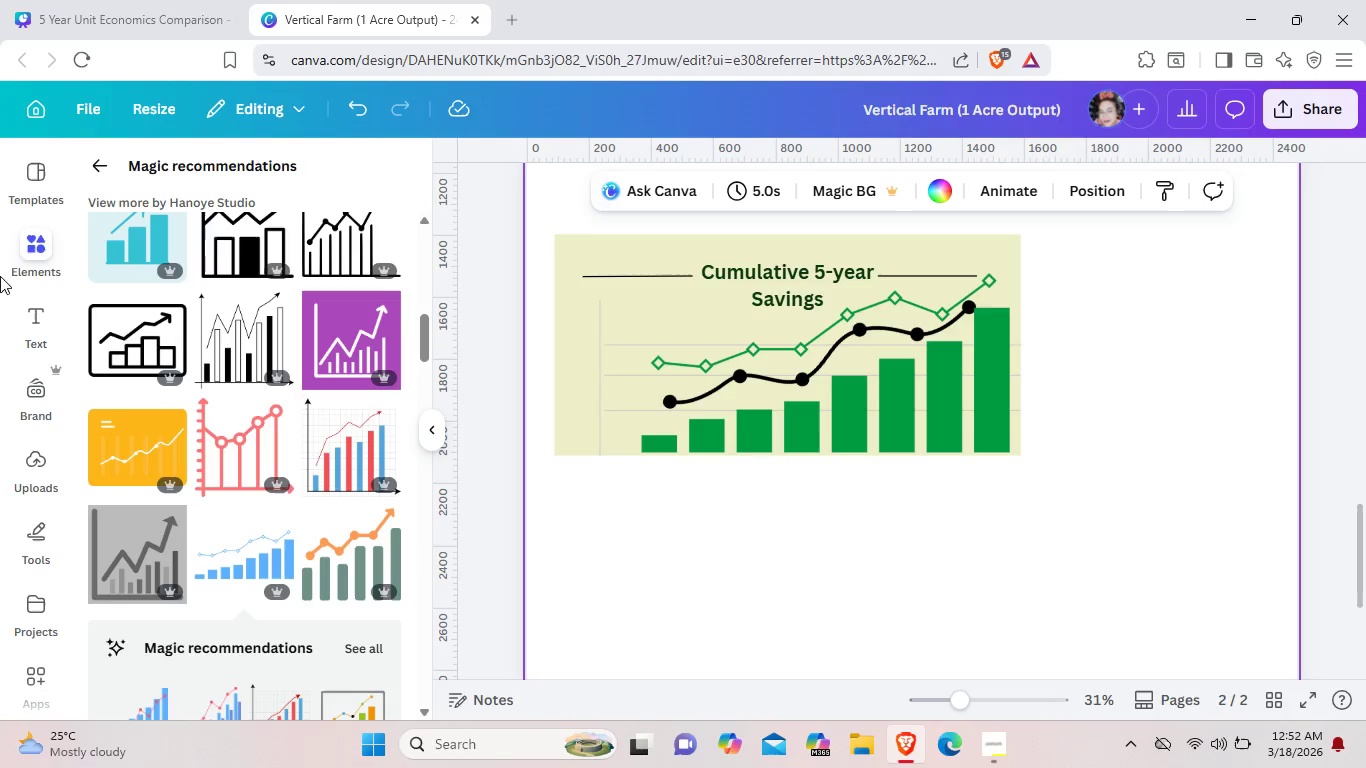 
wait(6.64)
 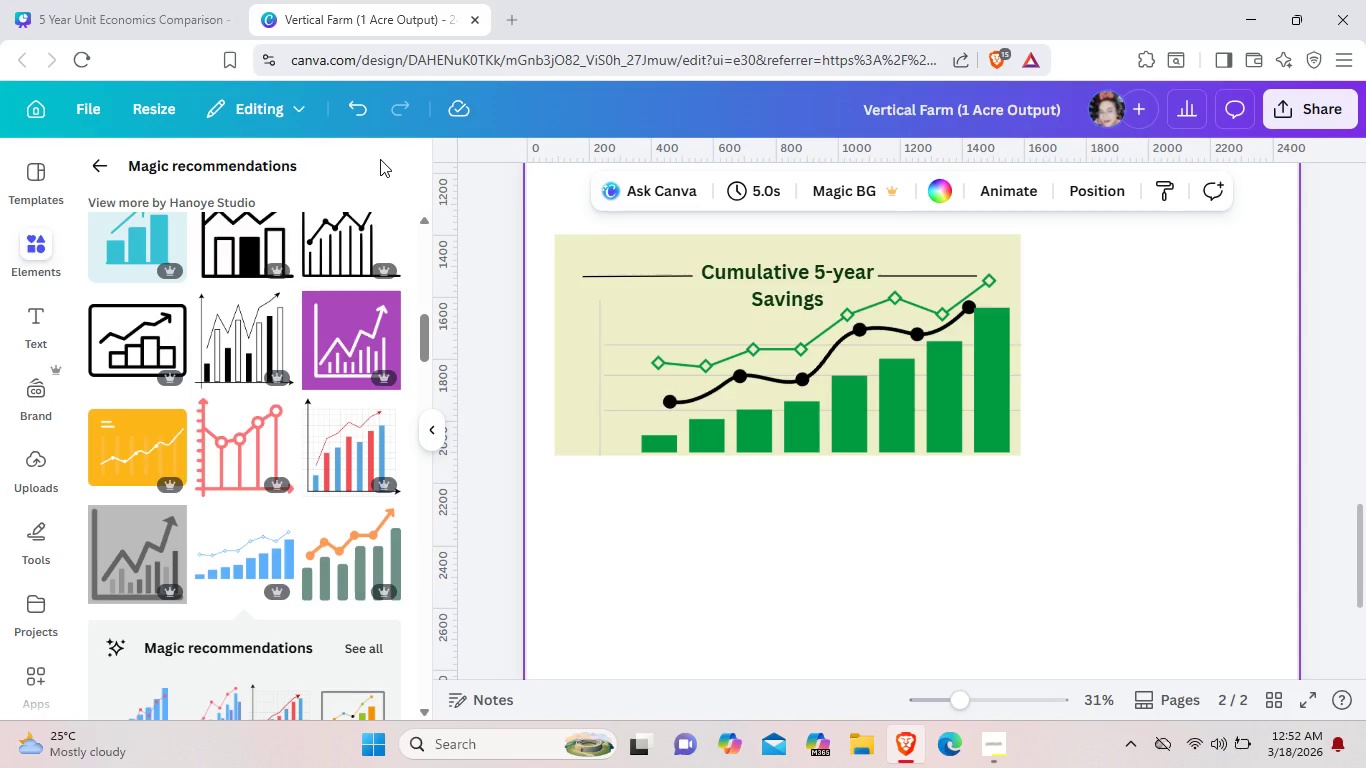 
left_click([105, 174])
 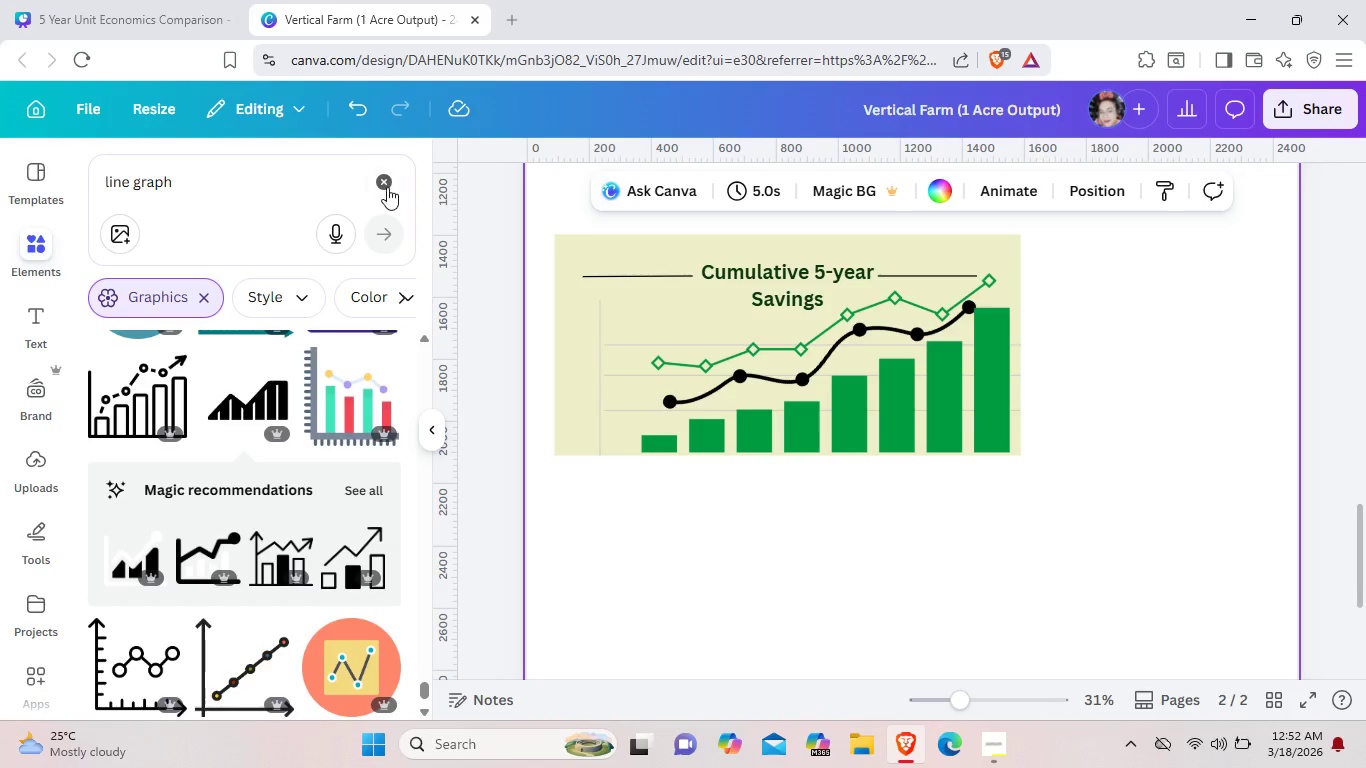 
left_click([387, 183])
 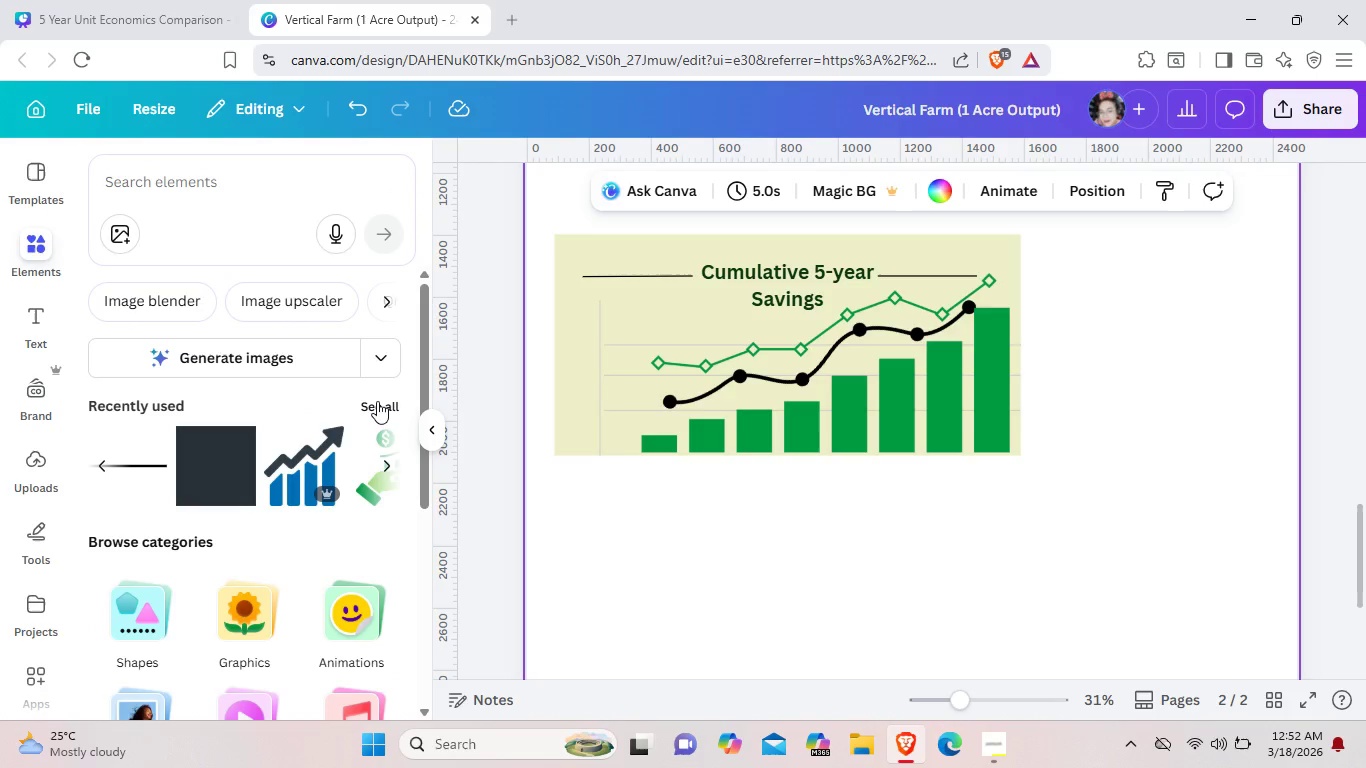 
left_click([377, 401])
 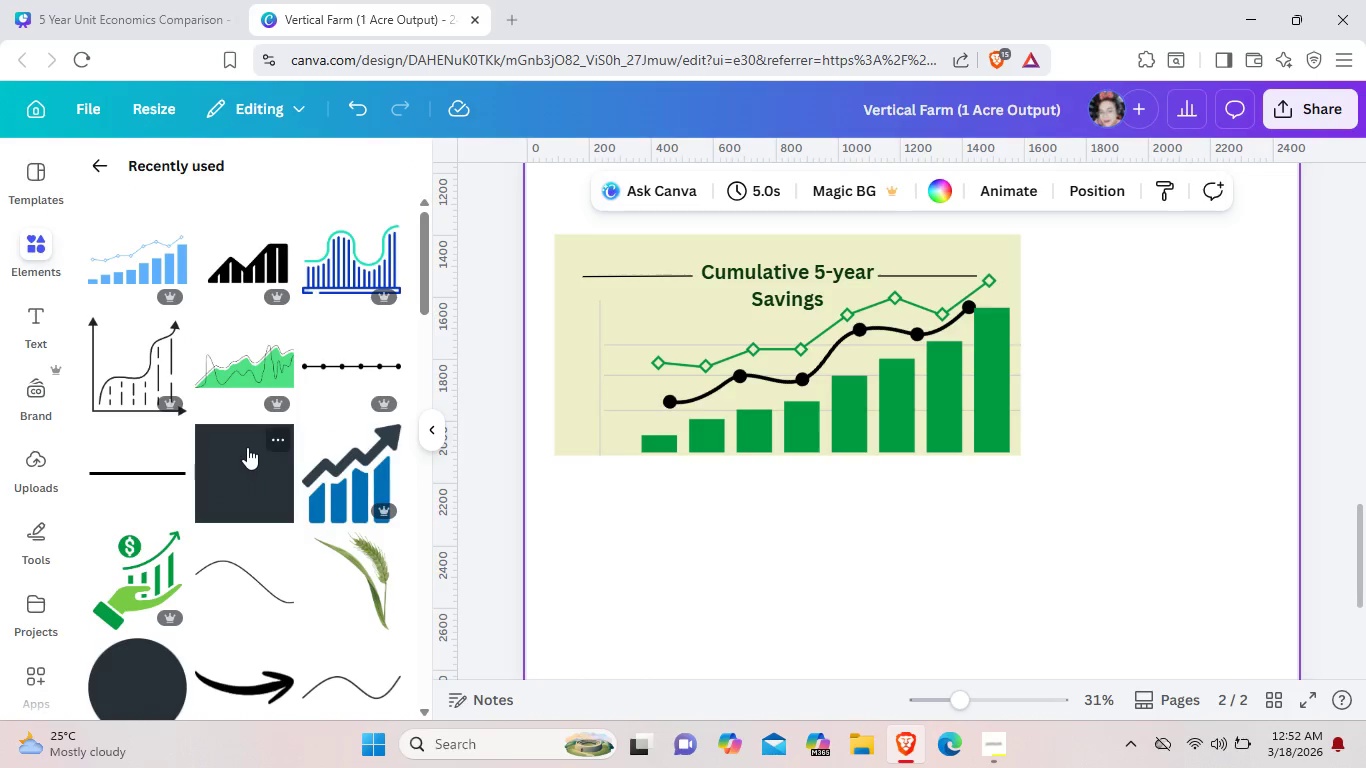 
left_click([247, 447])
 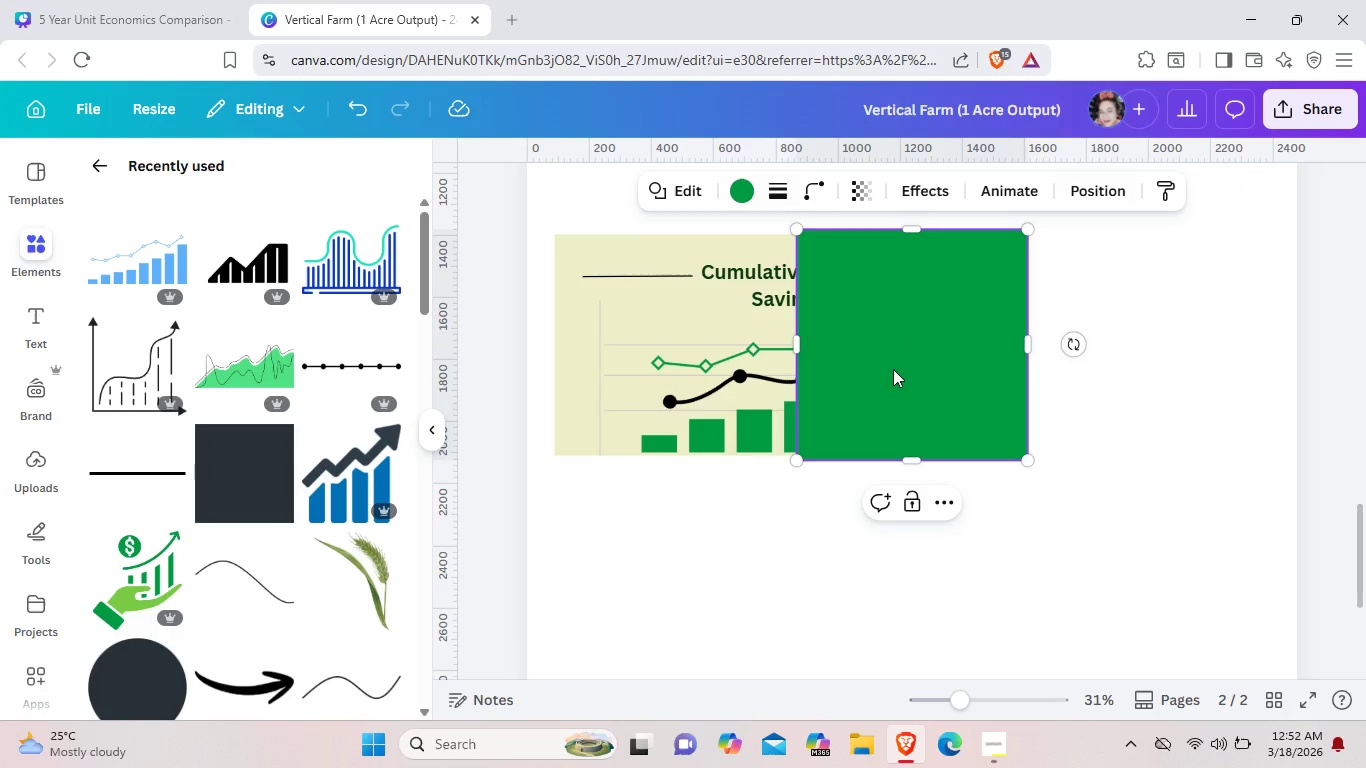 
left_click_drag(start_coordinate=[898, 368], to_coordinate=[917, 494])
 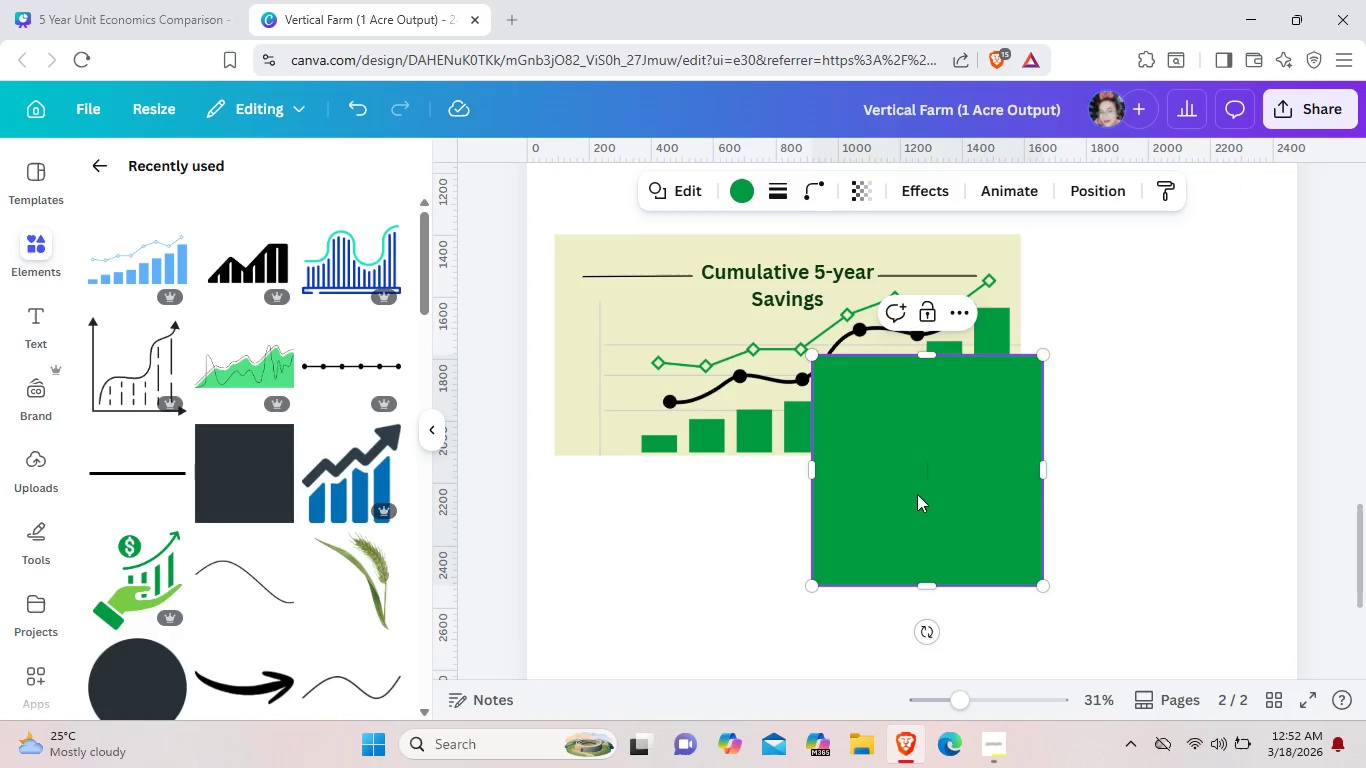 
key(Backspace)
 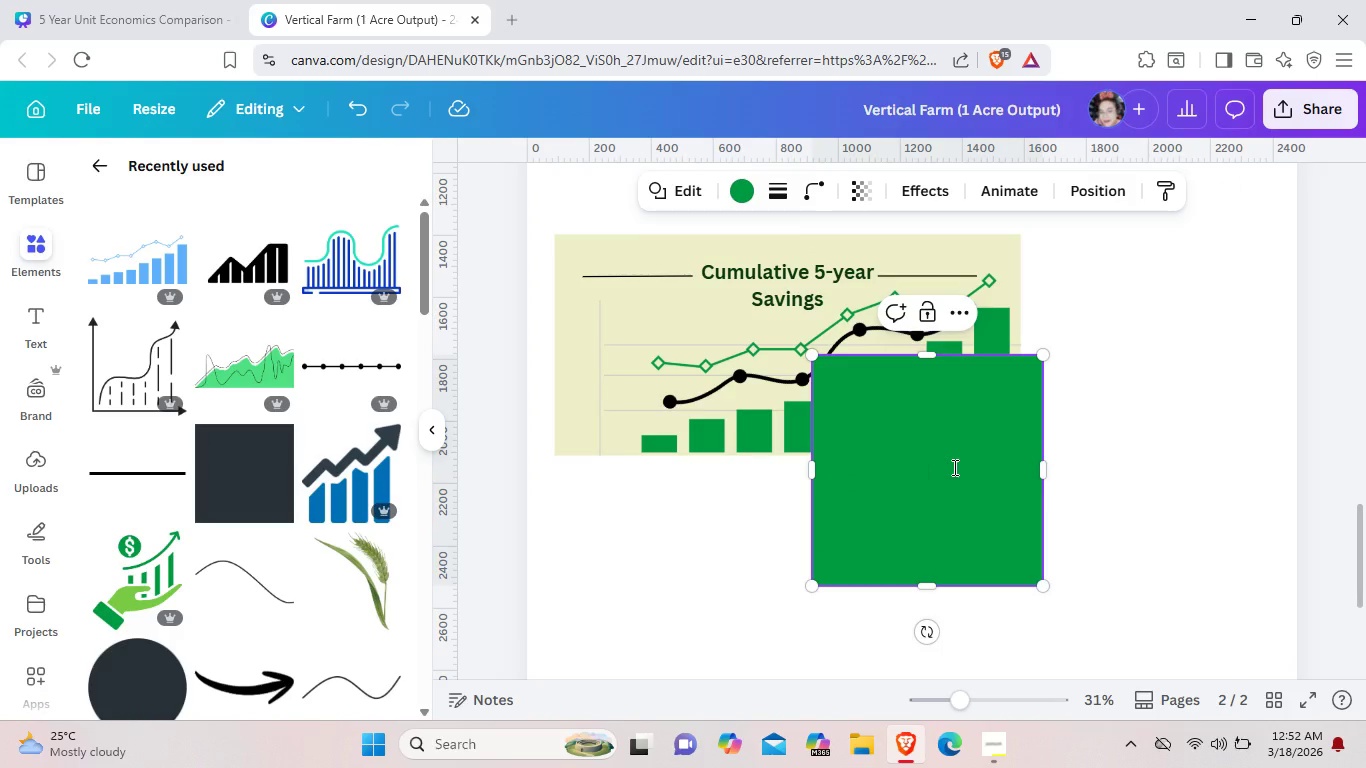 
key(Backspace)
 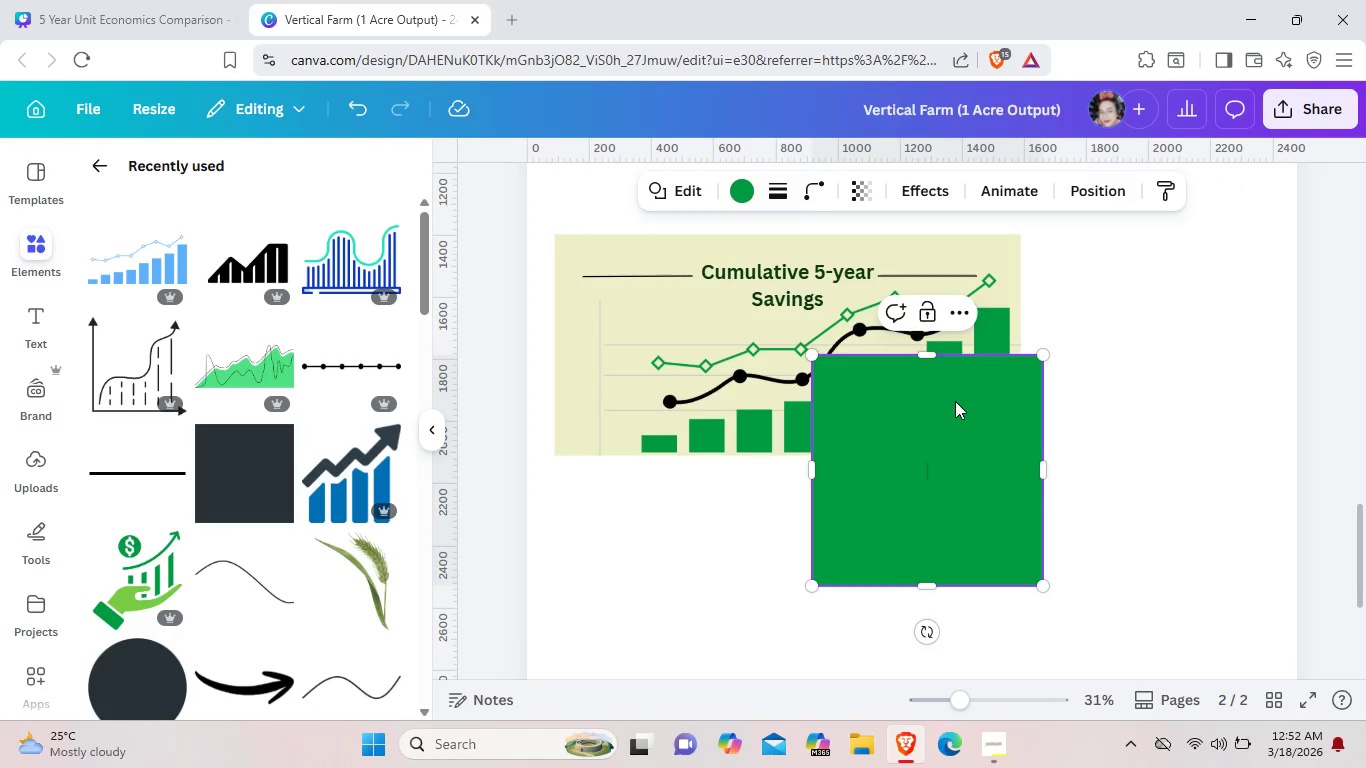 
left_click([955, 401])
 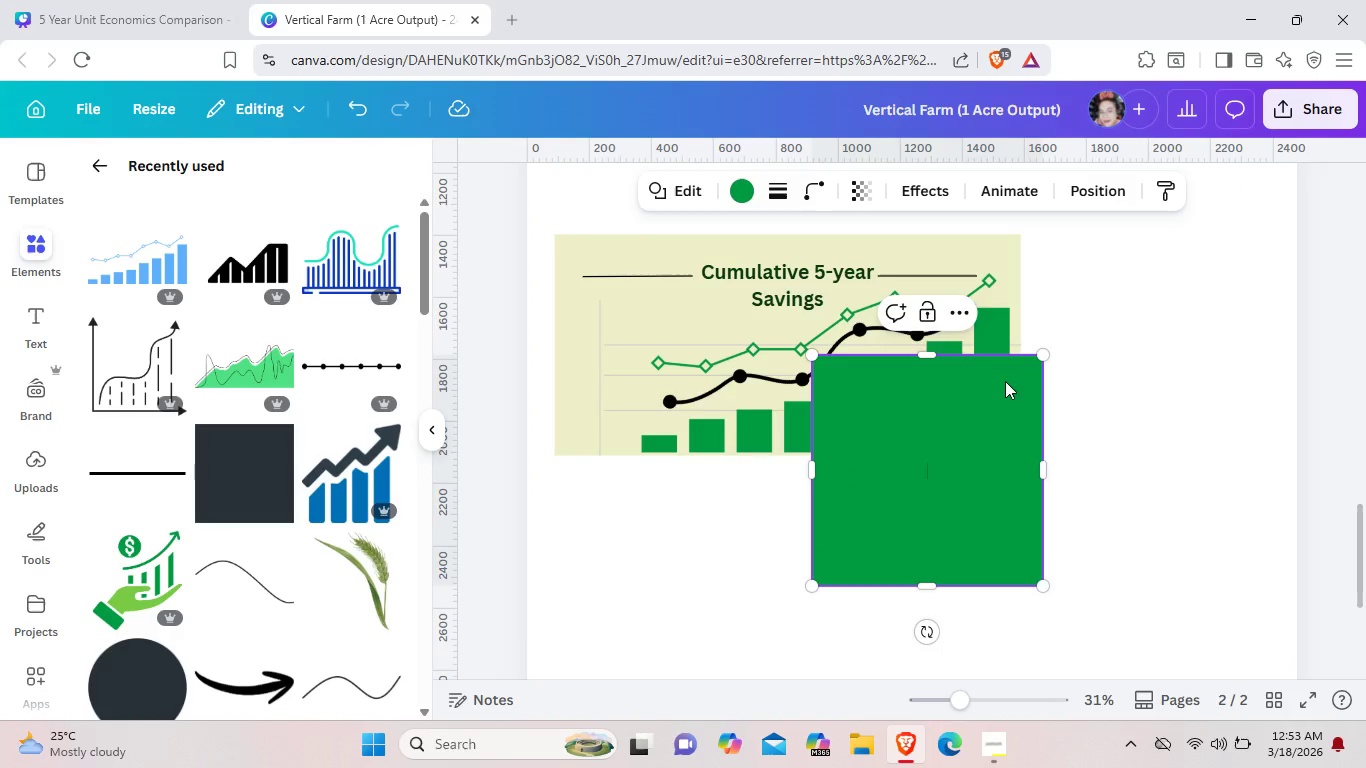 
key(Backspace)
 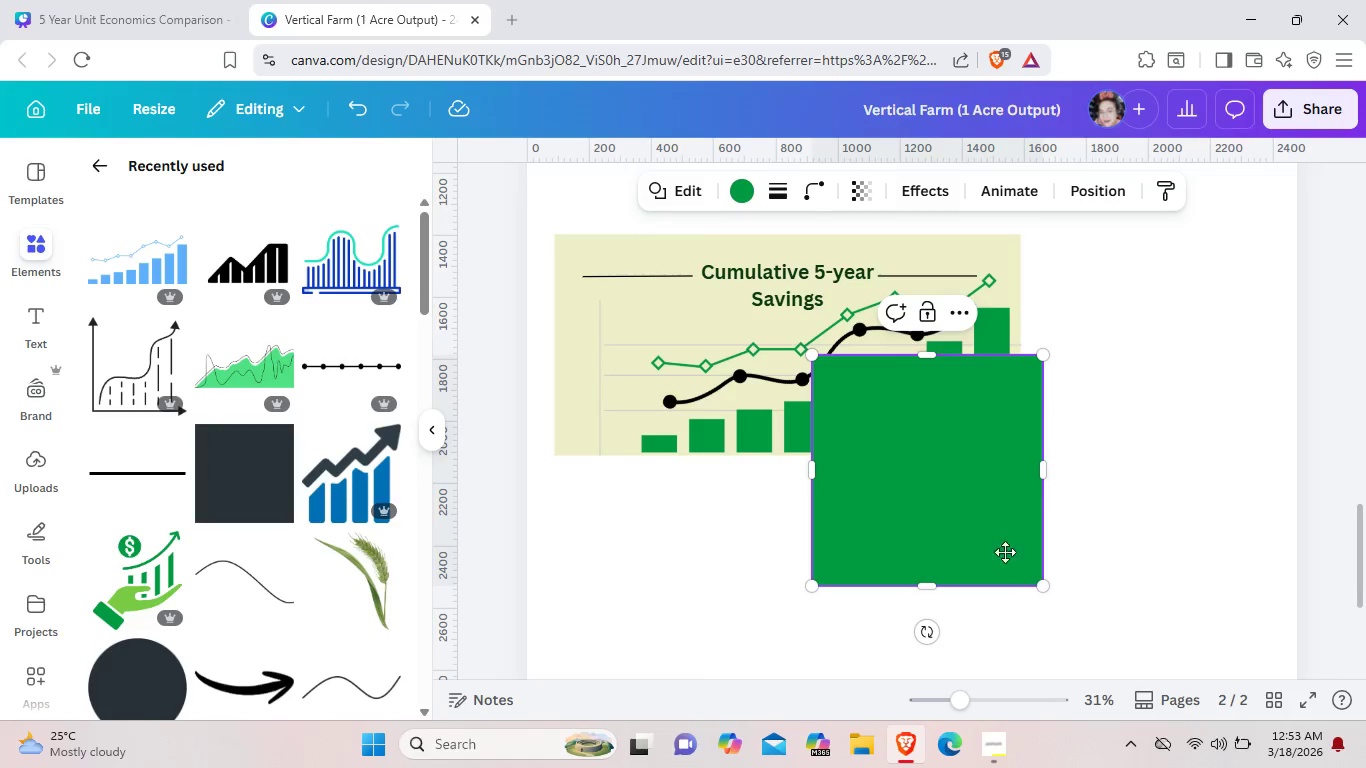 
left_click_drag(start_coordinate=[978, 411], to_coordinate=[1038, 595])
 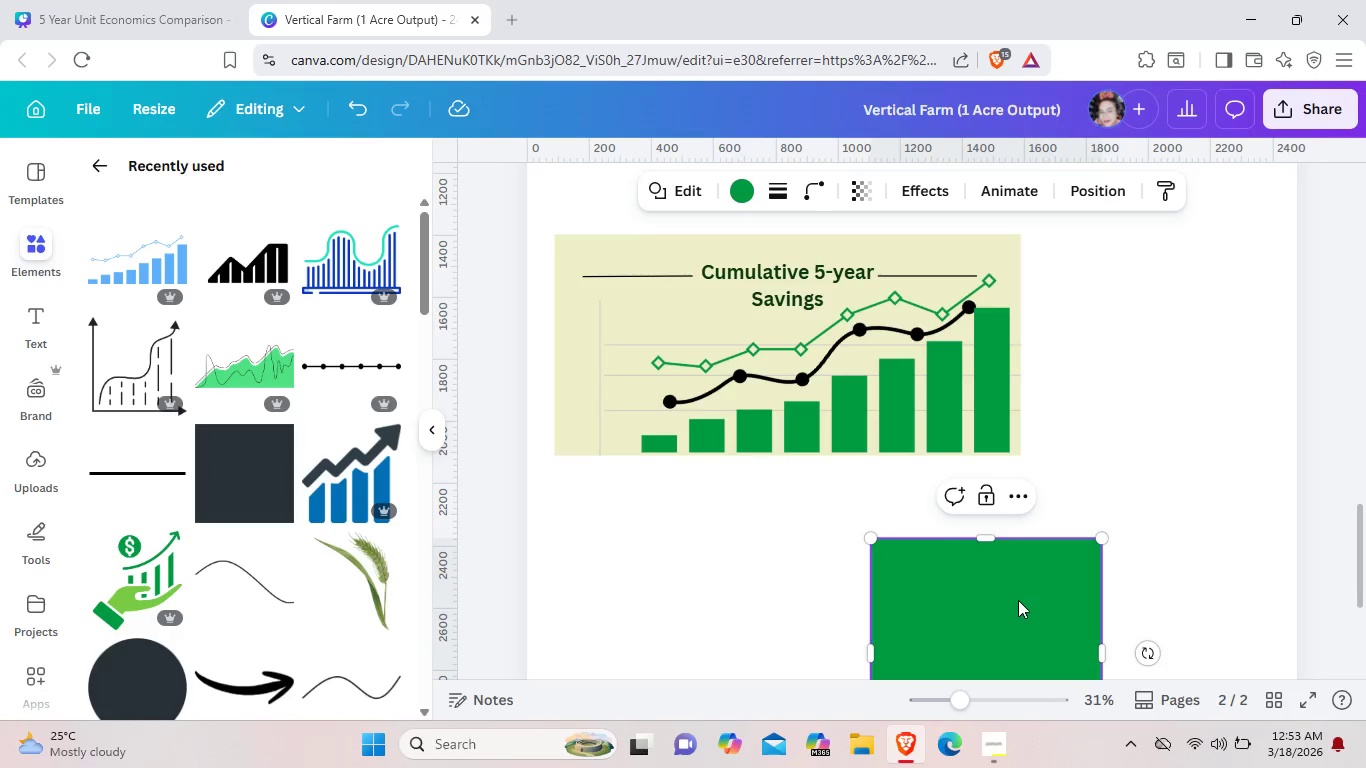 
left_click([1018, 600])
 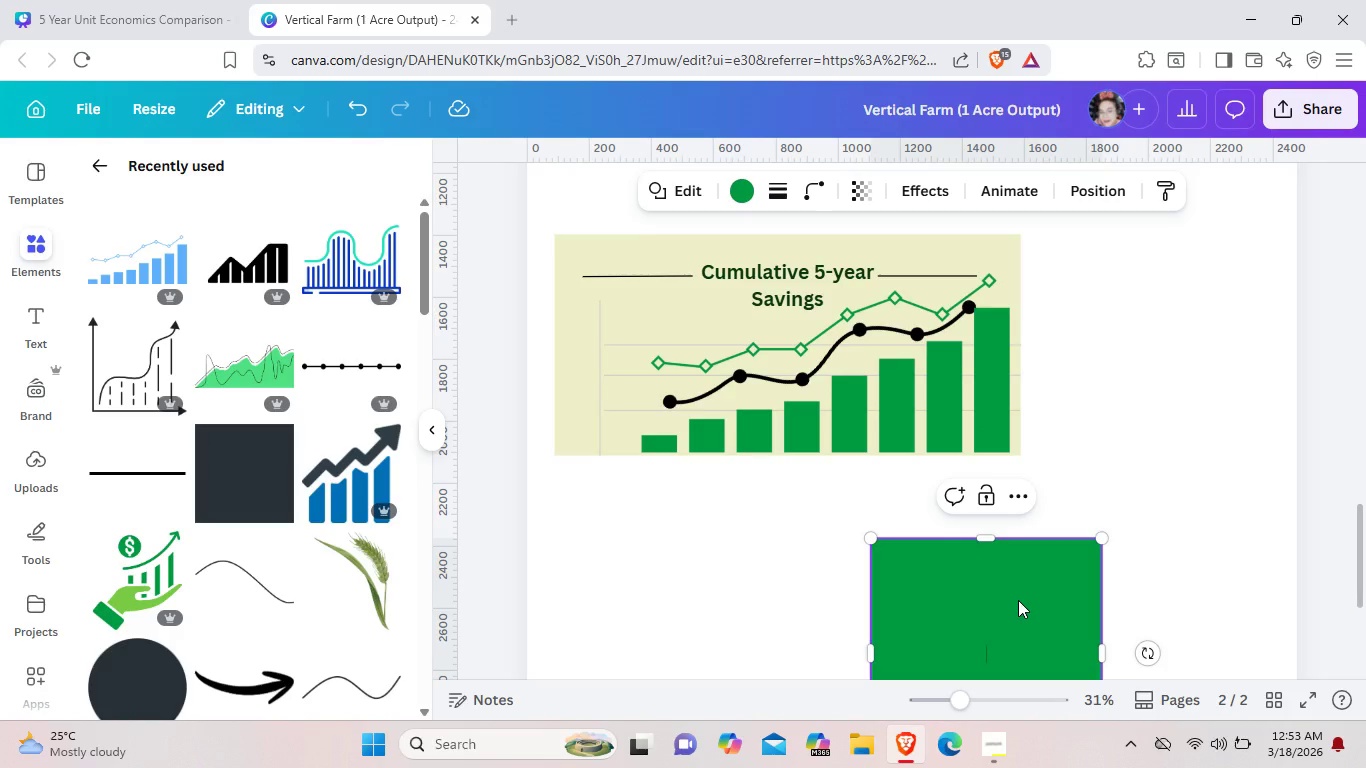 
key(Backspace)
 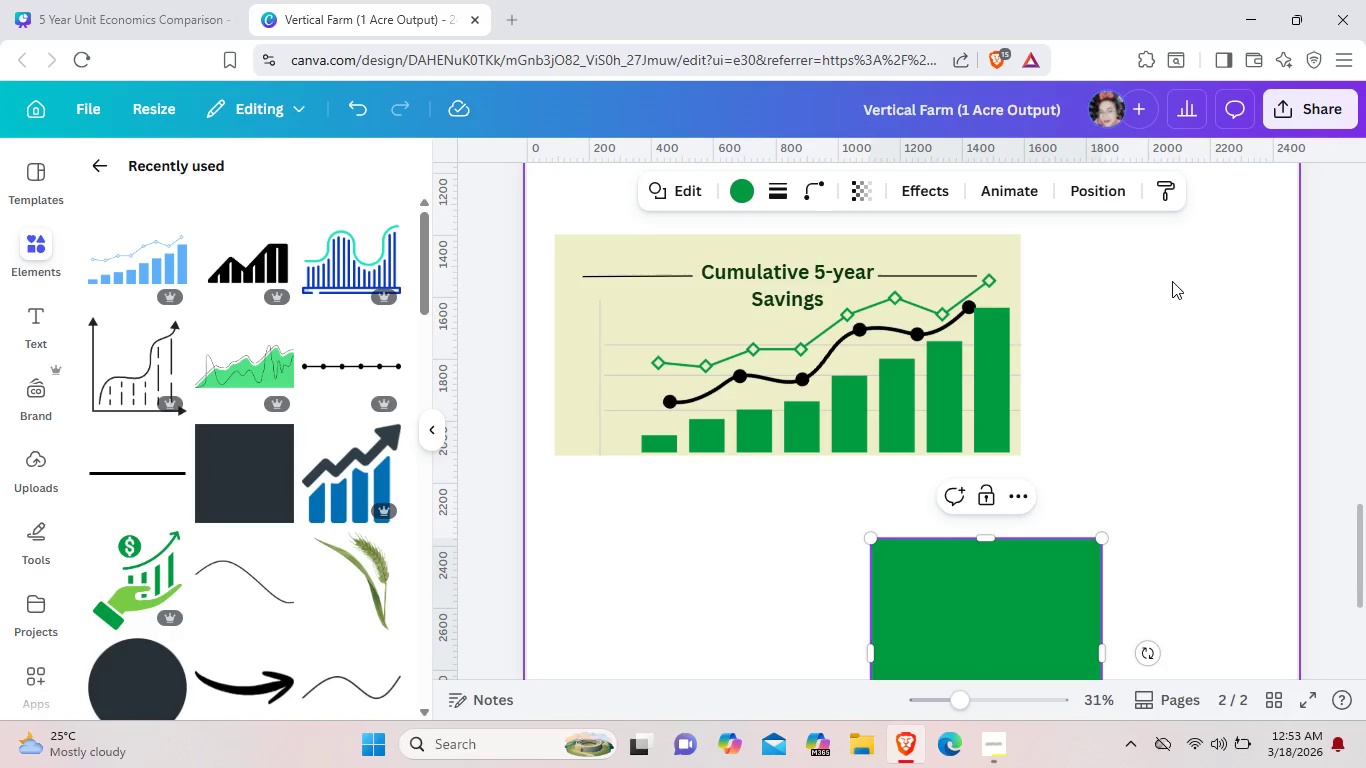 
left_click([1172, 281])
 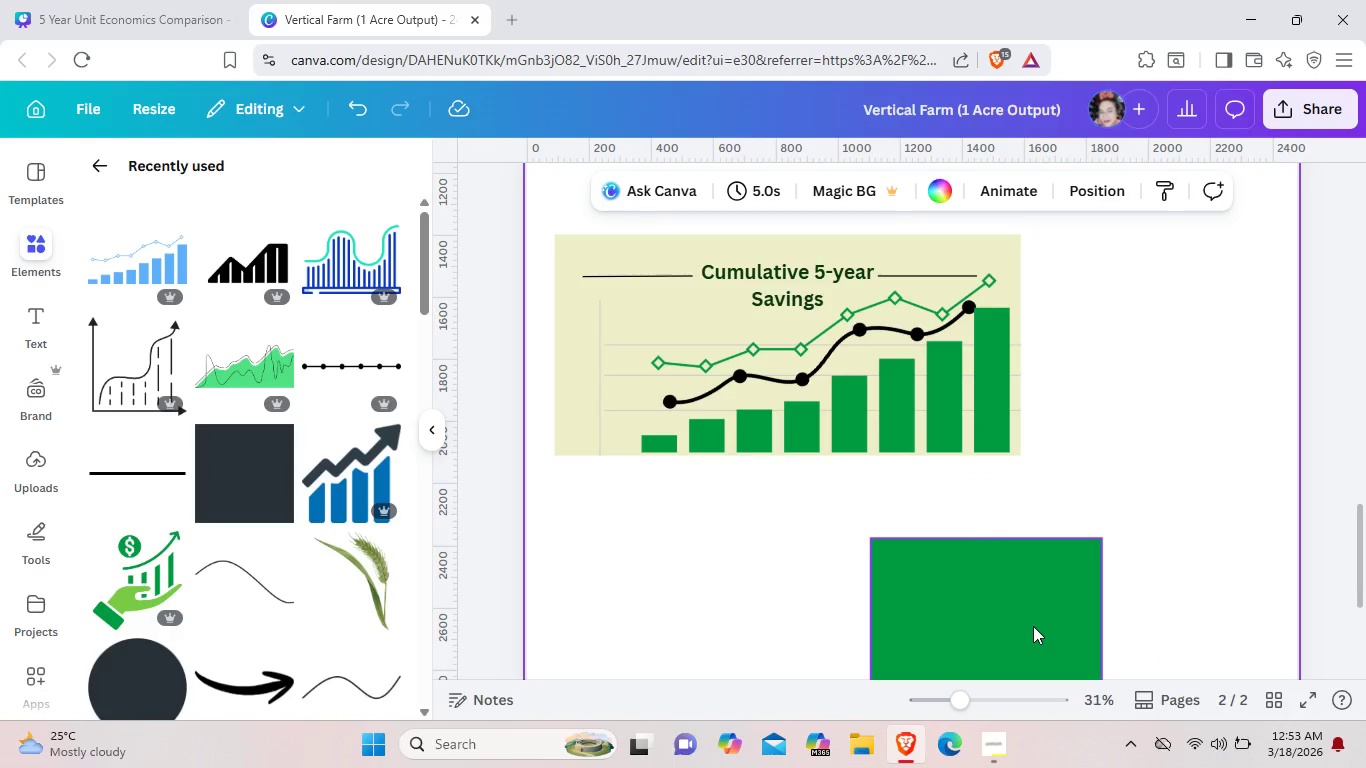 
left_click([1033, 626])
 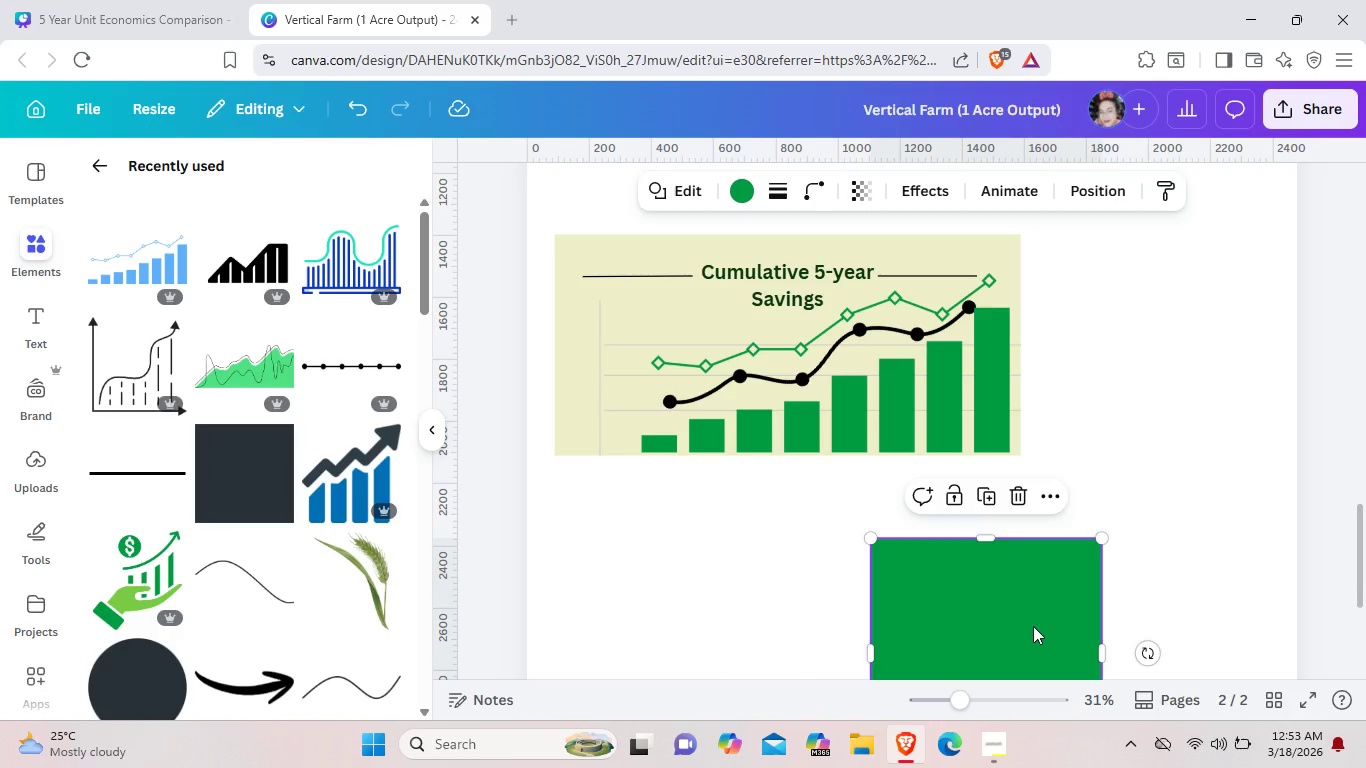 
key(Backspace)
 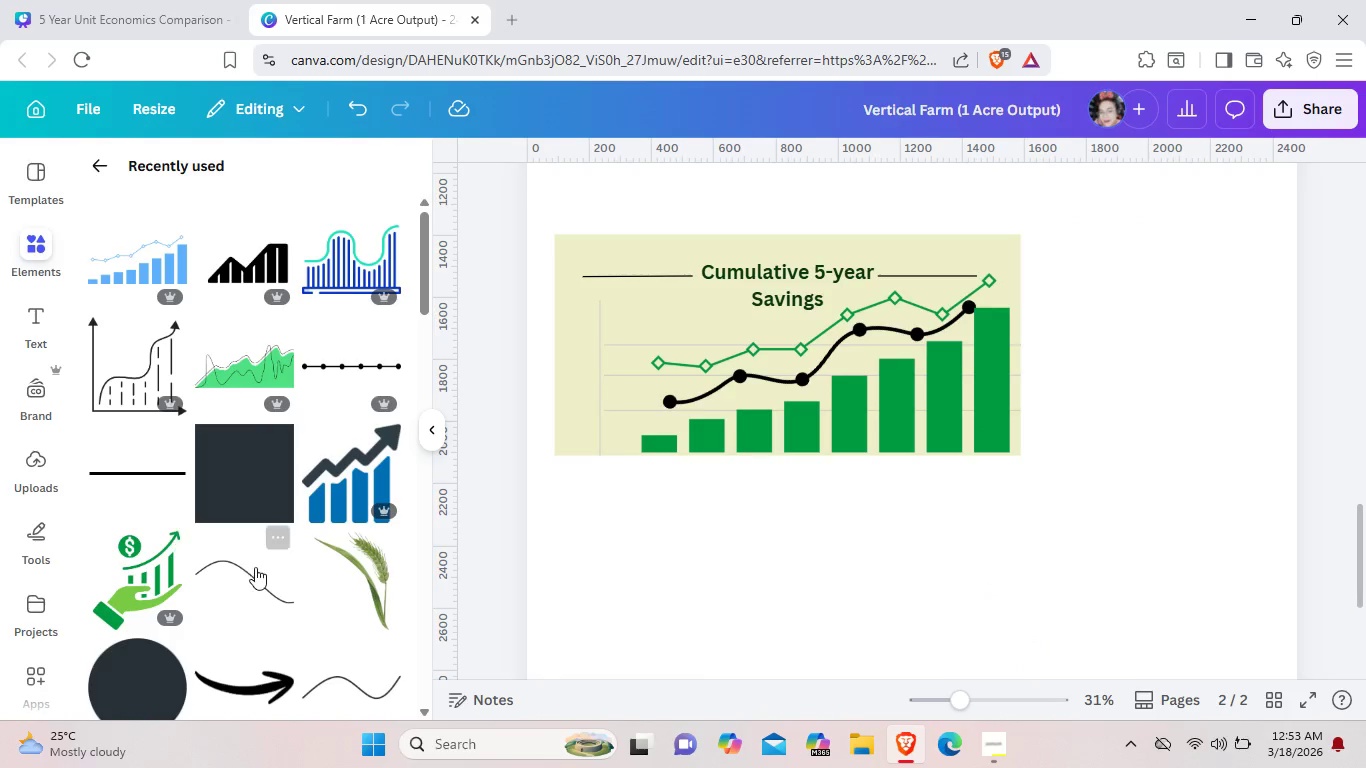 
scroll: coordinate [257, 566], scroll_direction: down, amount: 10.0
 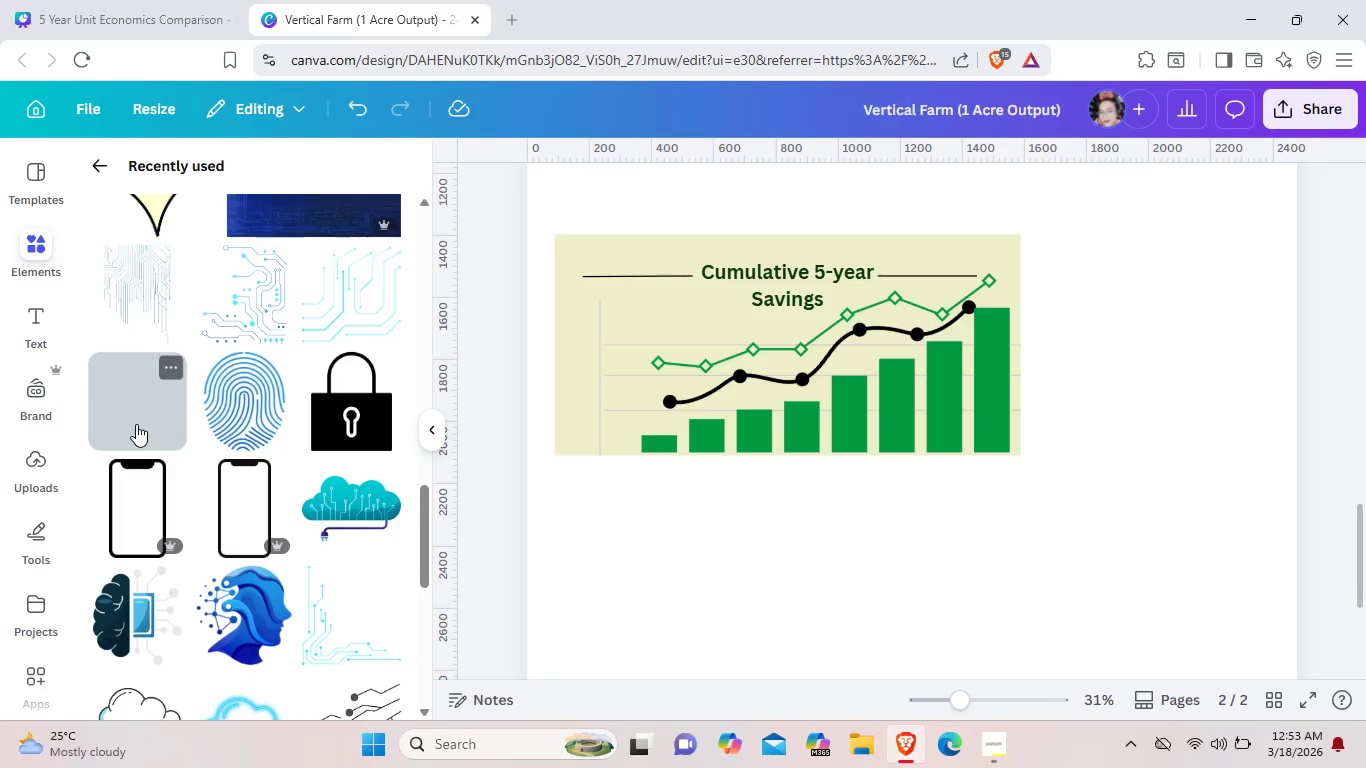 
left_click([136, 424])
 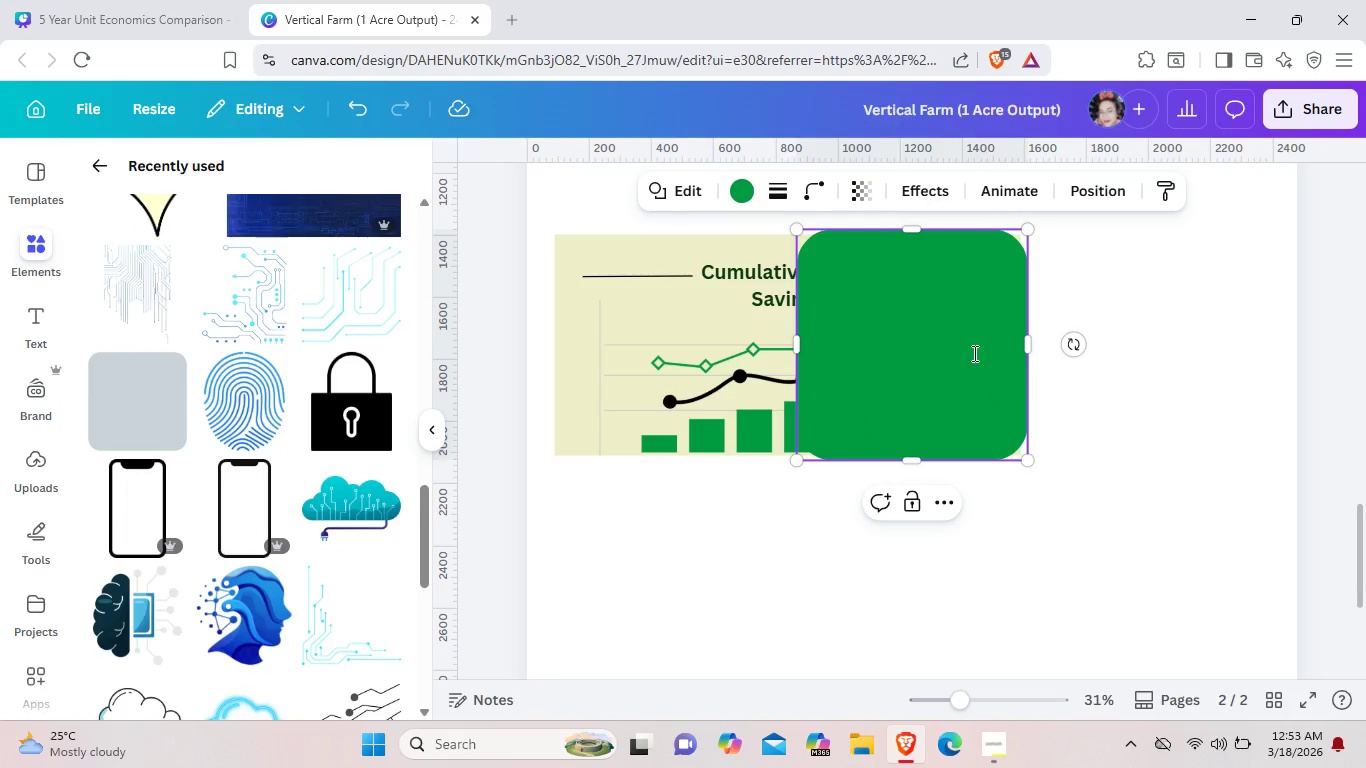 
left_click_drag(start_coordinate=[973, 353], to_coordinate=[1049, 497])
 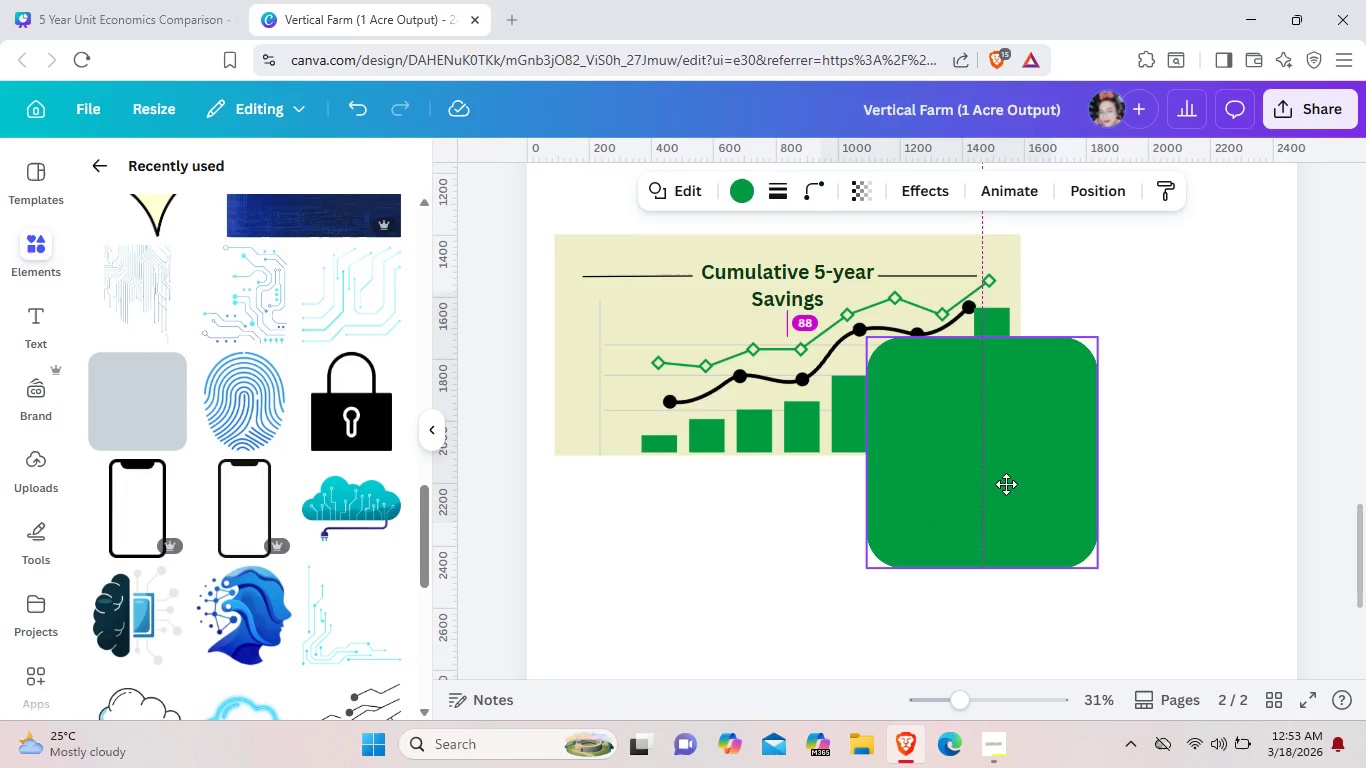 
left_click_drag(start_coordinate=[915, 364], to_coordinate=[1119, 491])
 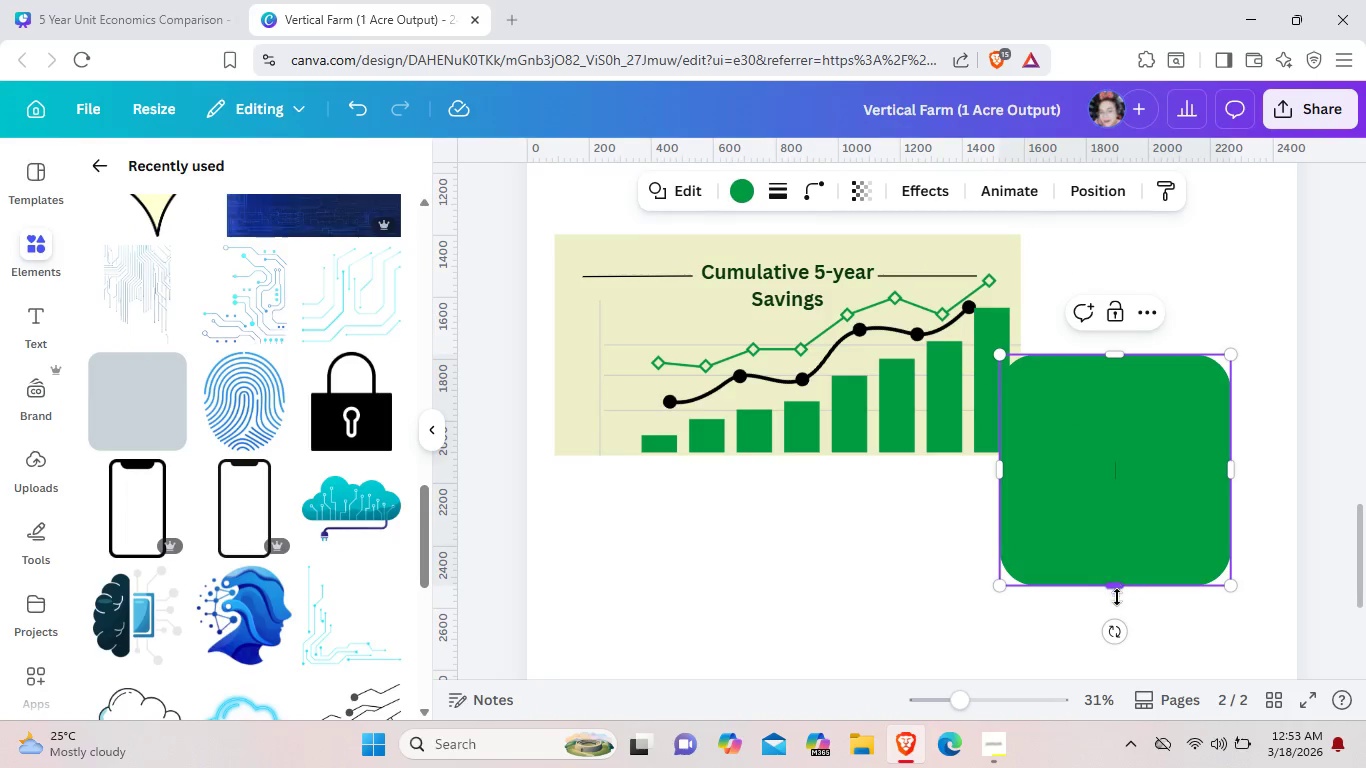 
left_click_drag(start_coordinate=[1117, 590], to_coordinate=[1126, 630])
 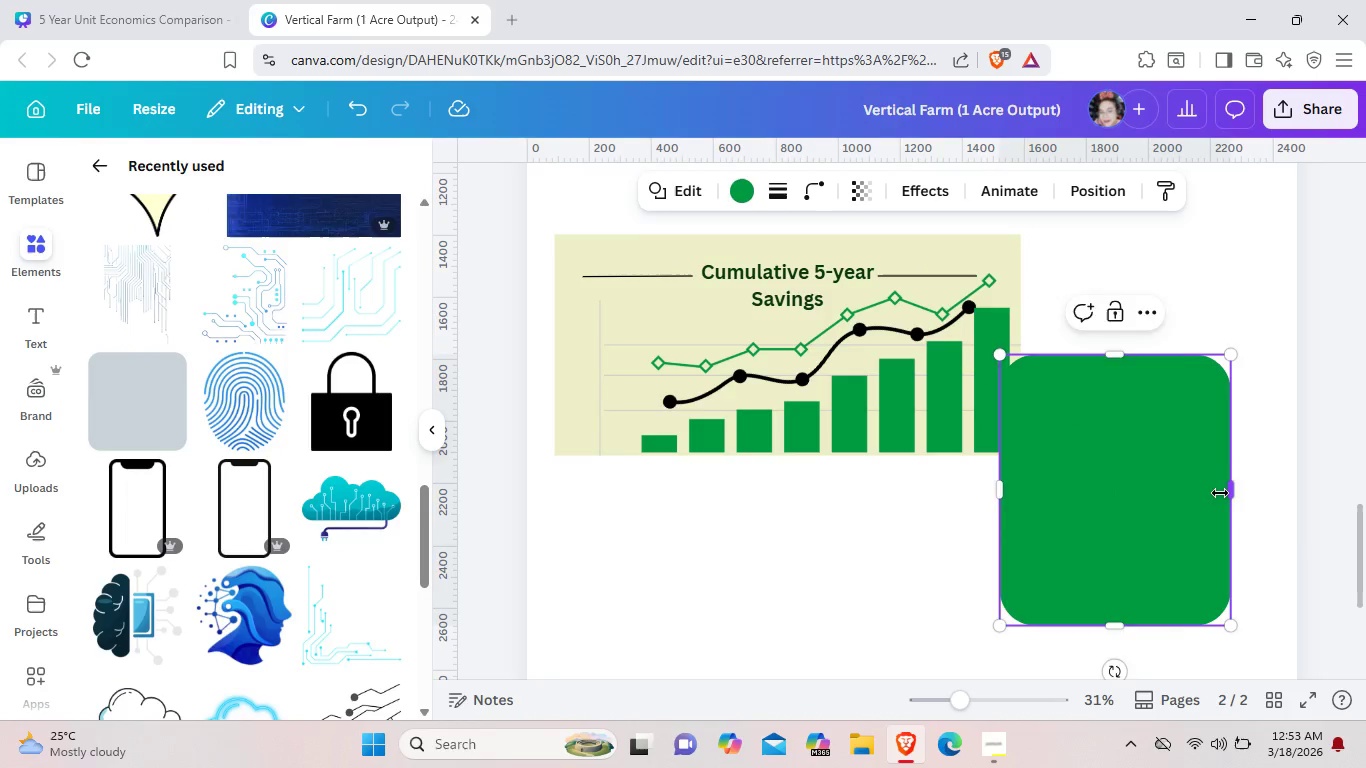 
left_click_drag(start_coordinate=[1236, 488], to_coordinate=[1210, 495])
 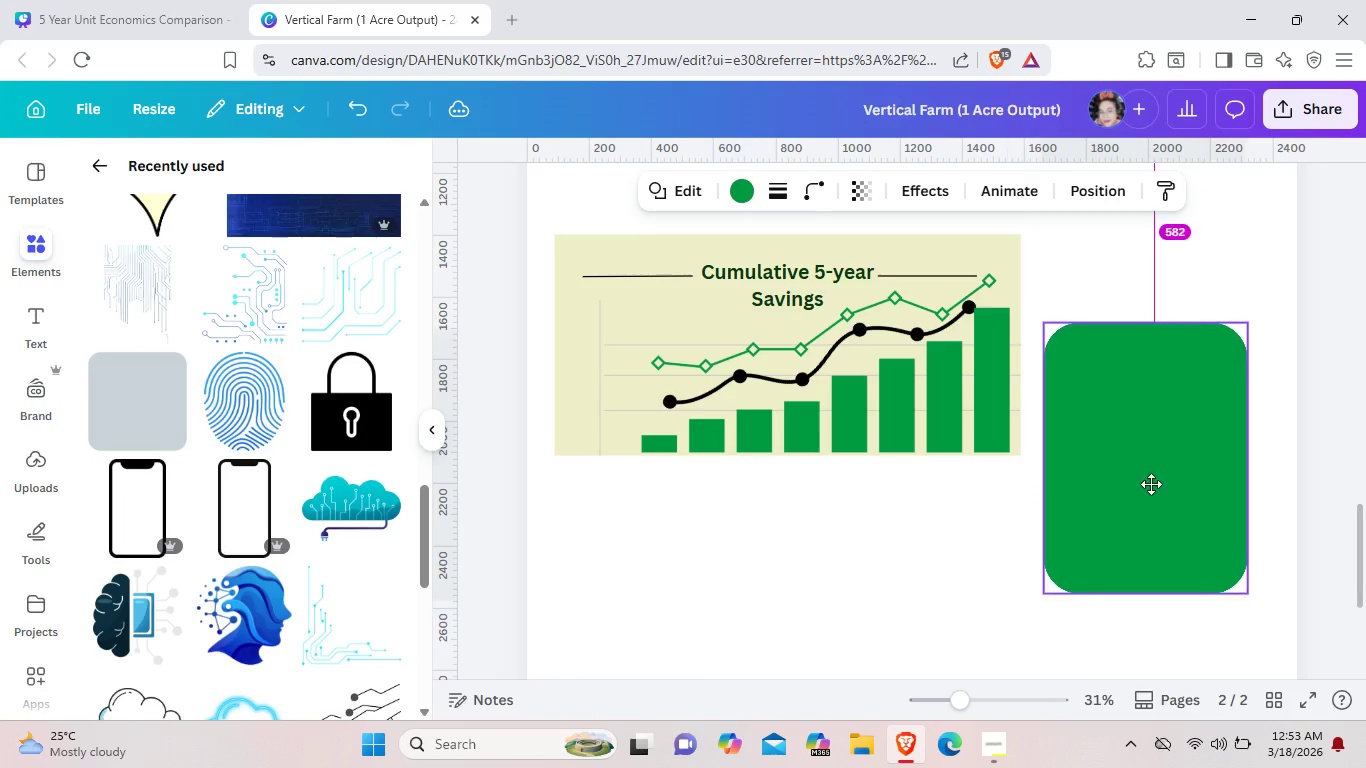 
left_click_drag(start_coordinate=[1106, 516], to_coordinate=[1158, 398])
 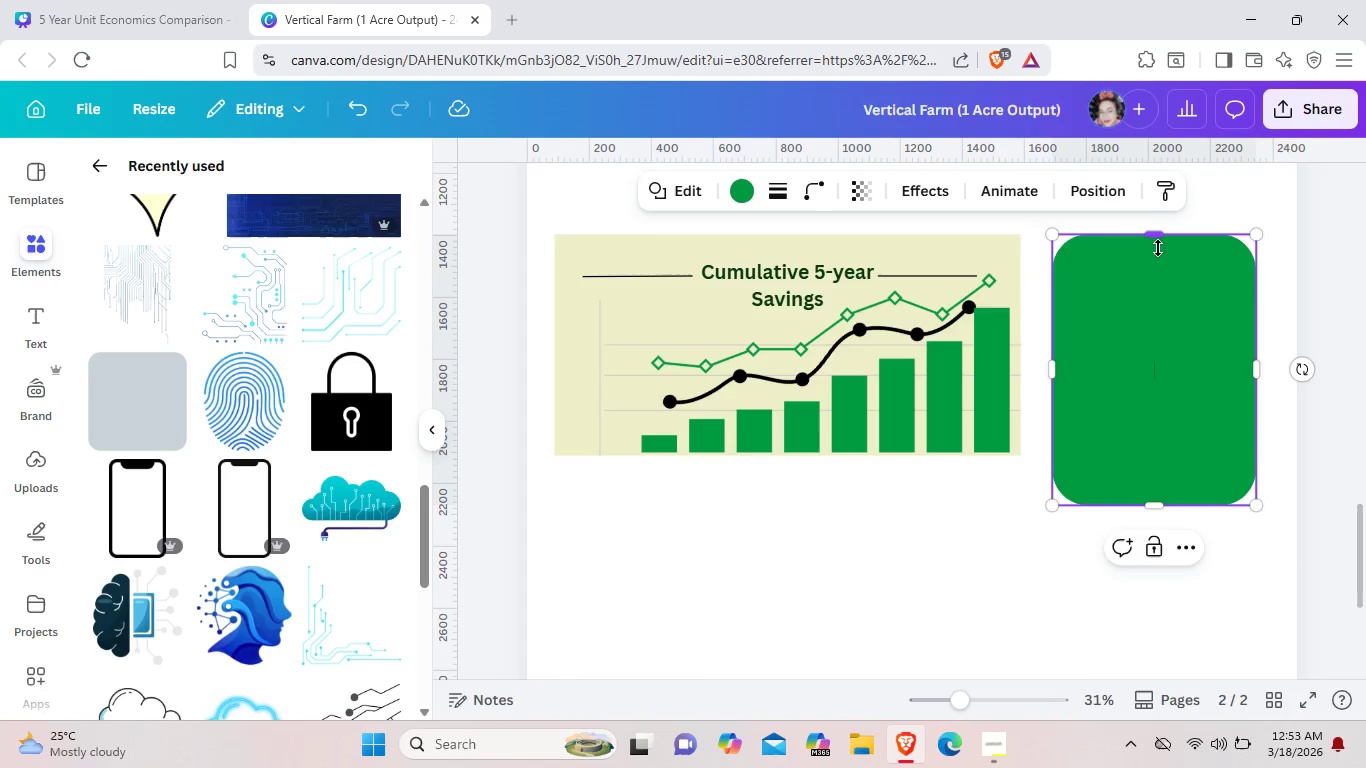 
left_click_drag(start_coordinate=[1159, 233], to_coordinate=[1158, 260])
 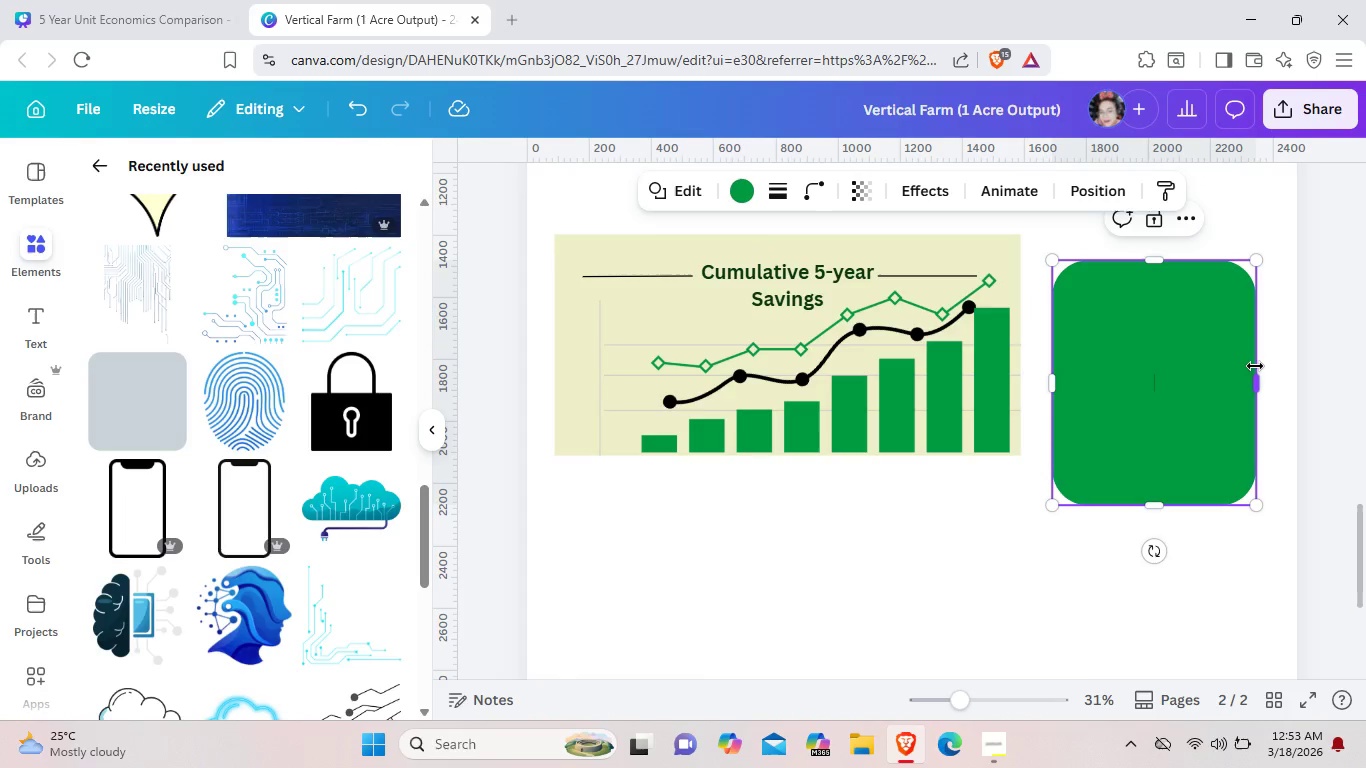 
left_click_drag(start_coordinate=[1254, 365], to_coordinate=[1275, 364])
 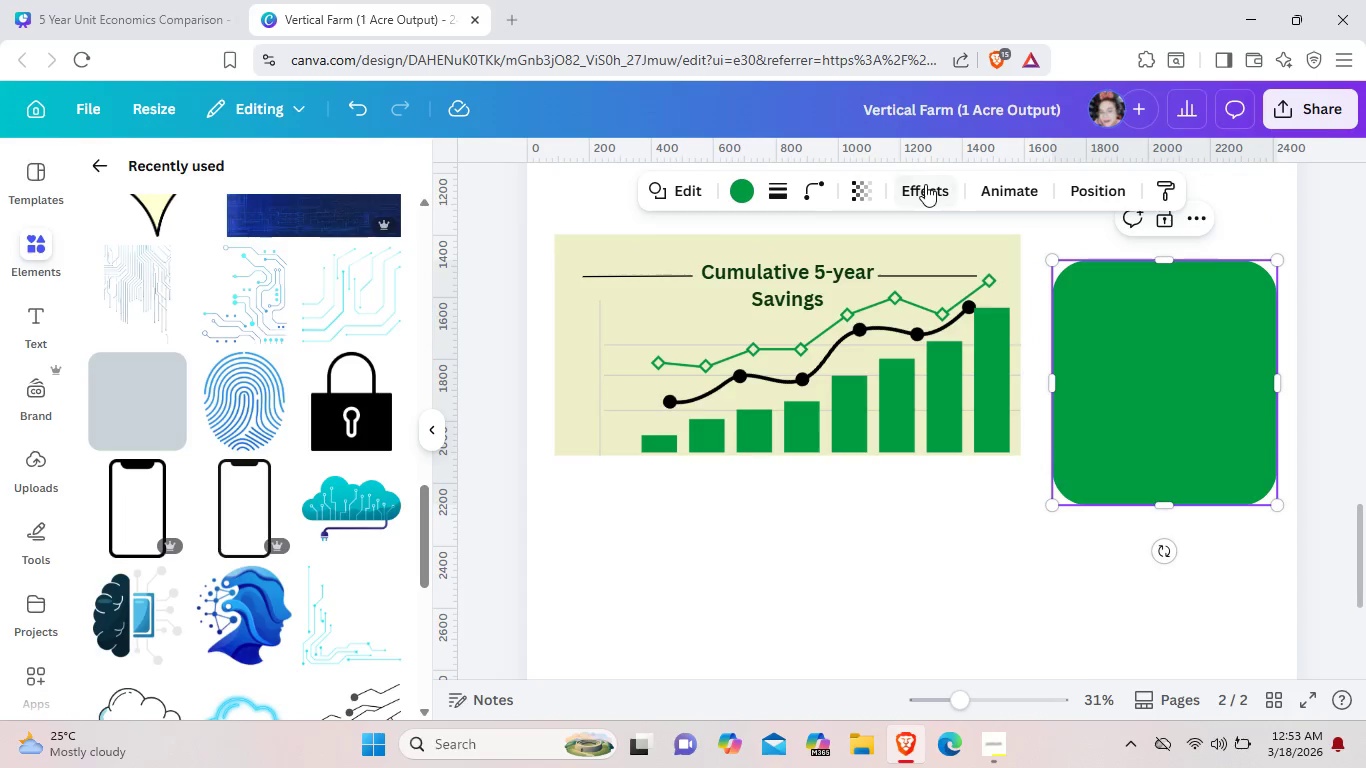 
left_click([1109, 303])
 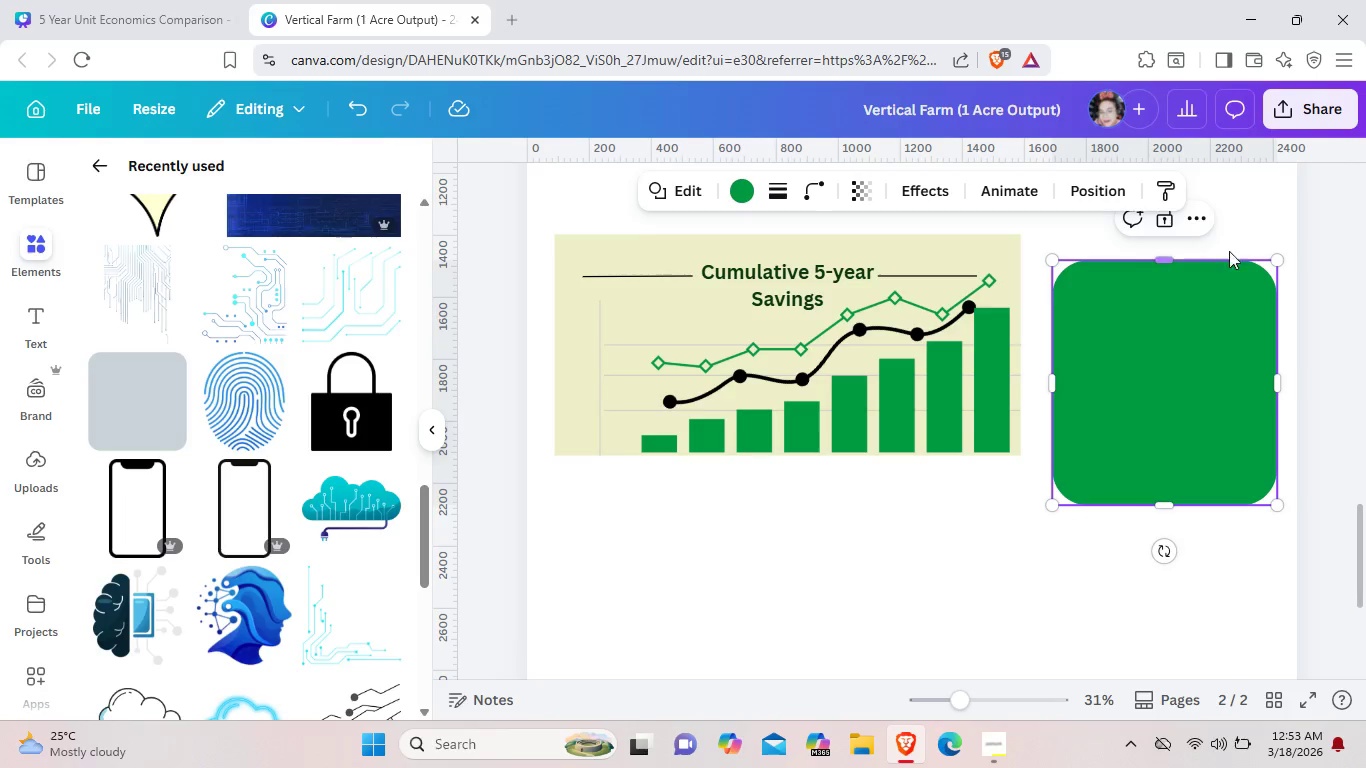 
left_click([1240, 226])
 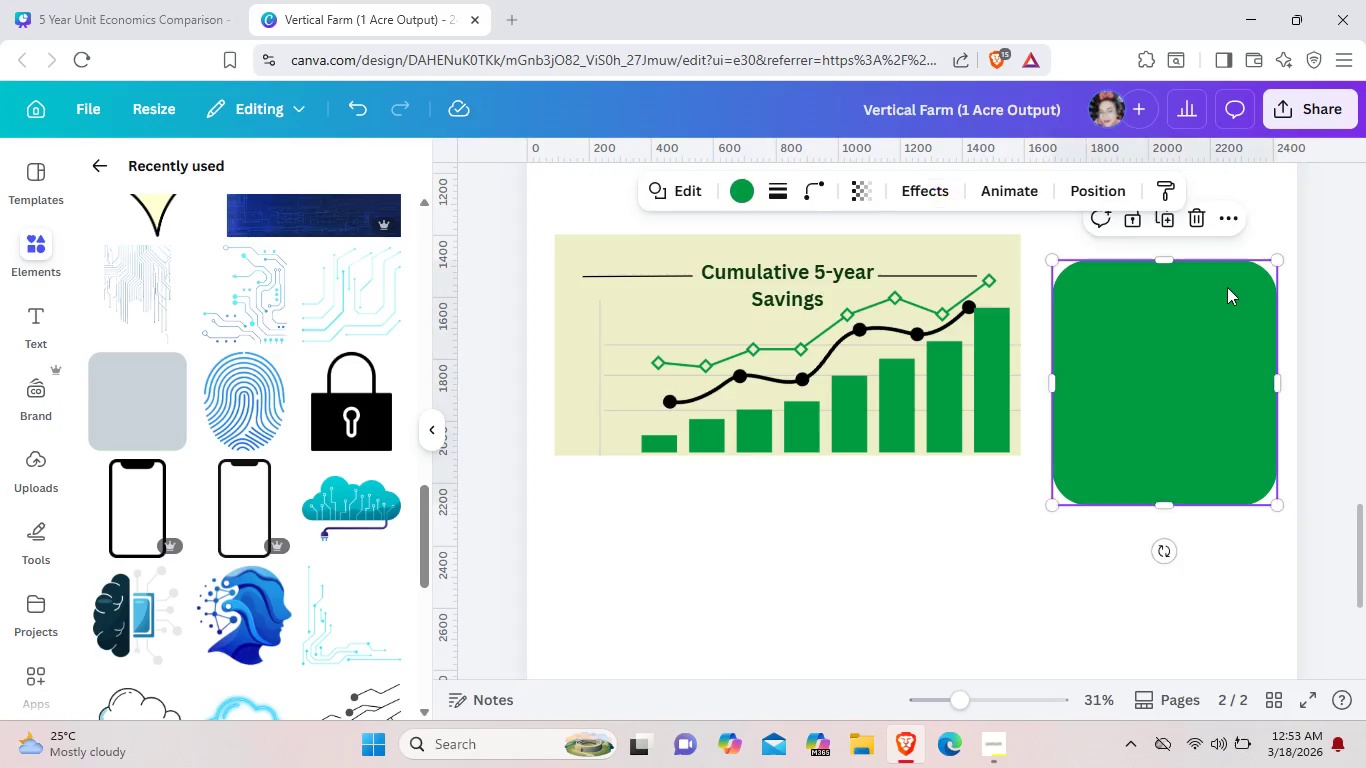 
left_click([1227, 287])
 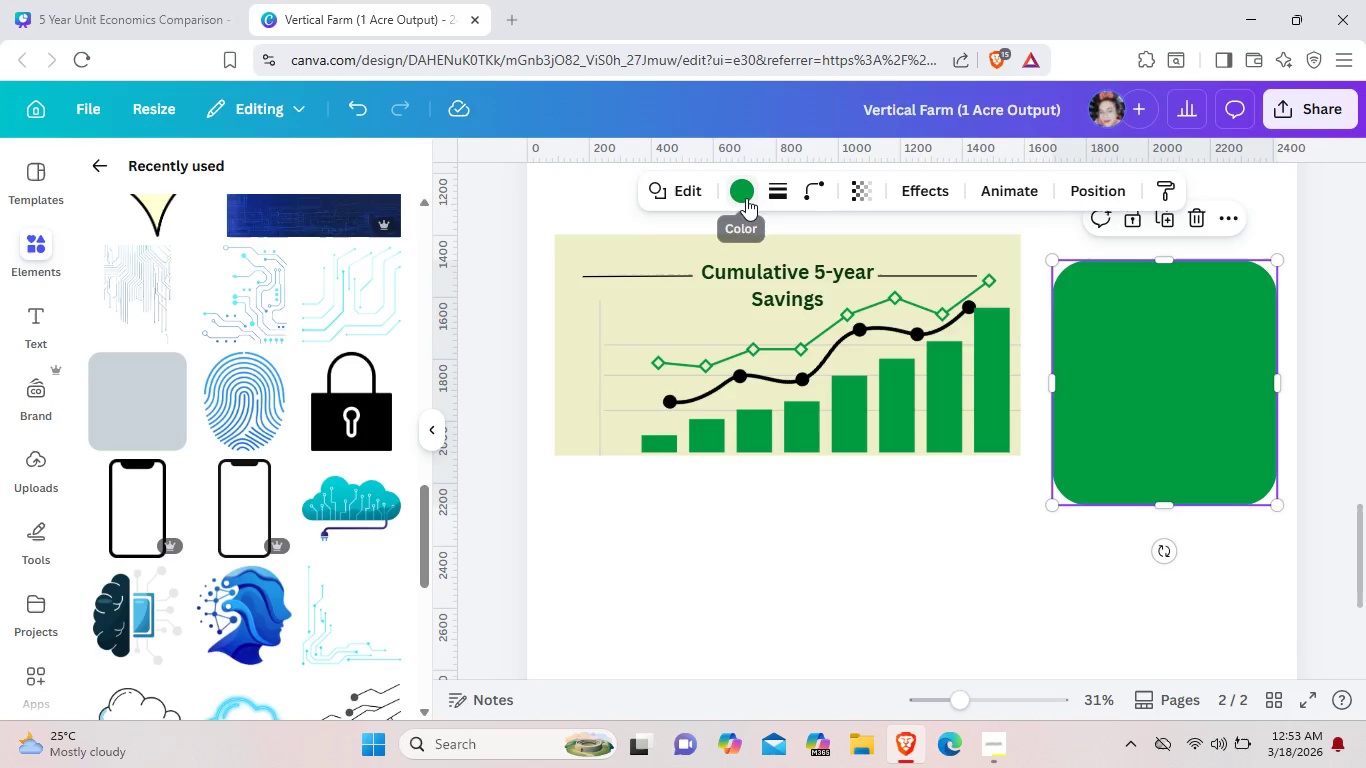 
left_click([746, 198])
 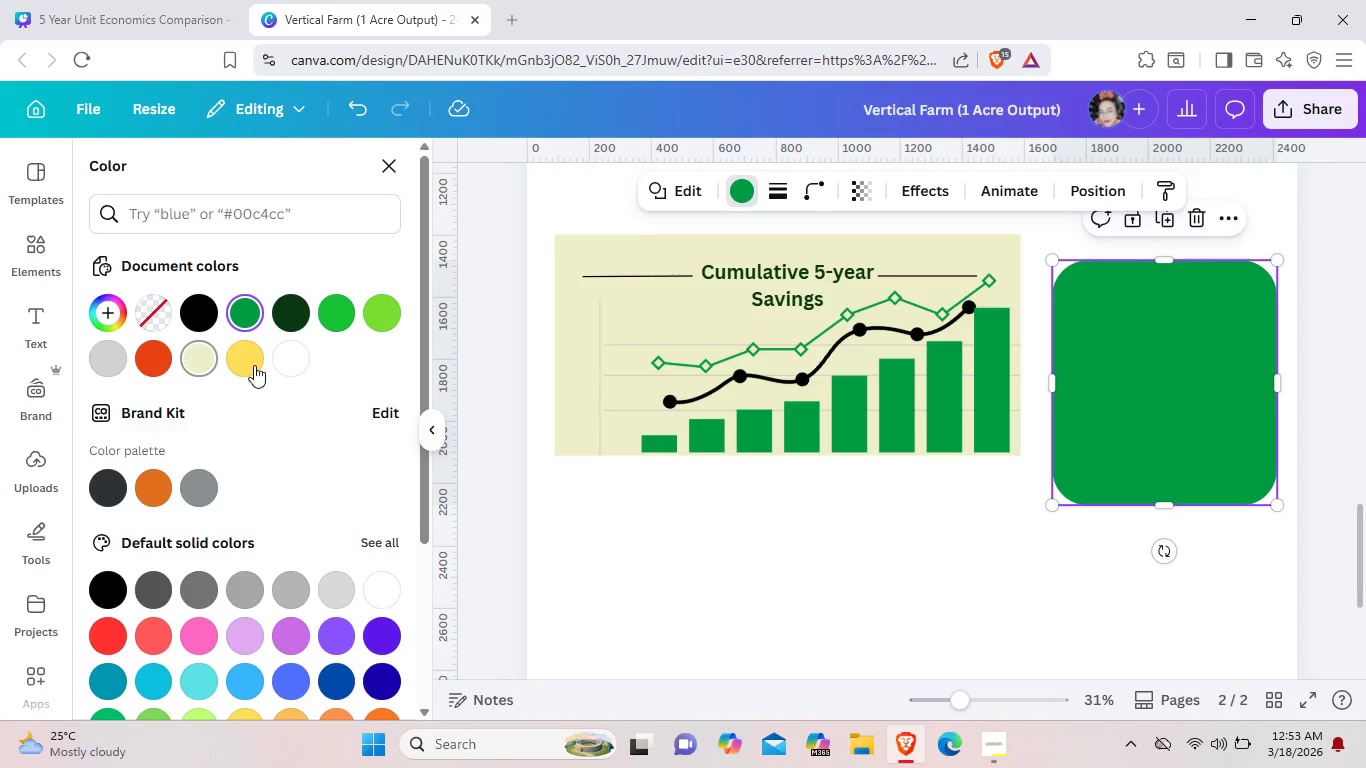 
left_click([288, 365])
 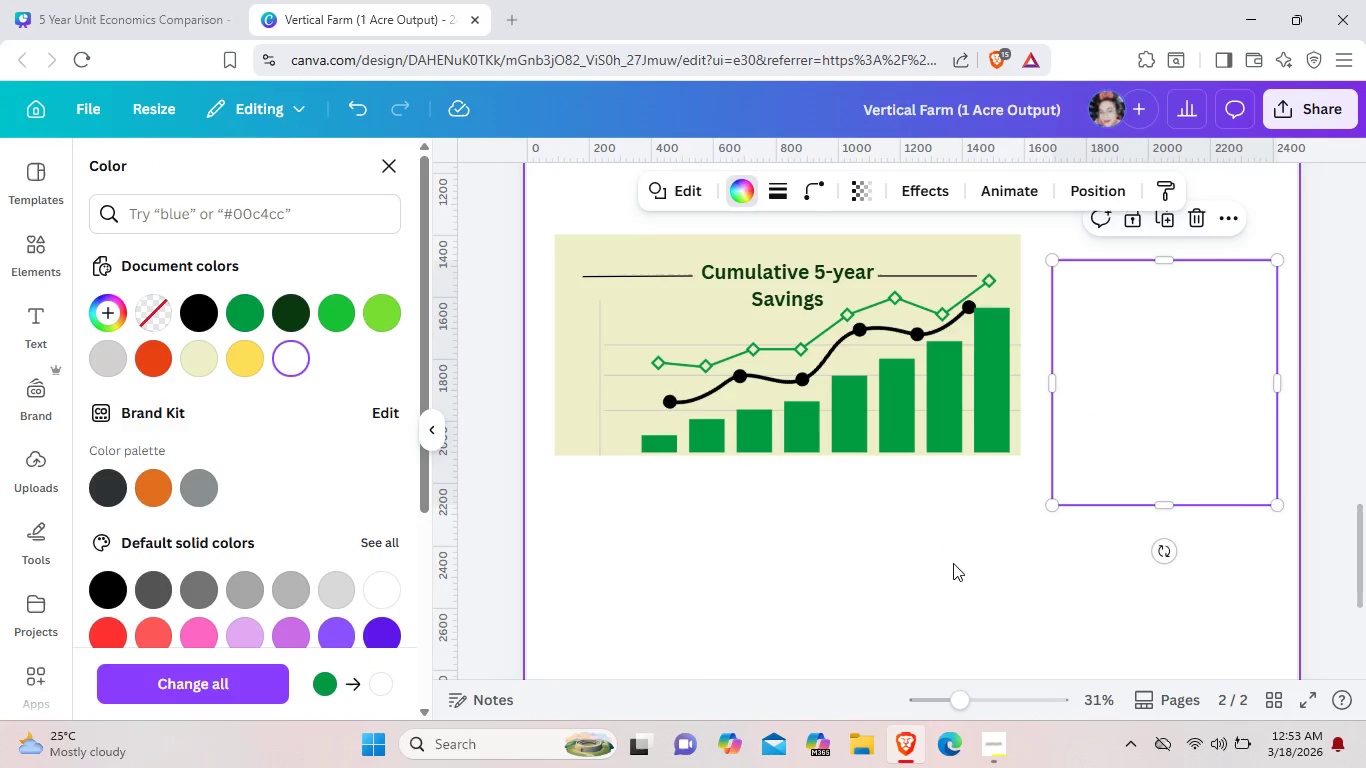 
left_click([953, 563])
 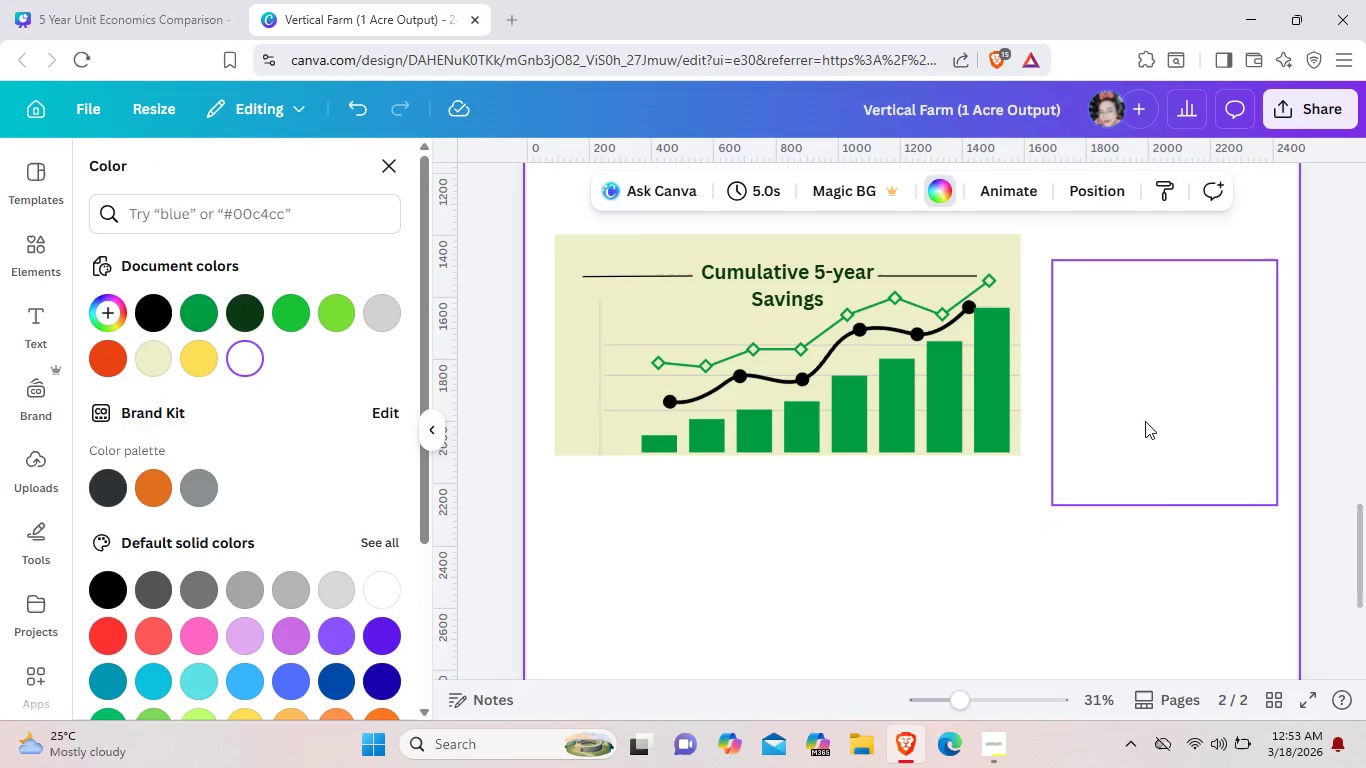 
left_click([1145, 421])
 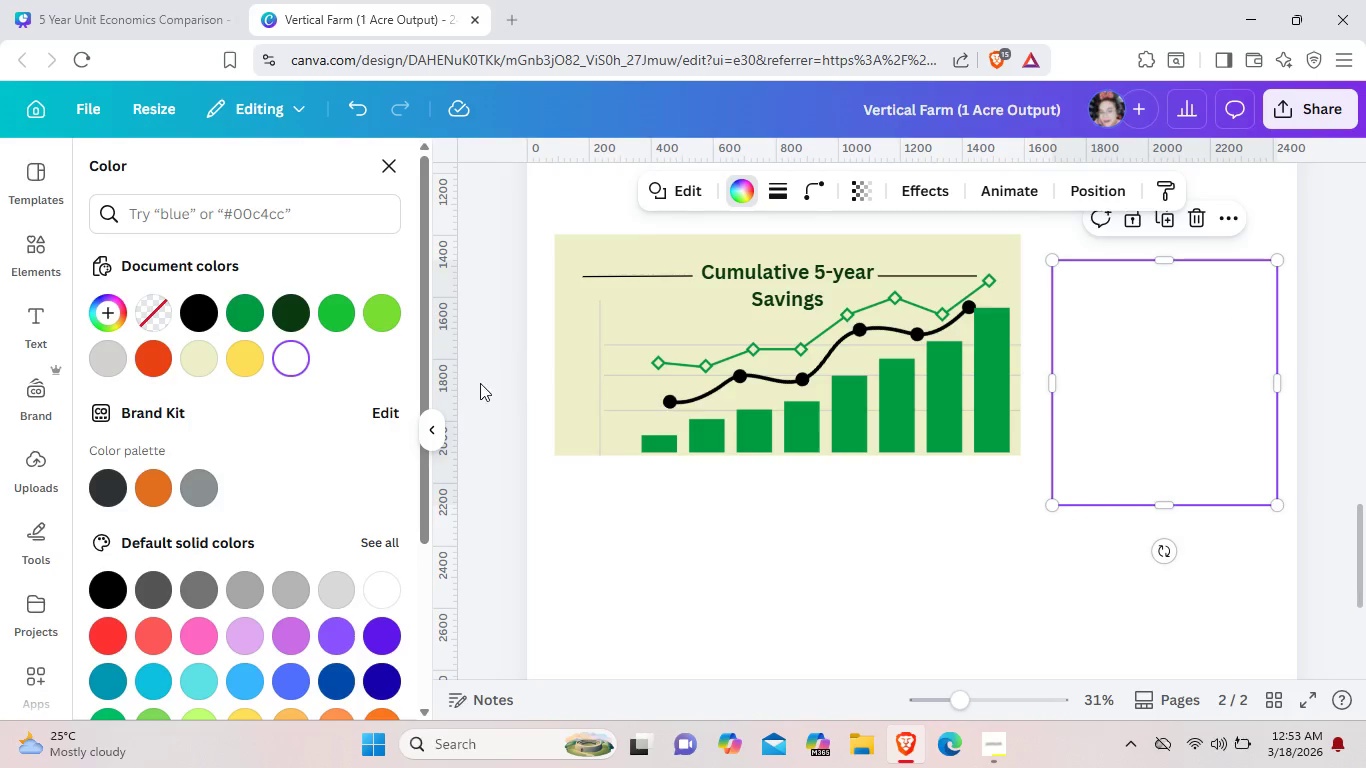 
wait(7.61)
 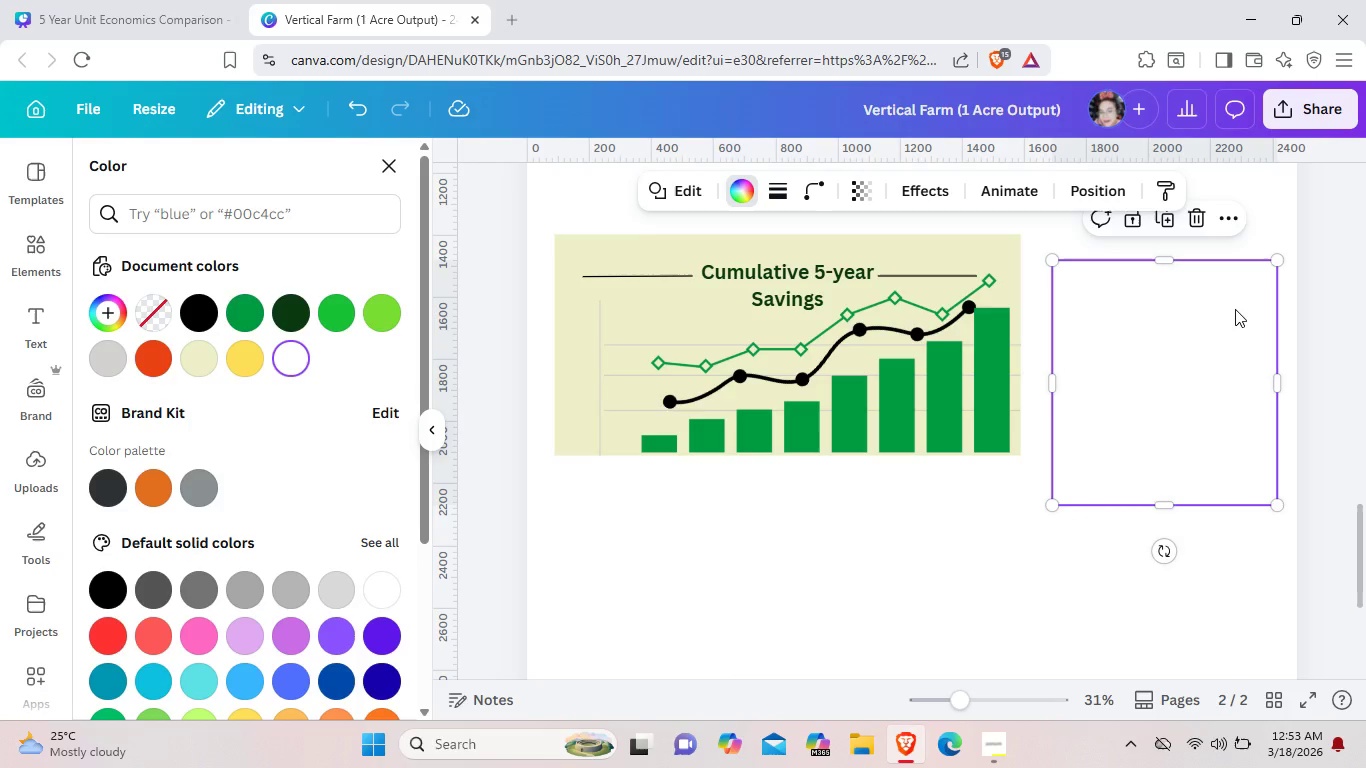 
left_click([385, 167])
 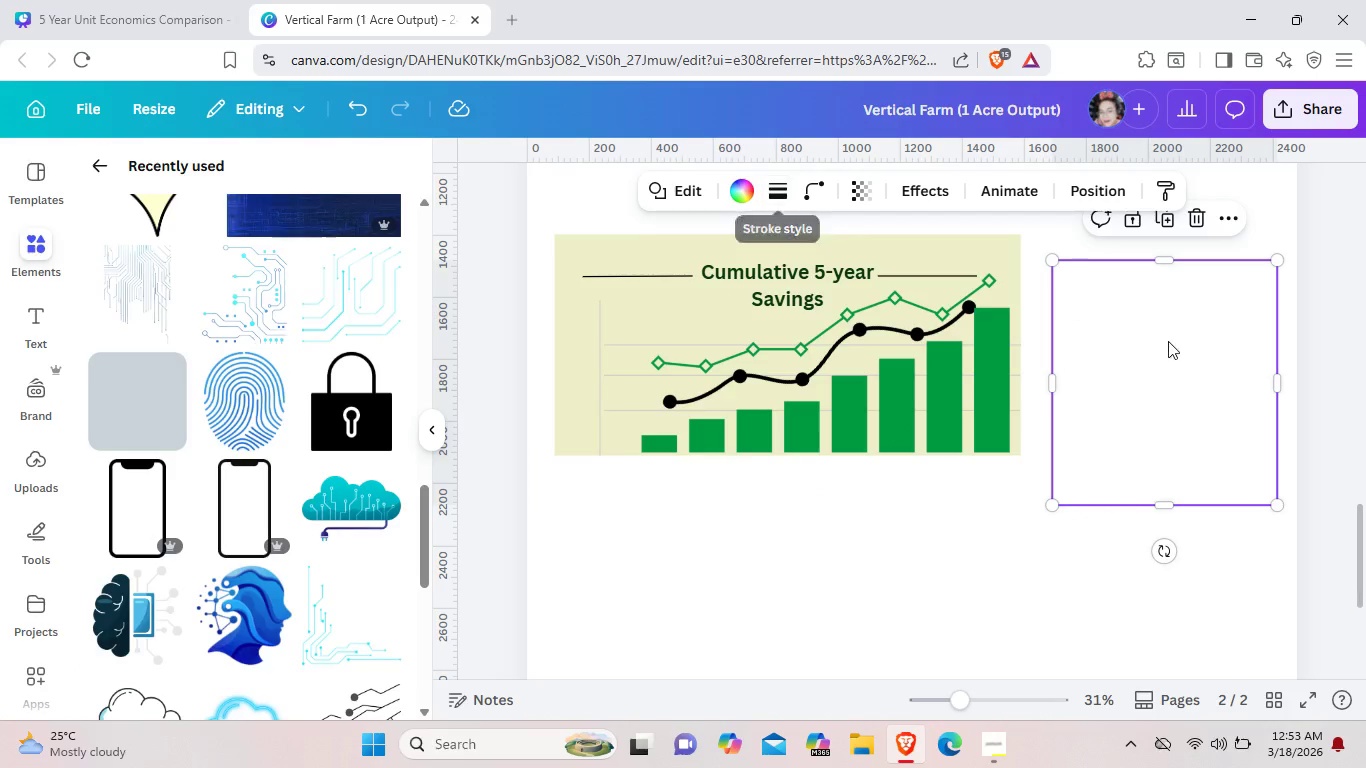 
left_click([1175, 351])
 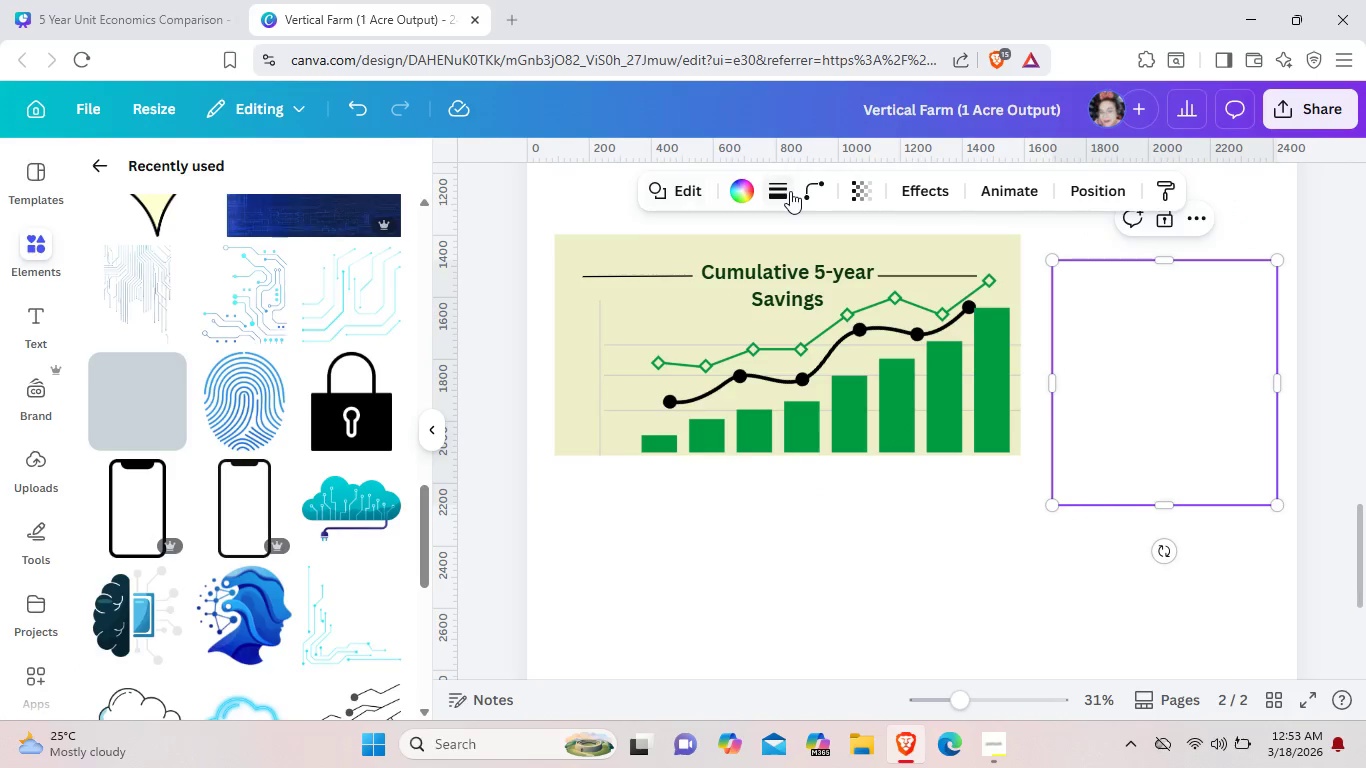 
left_click([790, 191])
 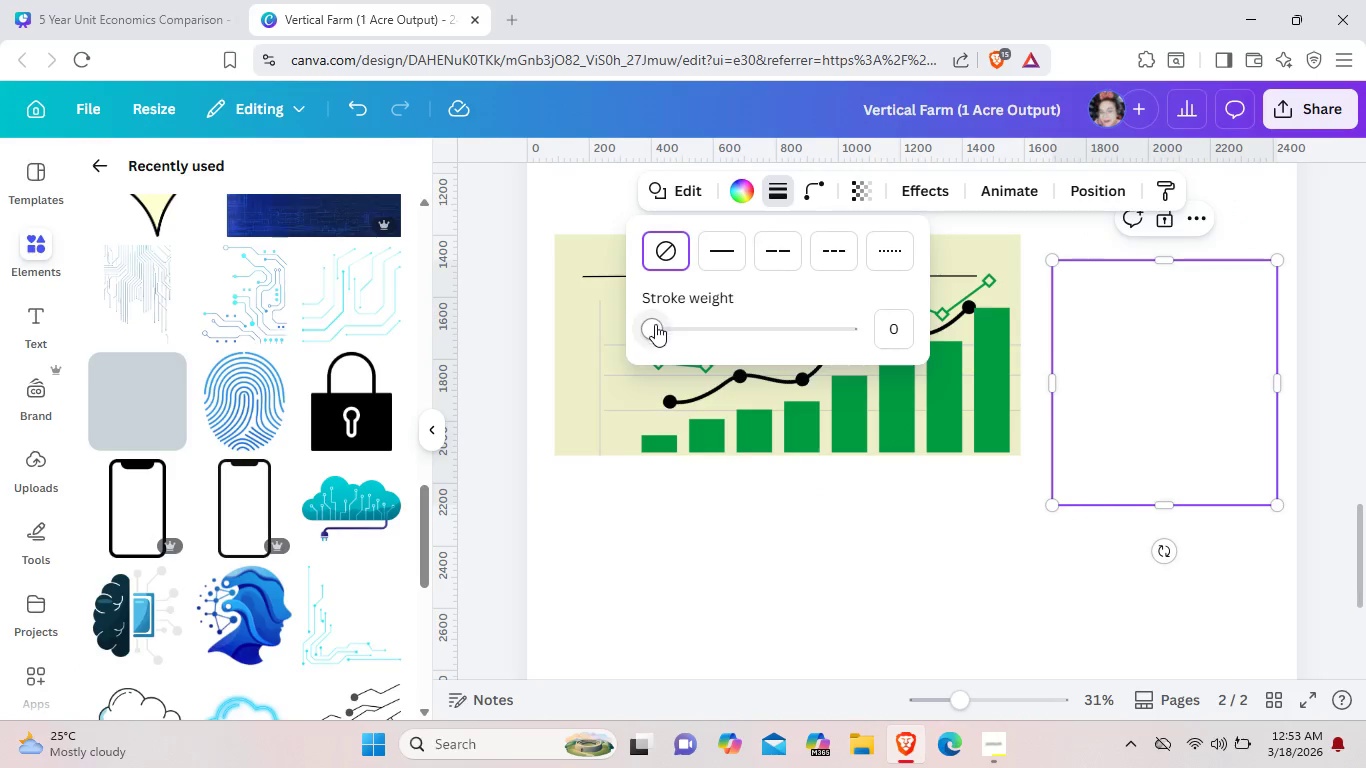 
left_click_drag(start_coordinate=[655, 324], to_coordinate=[661, 325])
 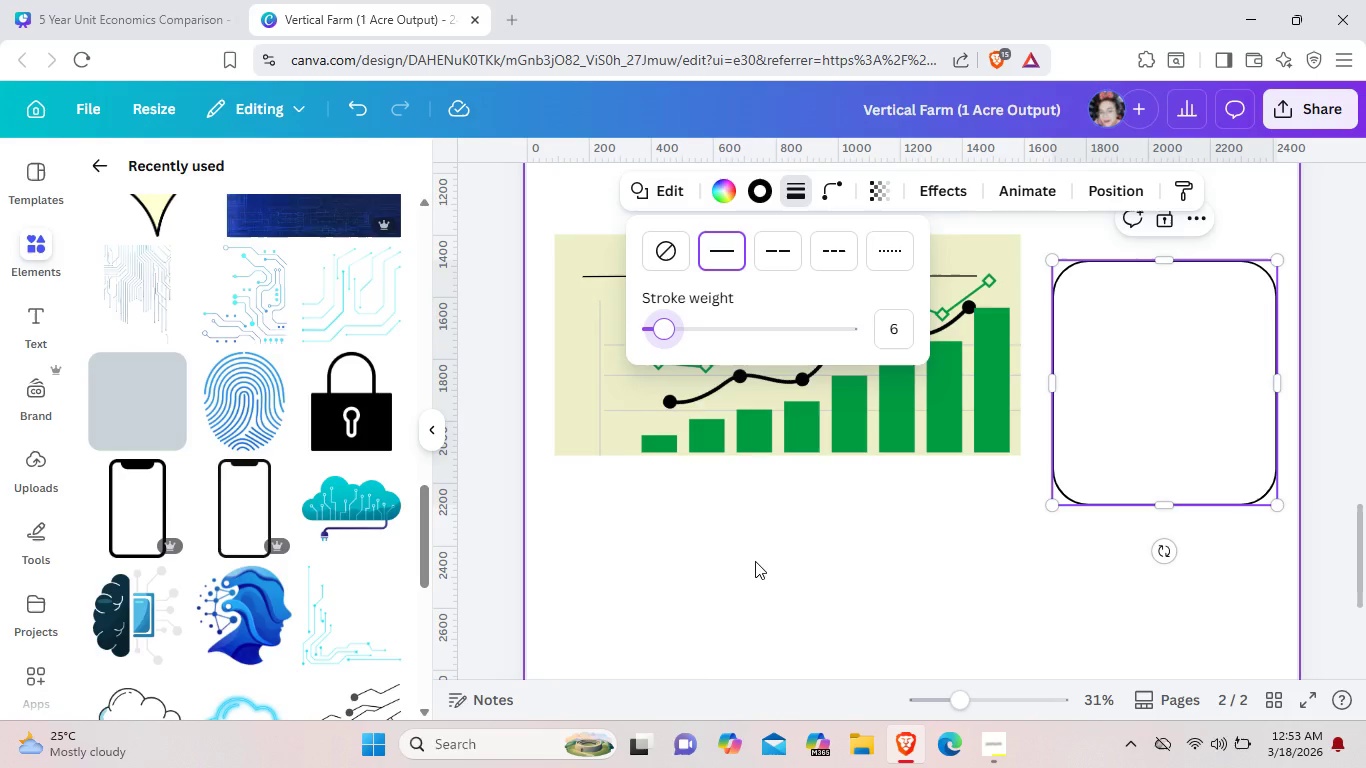 
left_click([755, 561])
 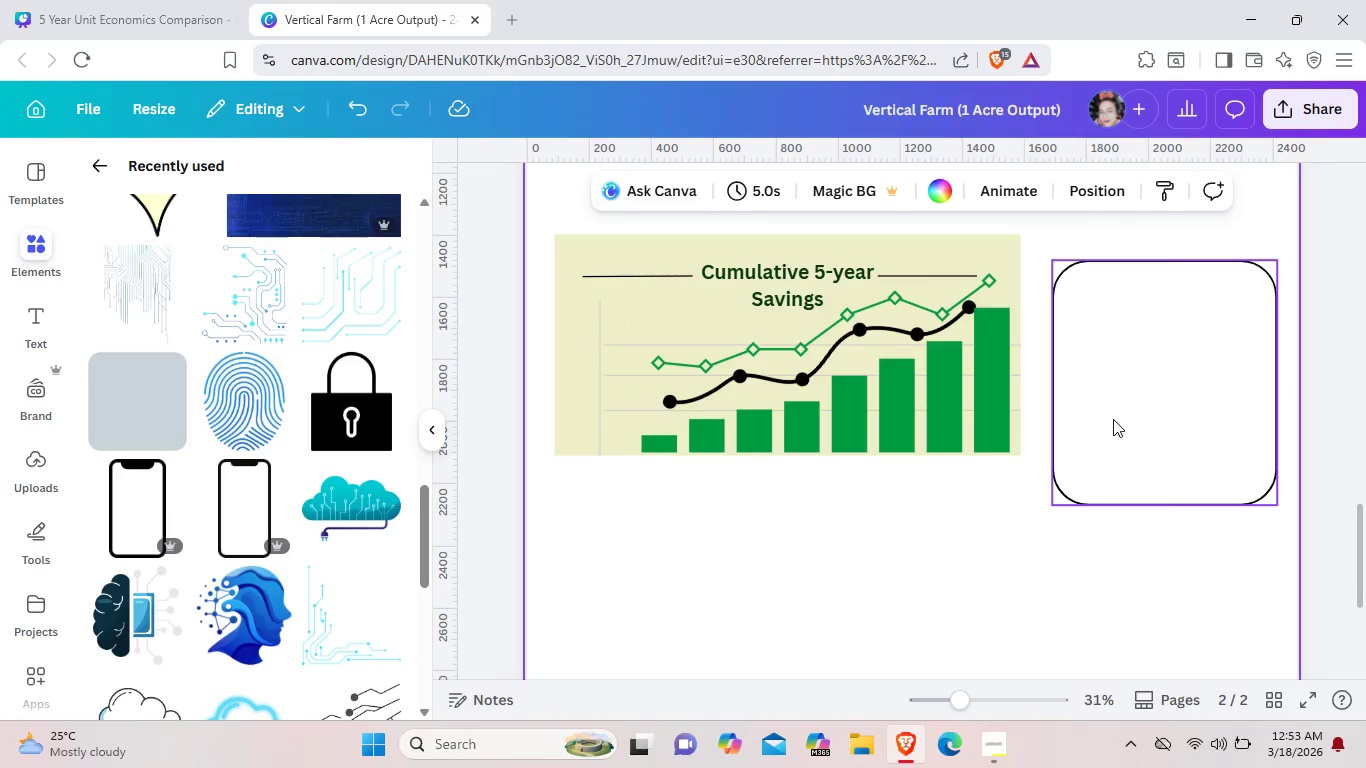 
left_click([1113, 419])
 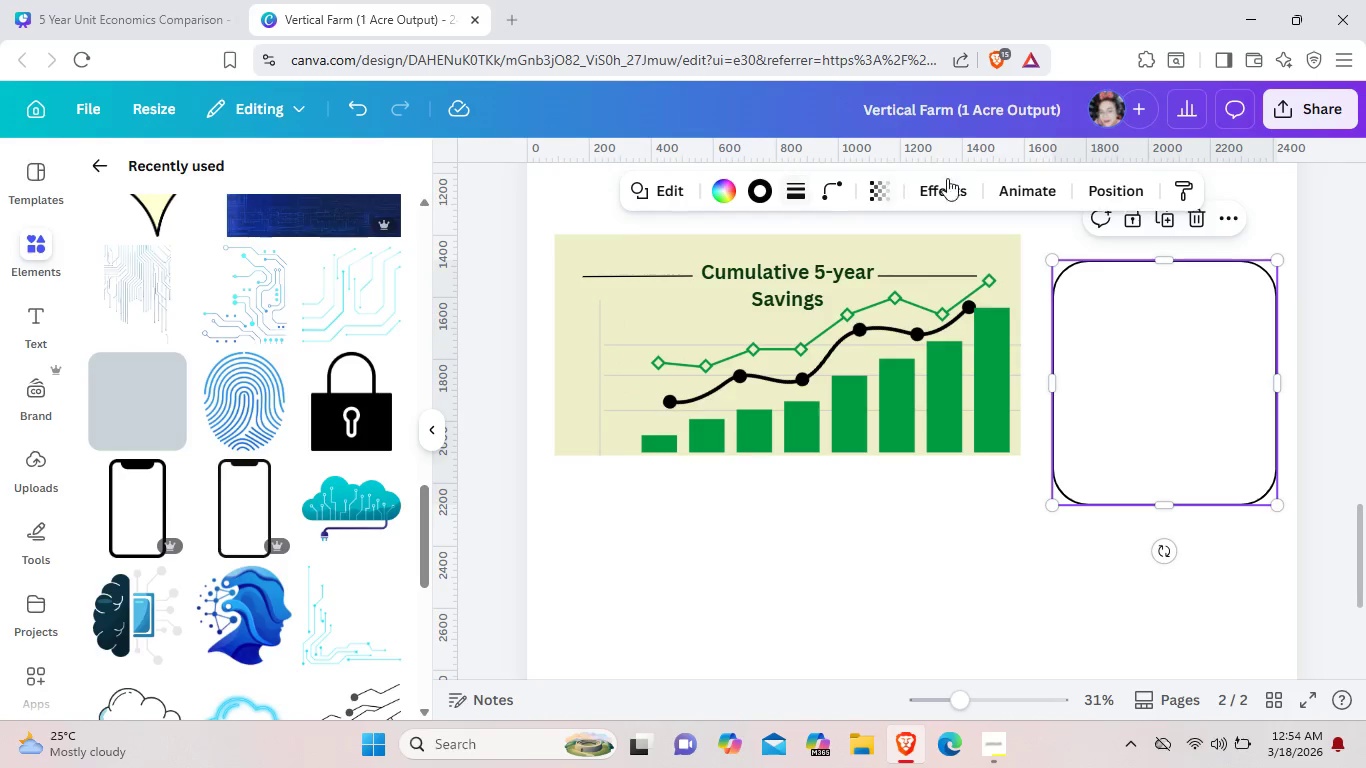 
left_click([939, 189])
 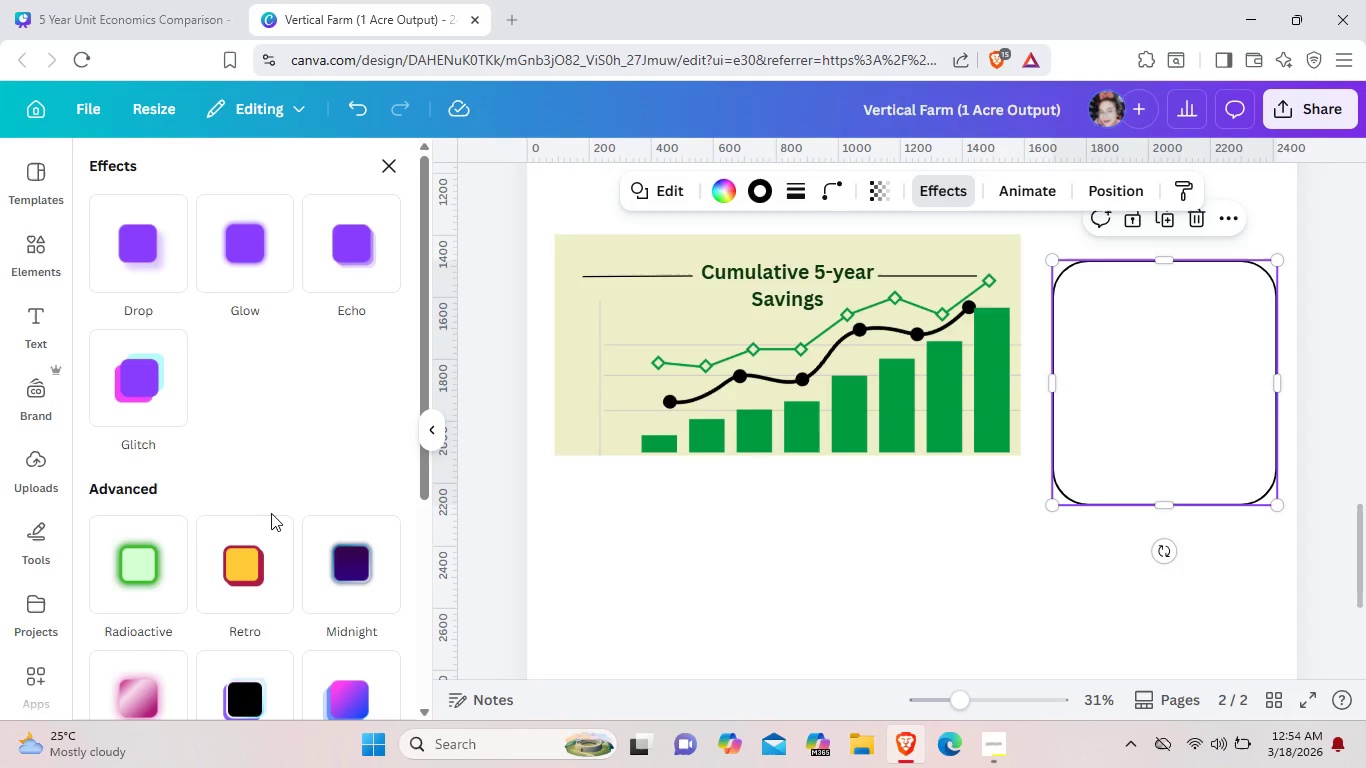 
wait(5.29)
 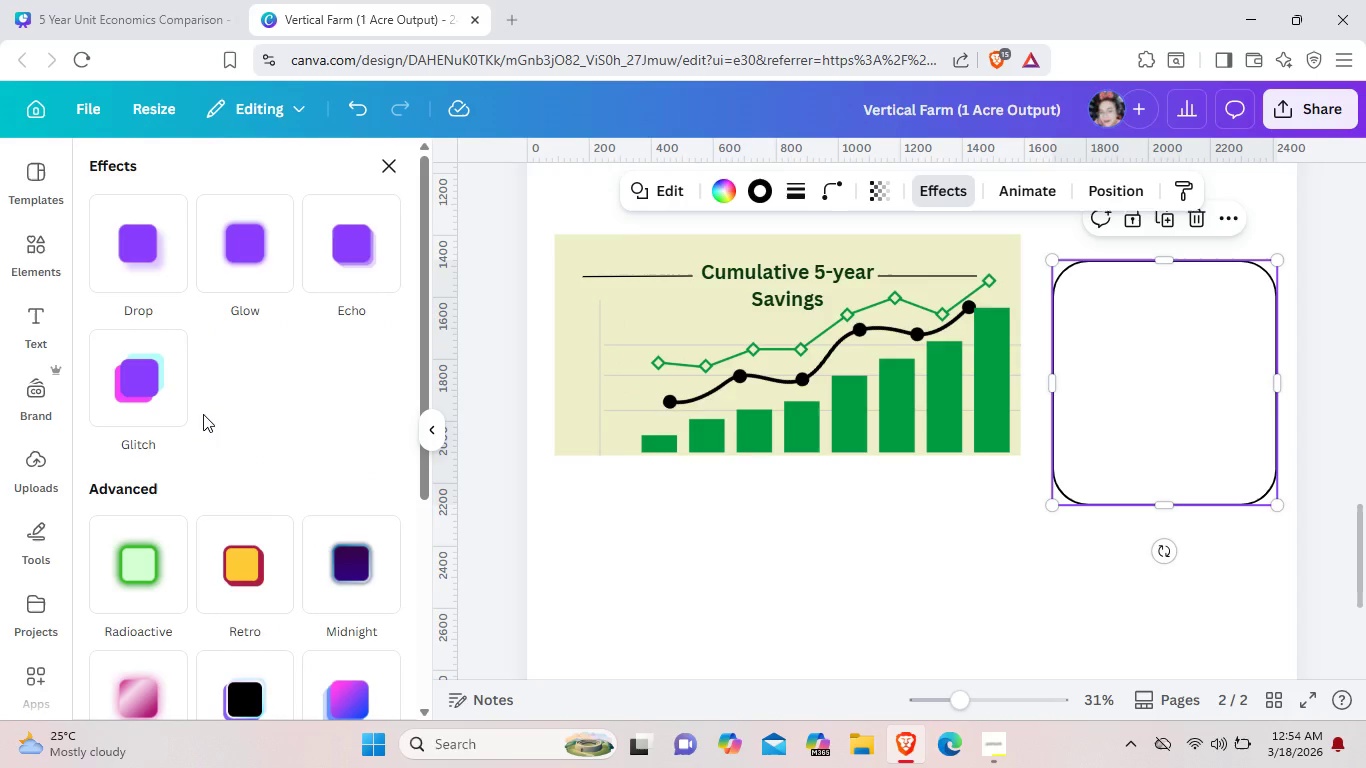 
mouse_move([159, 304])
 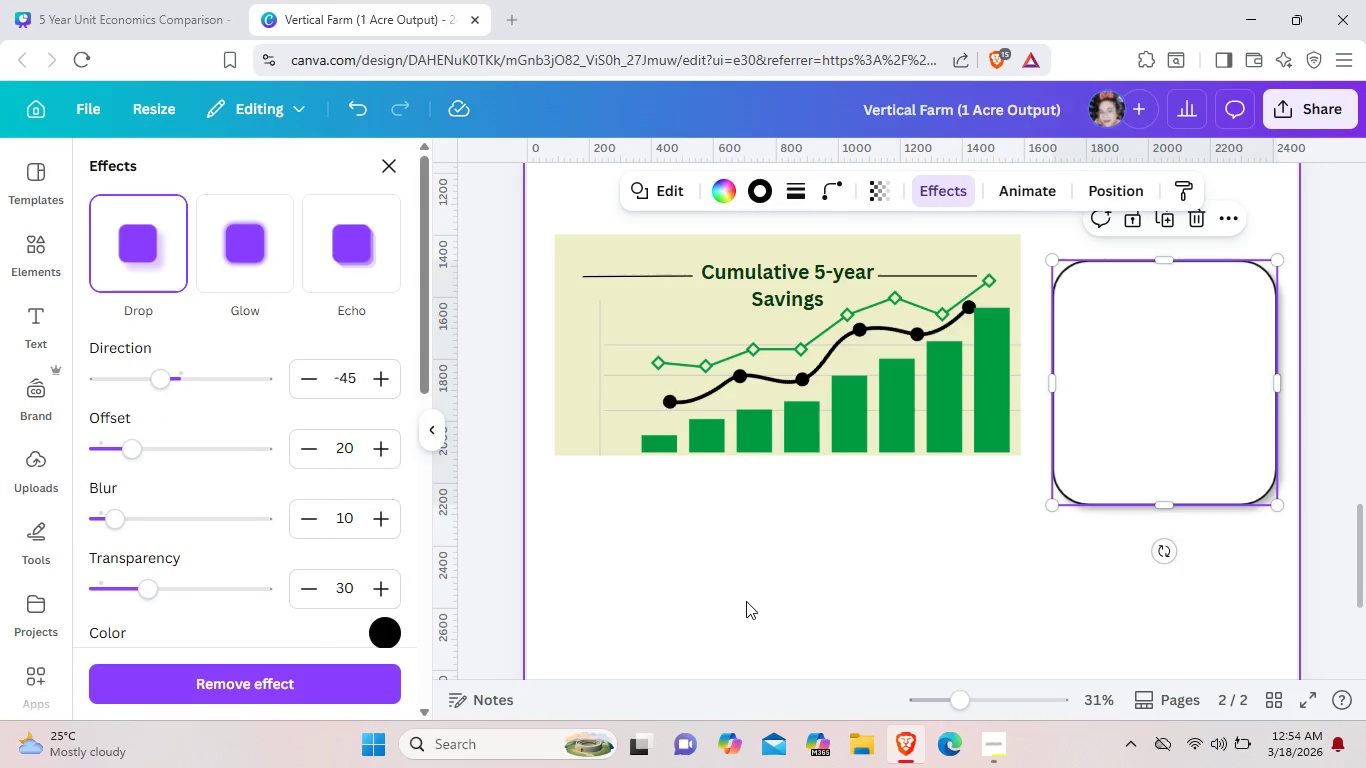 
left_click([746, 601])
 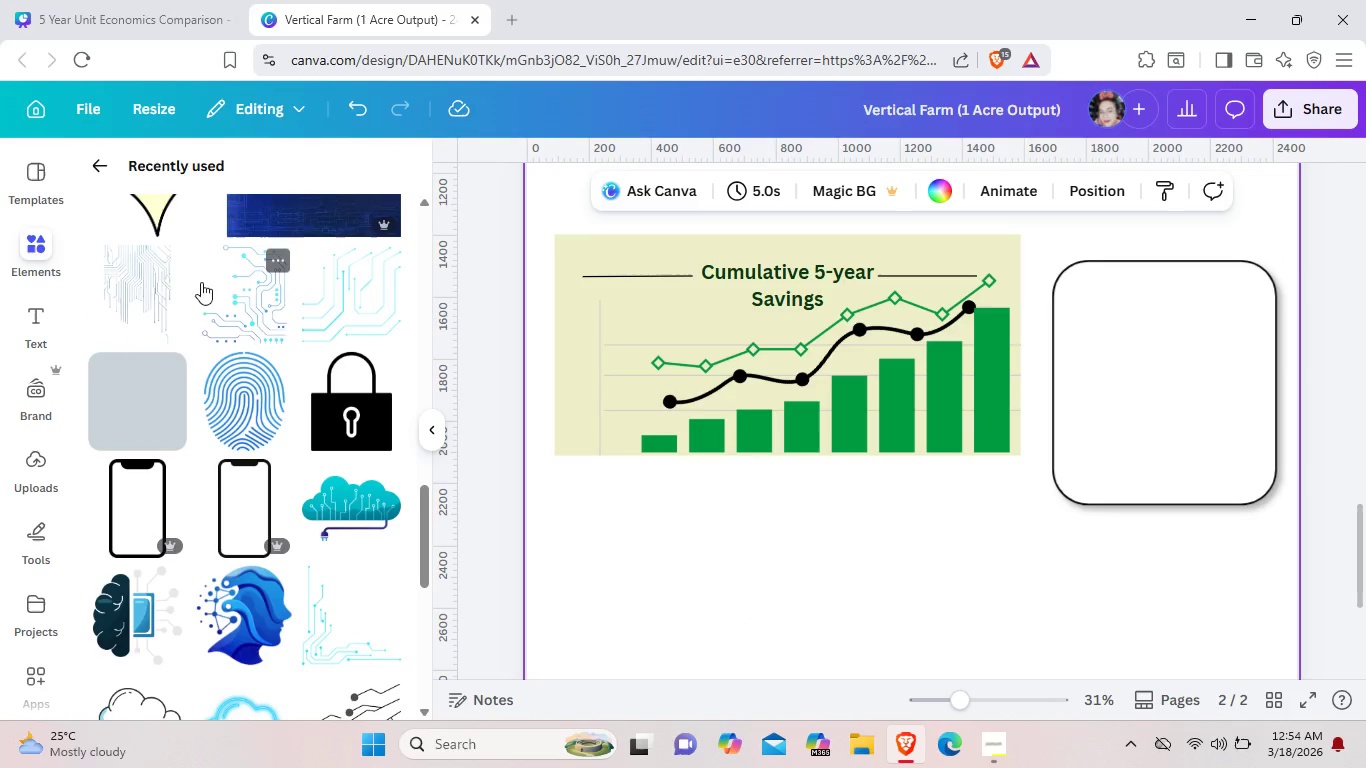 
left_click([146, 416])
 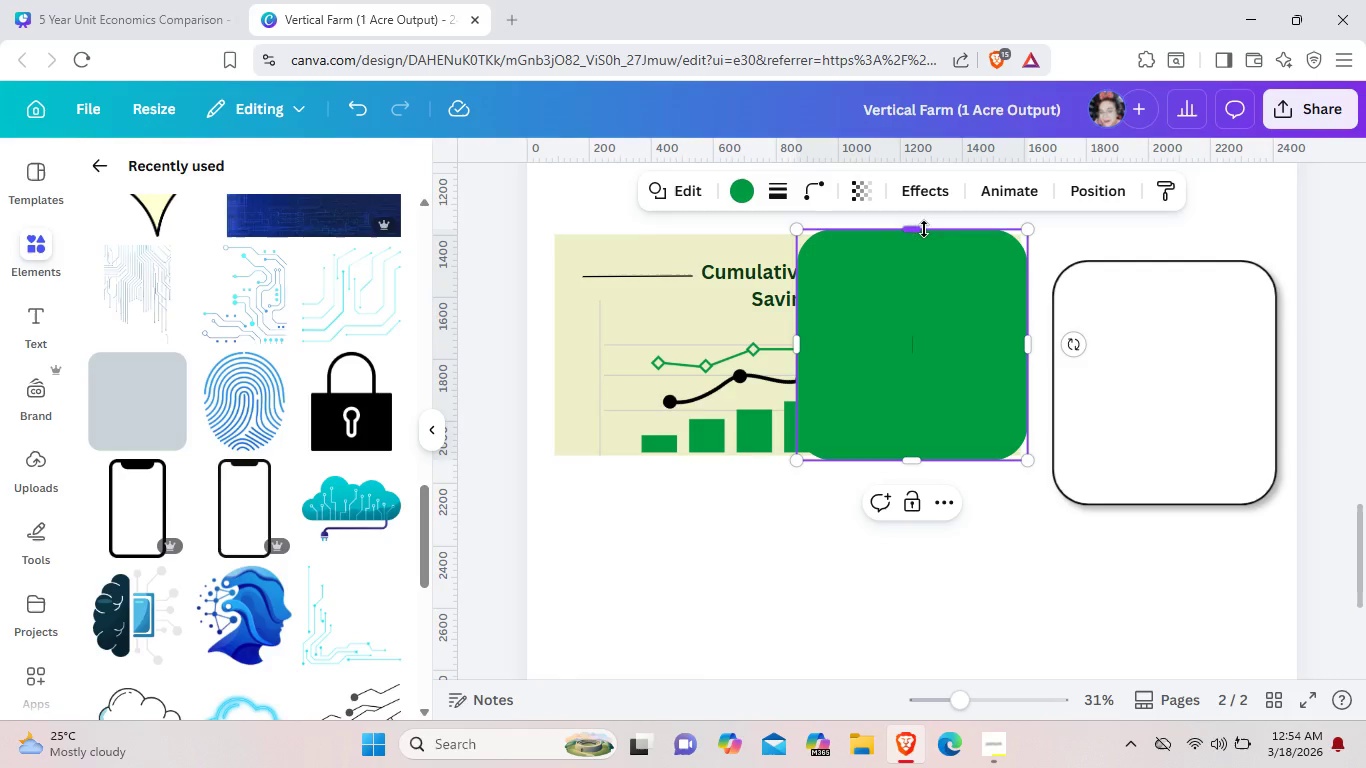 
left_click_drag(start_coordinate=[924, 229], to_coordinate=[927, 402])
 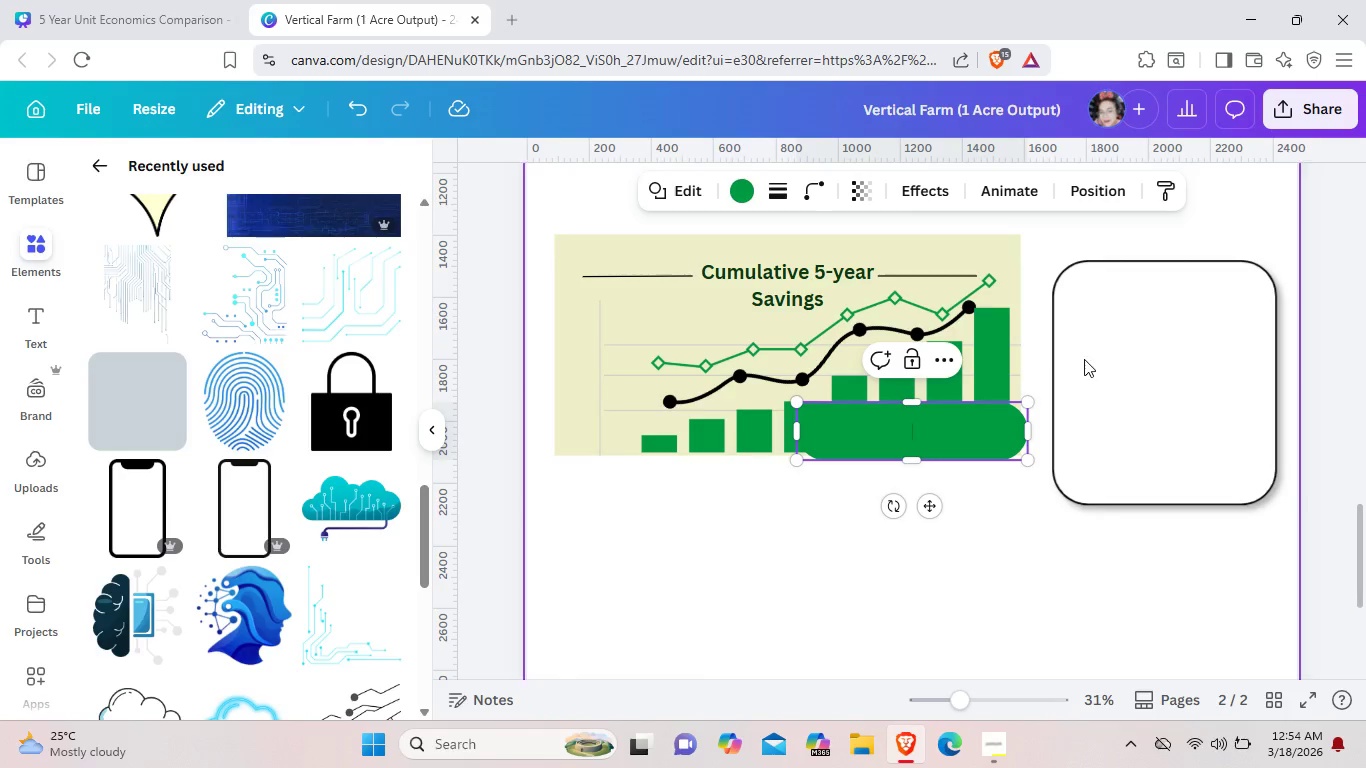 
left_click_drag(start_coordinate=[934, 439], to_coordinate=[1182, 296])
 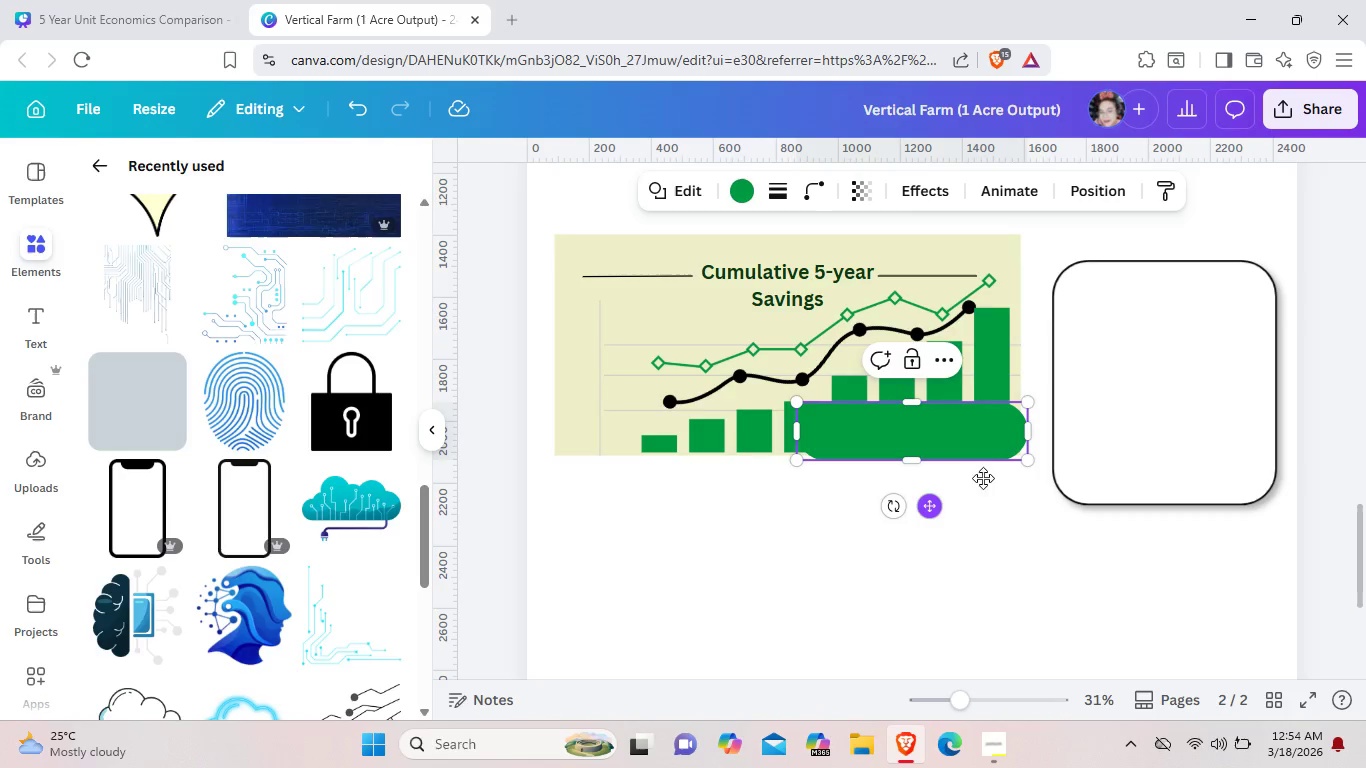 
left_click_drag(start_coordinate=[934, 513], to_coordinate=[1187, 372])
 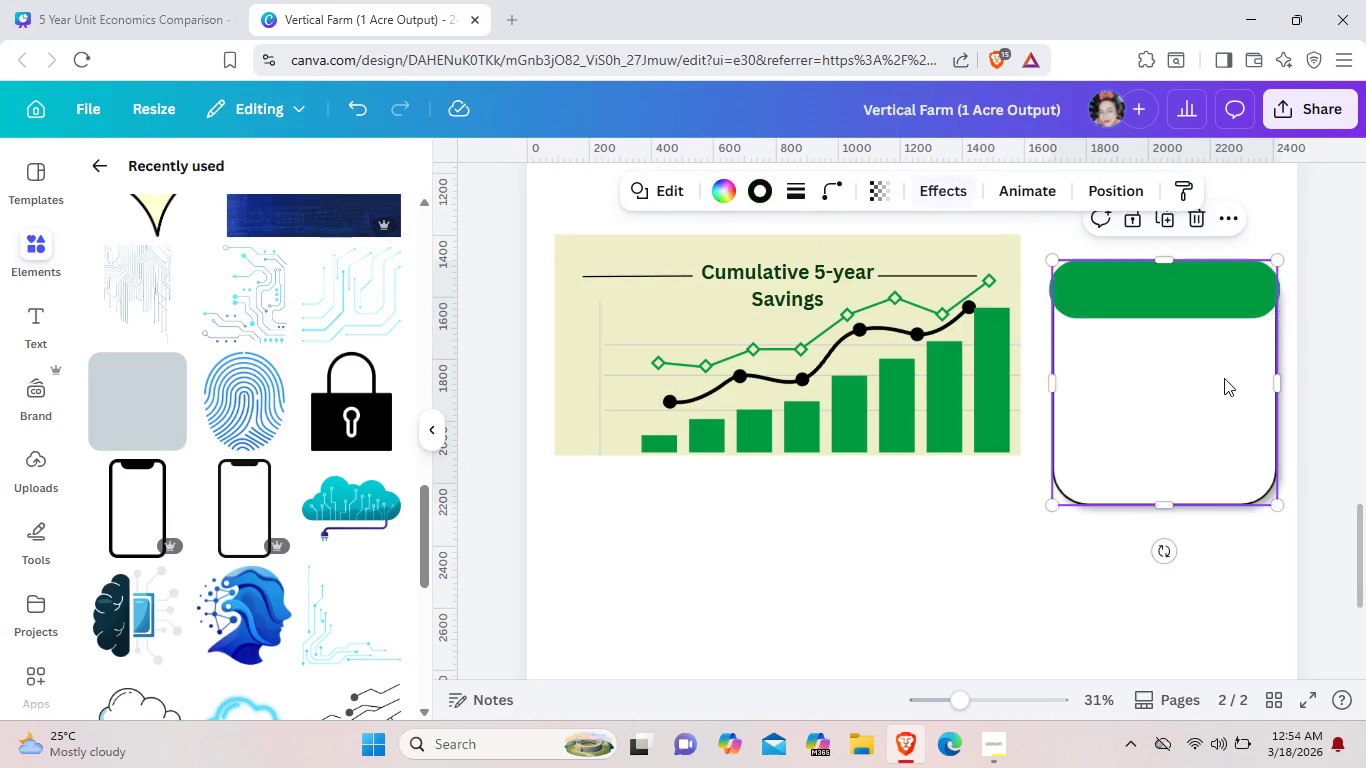 
left_click([1224, 378])
 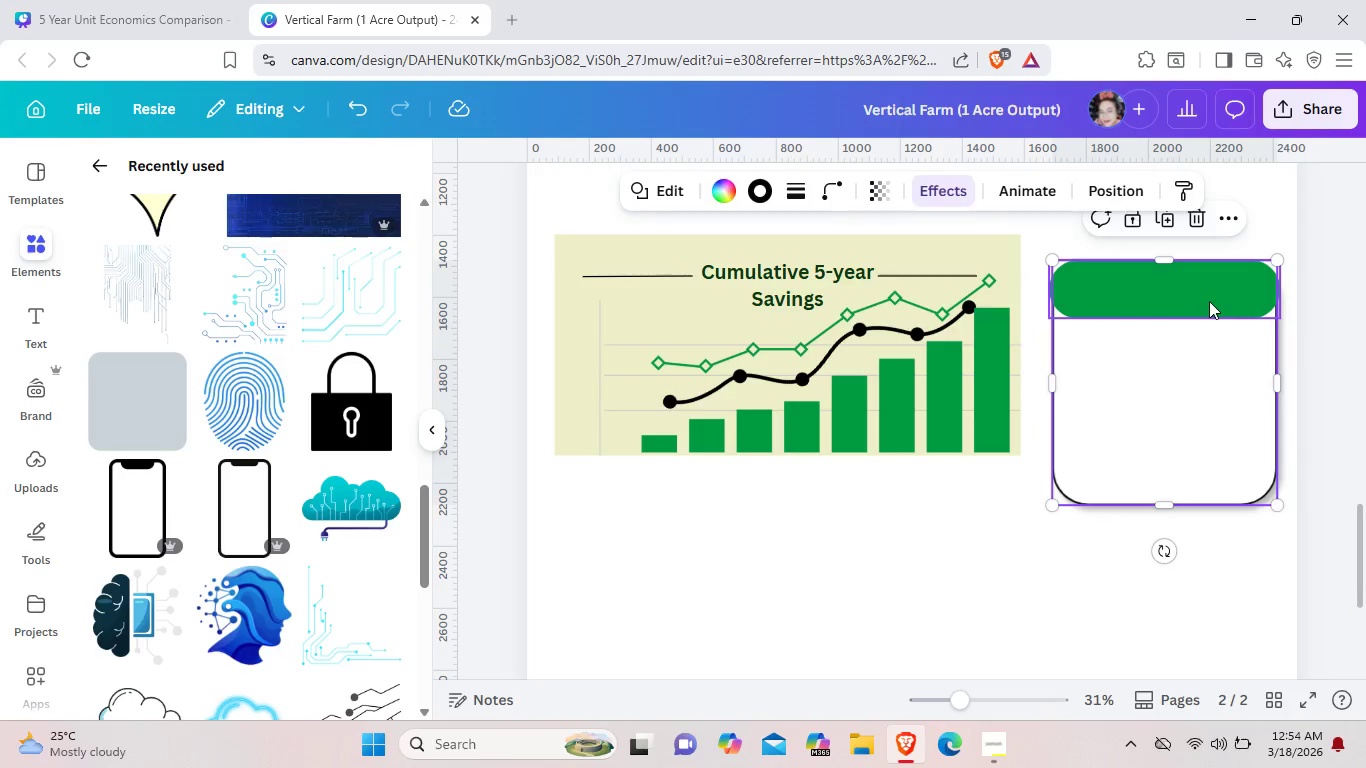 
left_click([1209, 301])
 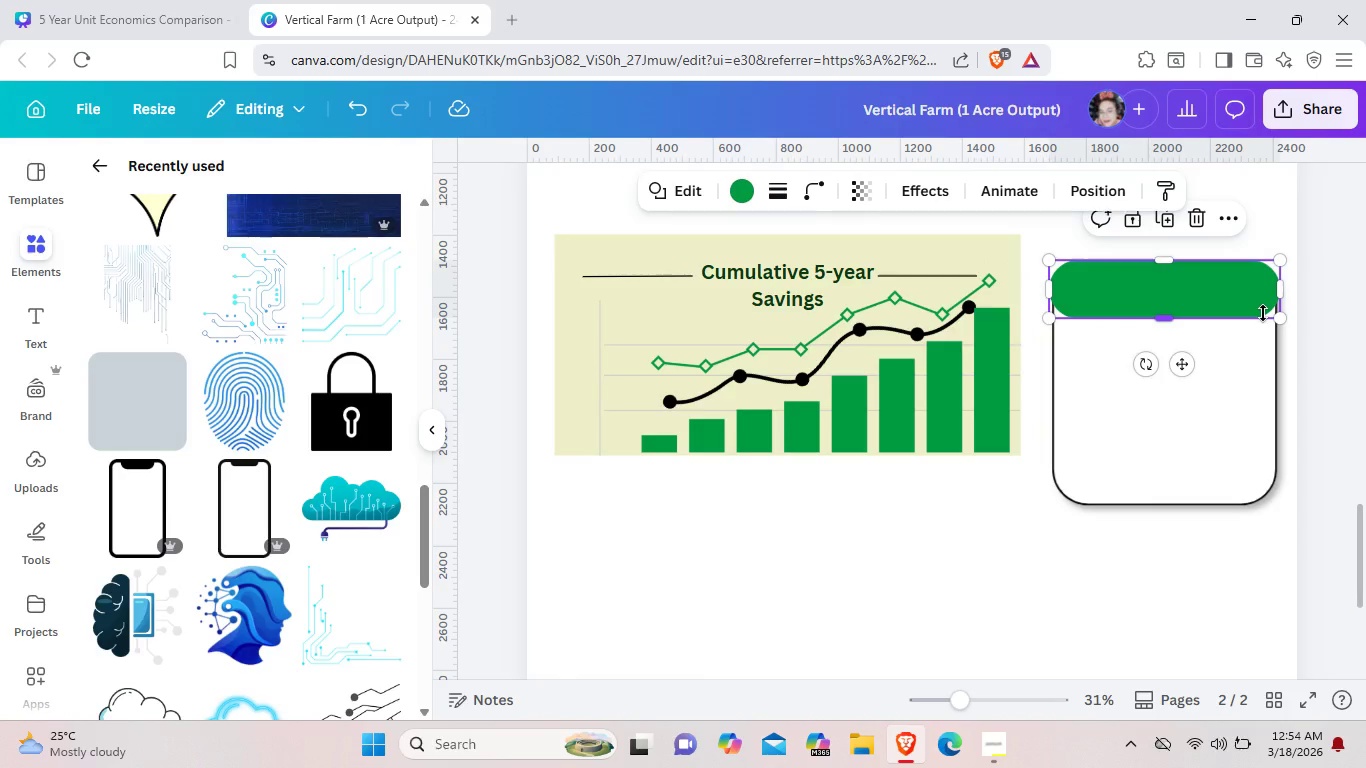 
key(Control+Z)
 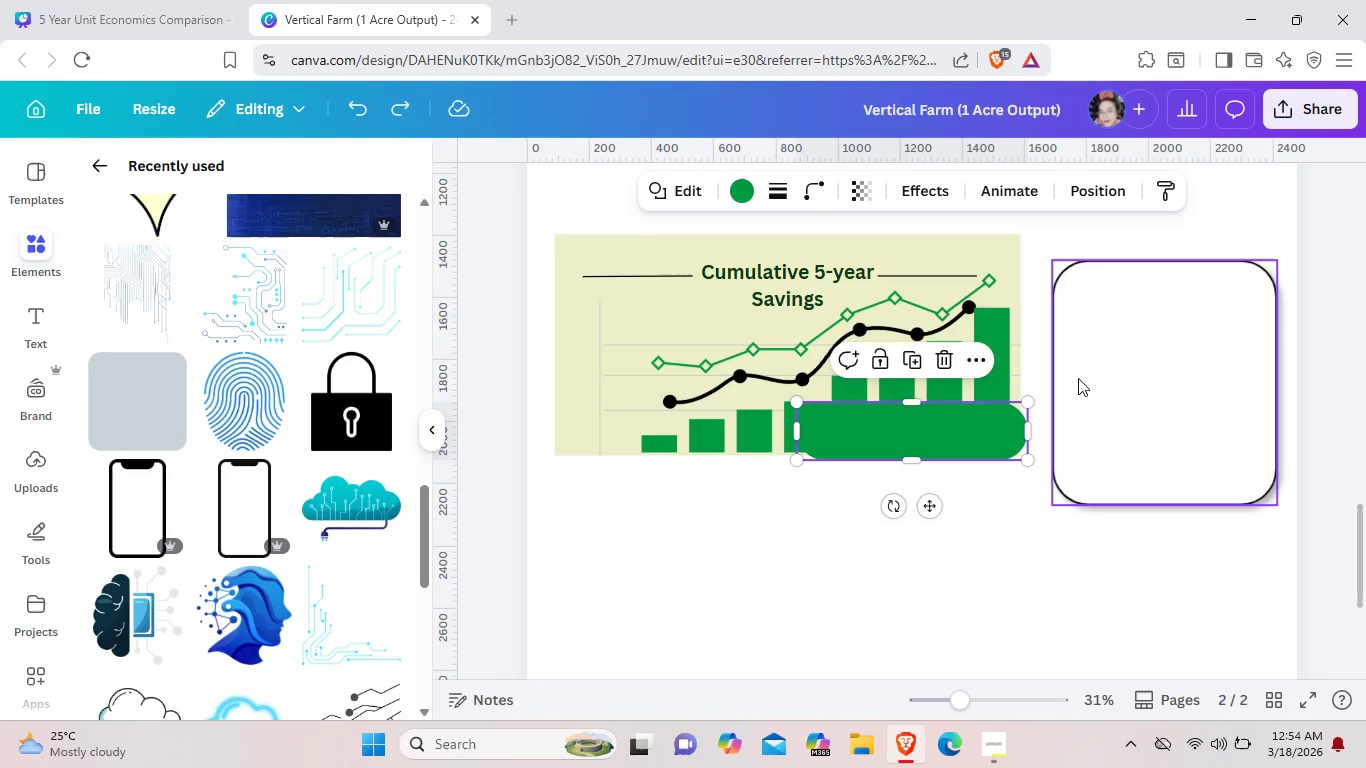 
key(Control+Z)
 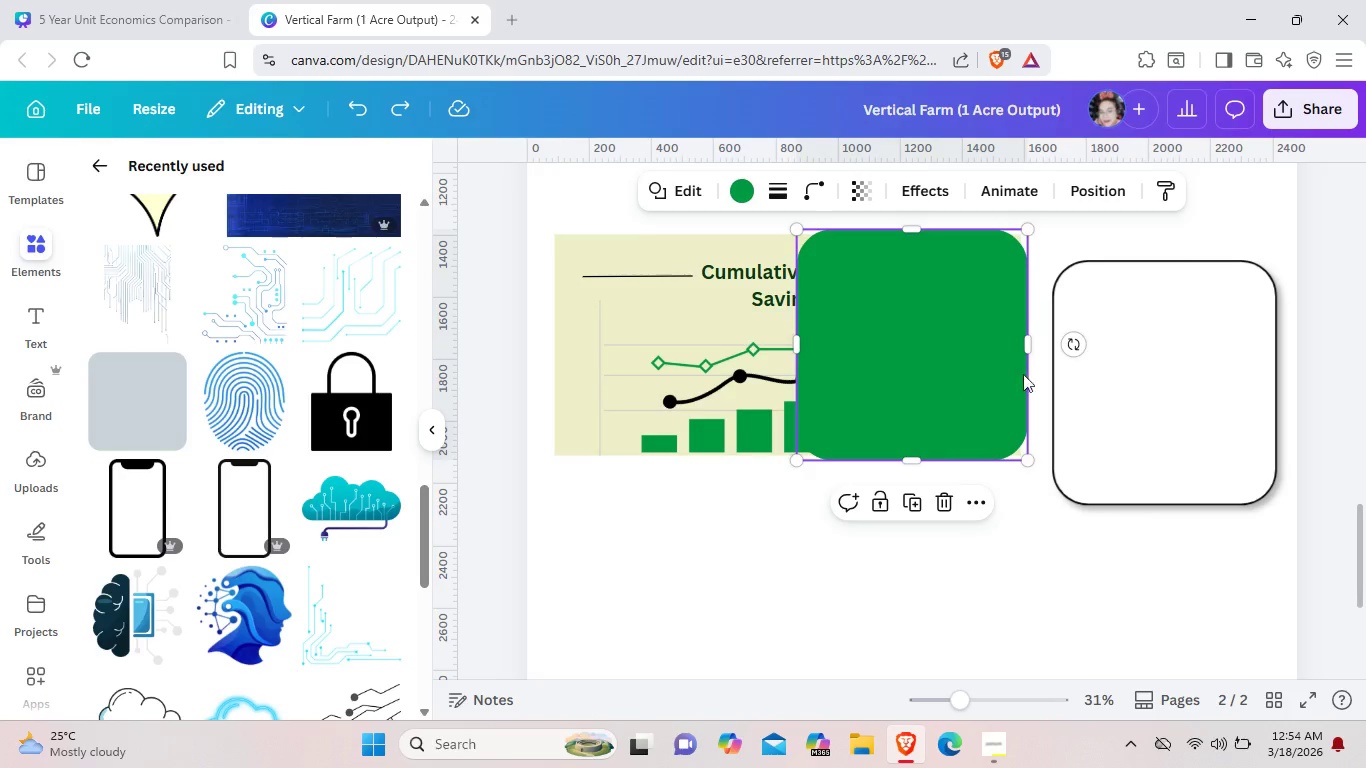 
left_click_drag(start_coordinate=[928, 400], to_coordinate=[1180, 429])
 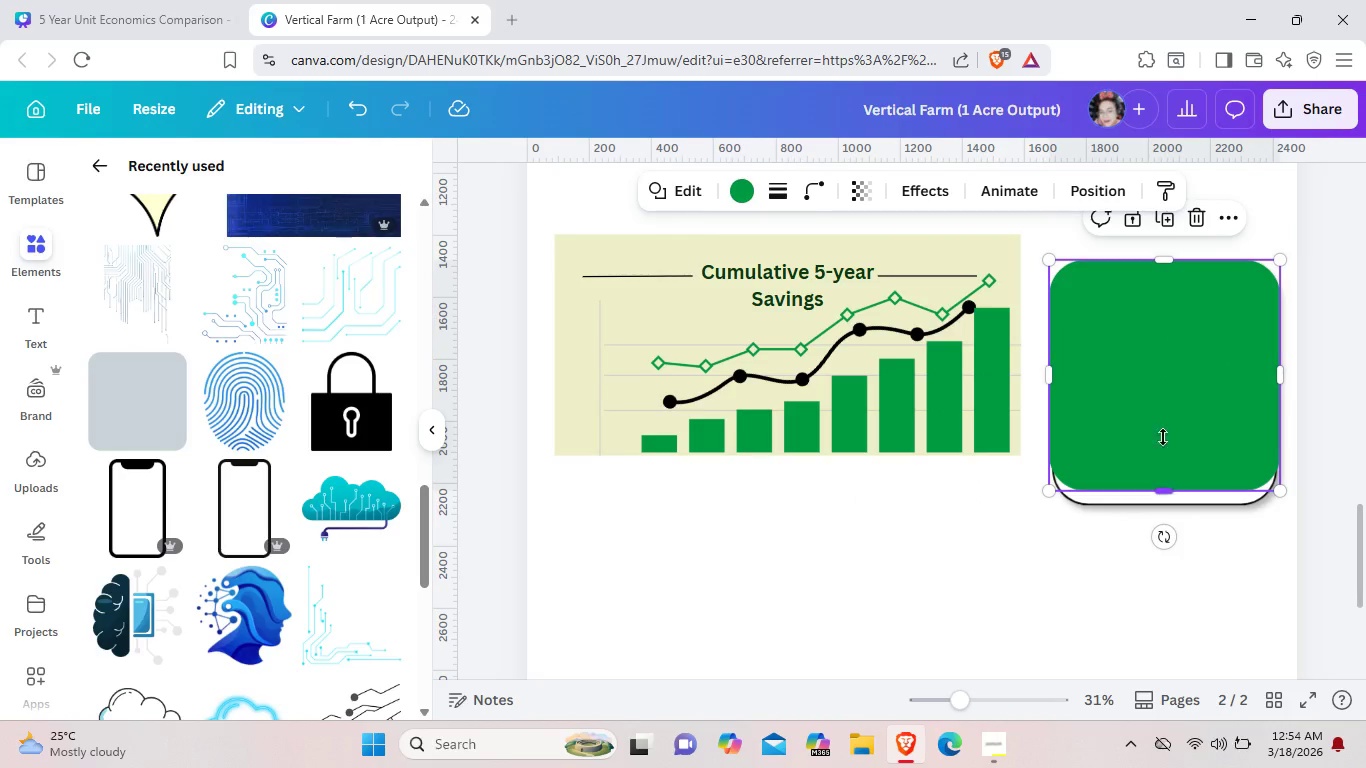 
left_click_drag(start_coordinate=[1174, 494], to_coordinate=[1181, 319])
 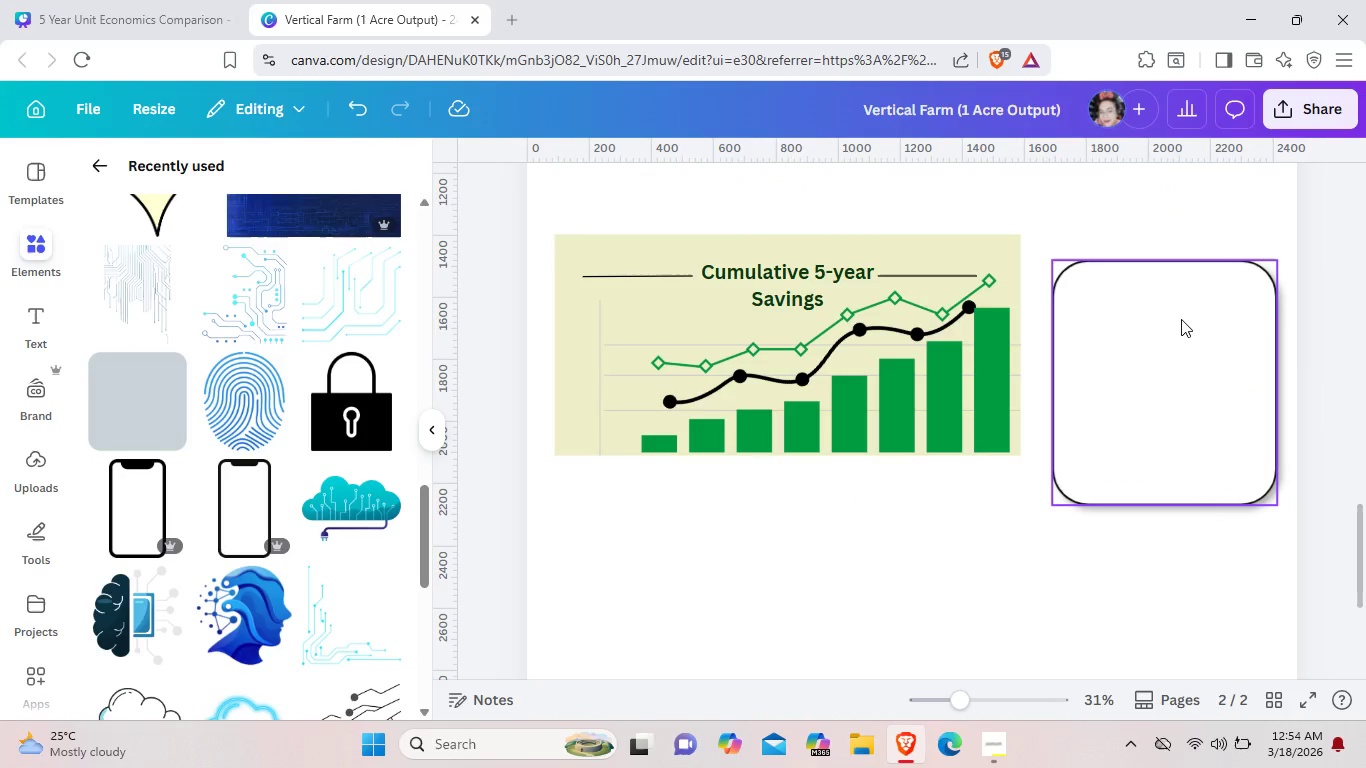 
key(Backspace)
 